 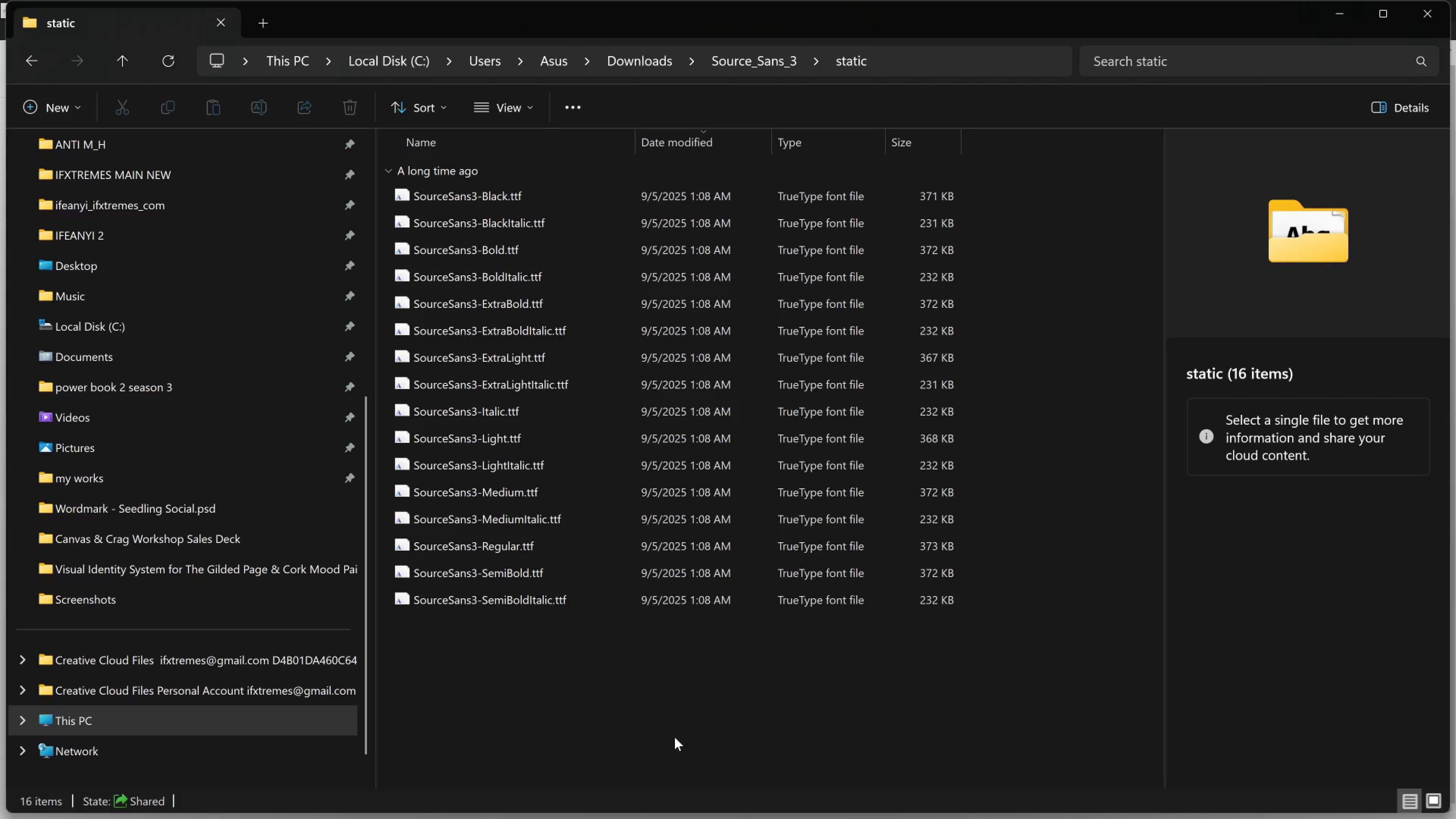 
key(Alt+Tab)
 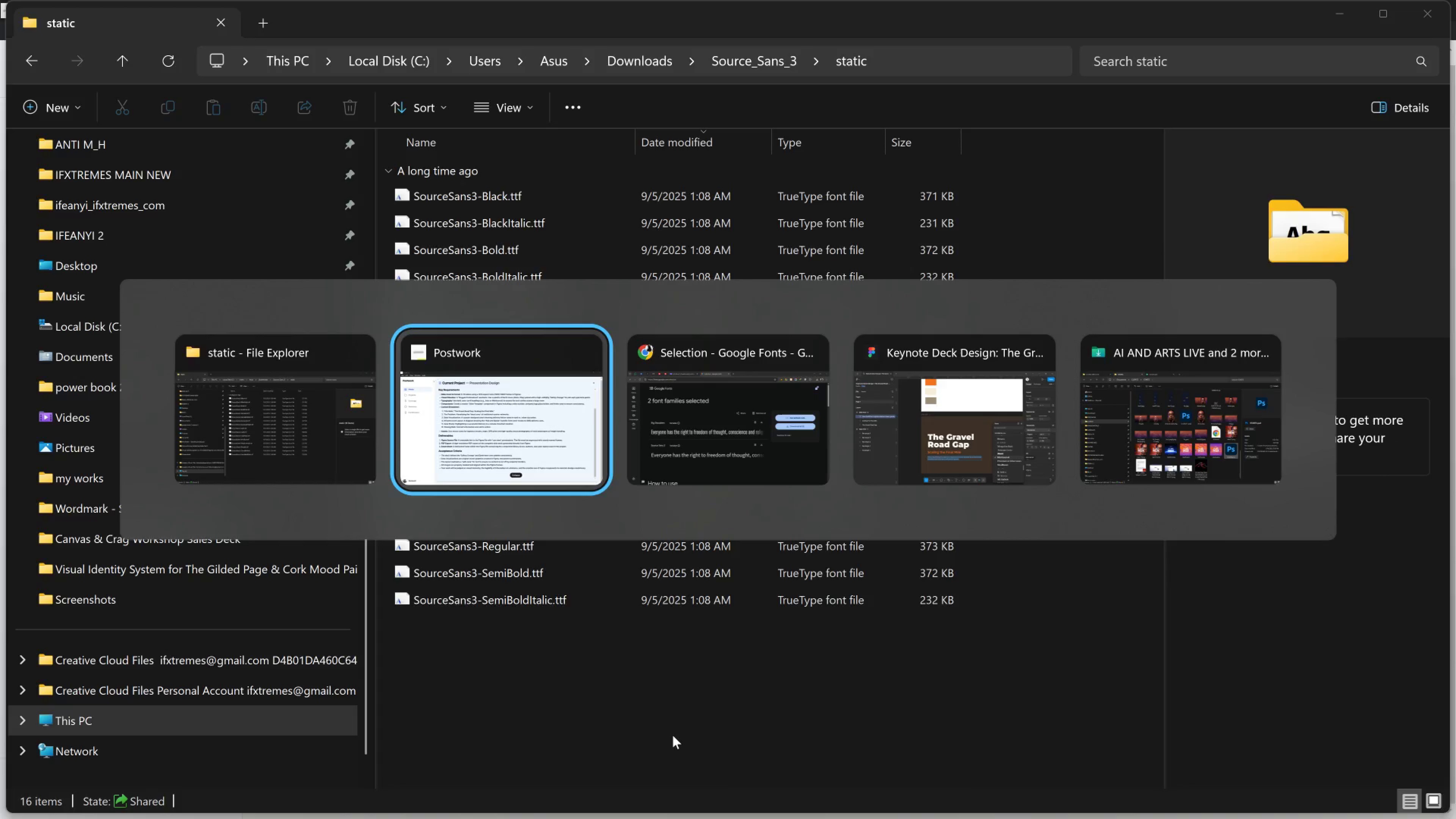 
key(Alt+Tab)
 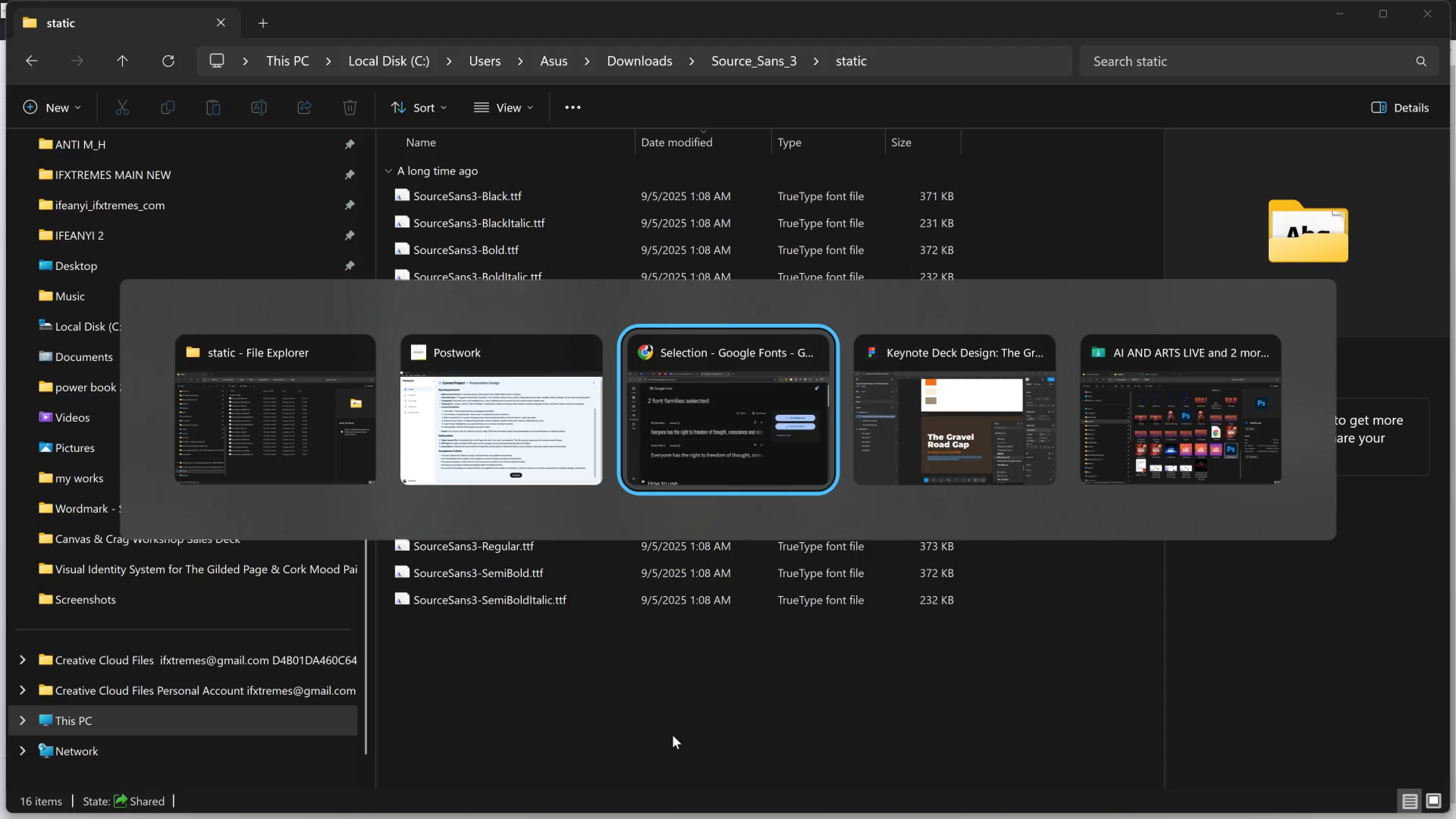 
key(Alt+Tab)
 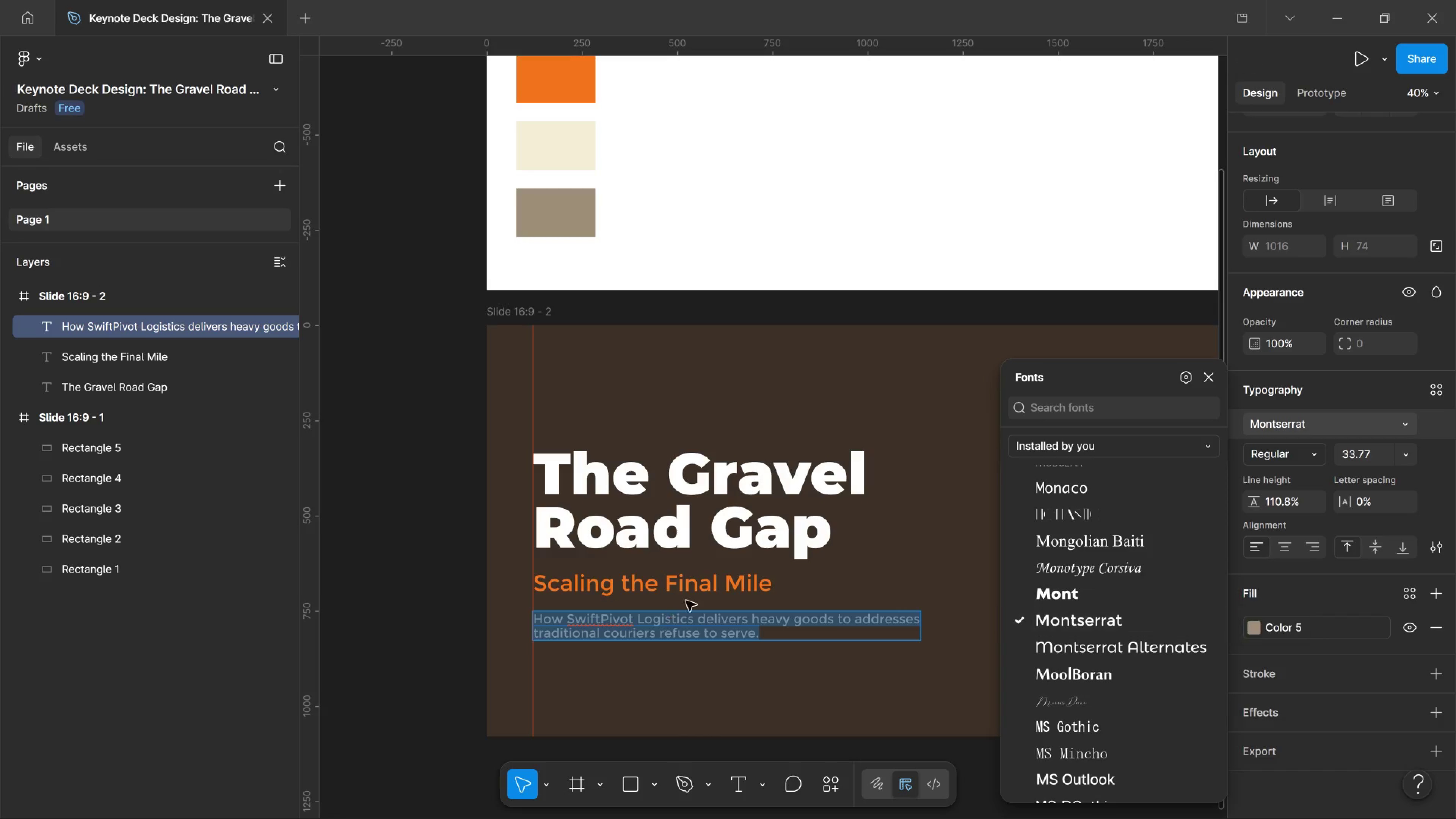 
scroll: coordinate [884, 534], scroll_direction: down, amount: 4.0
 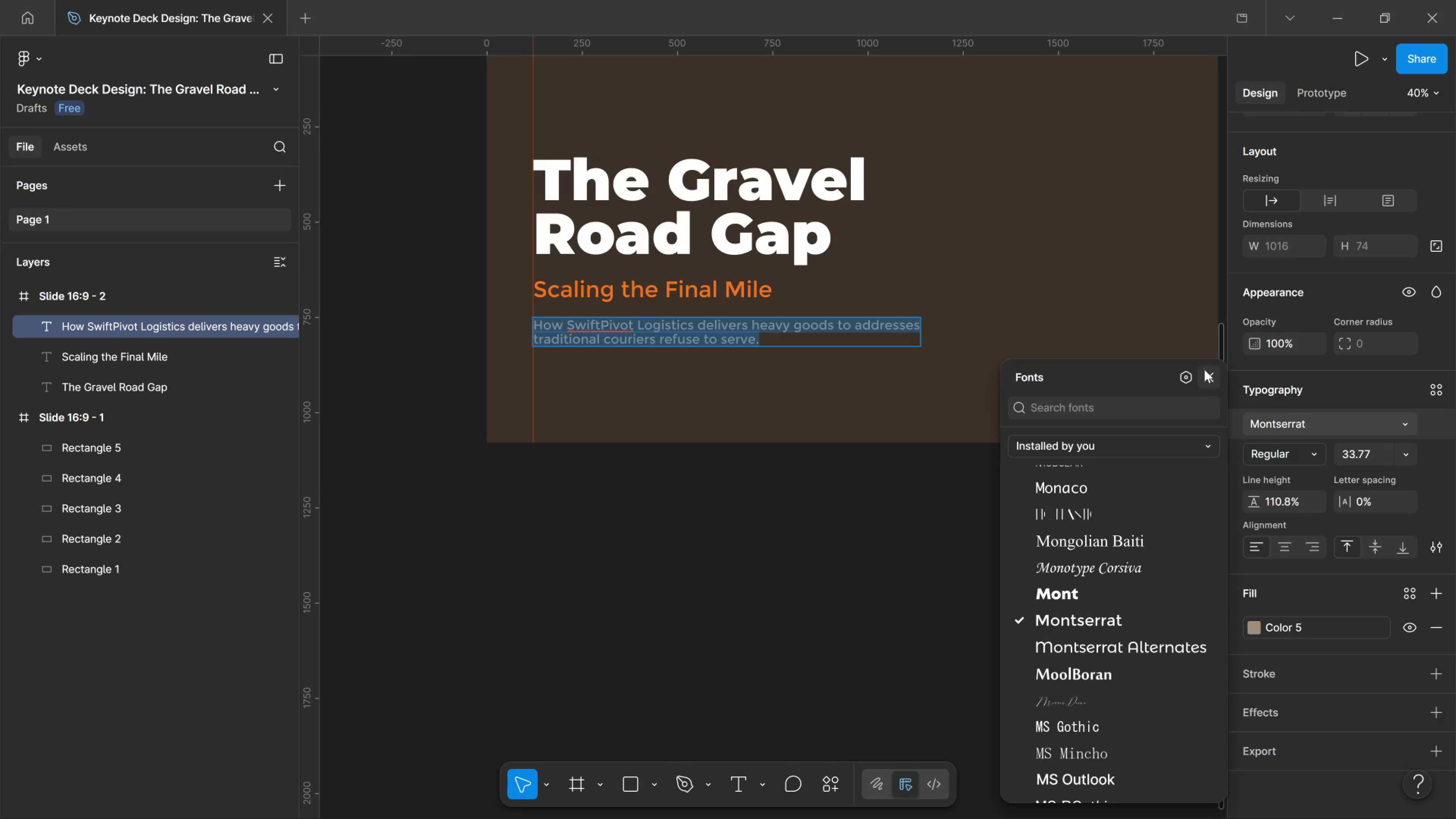 
left_click([1206, 369])
 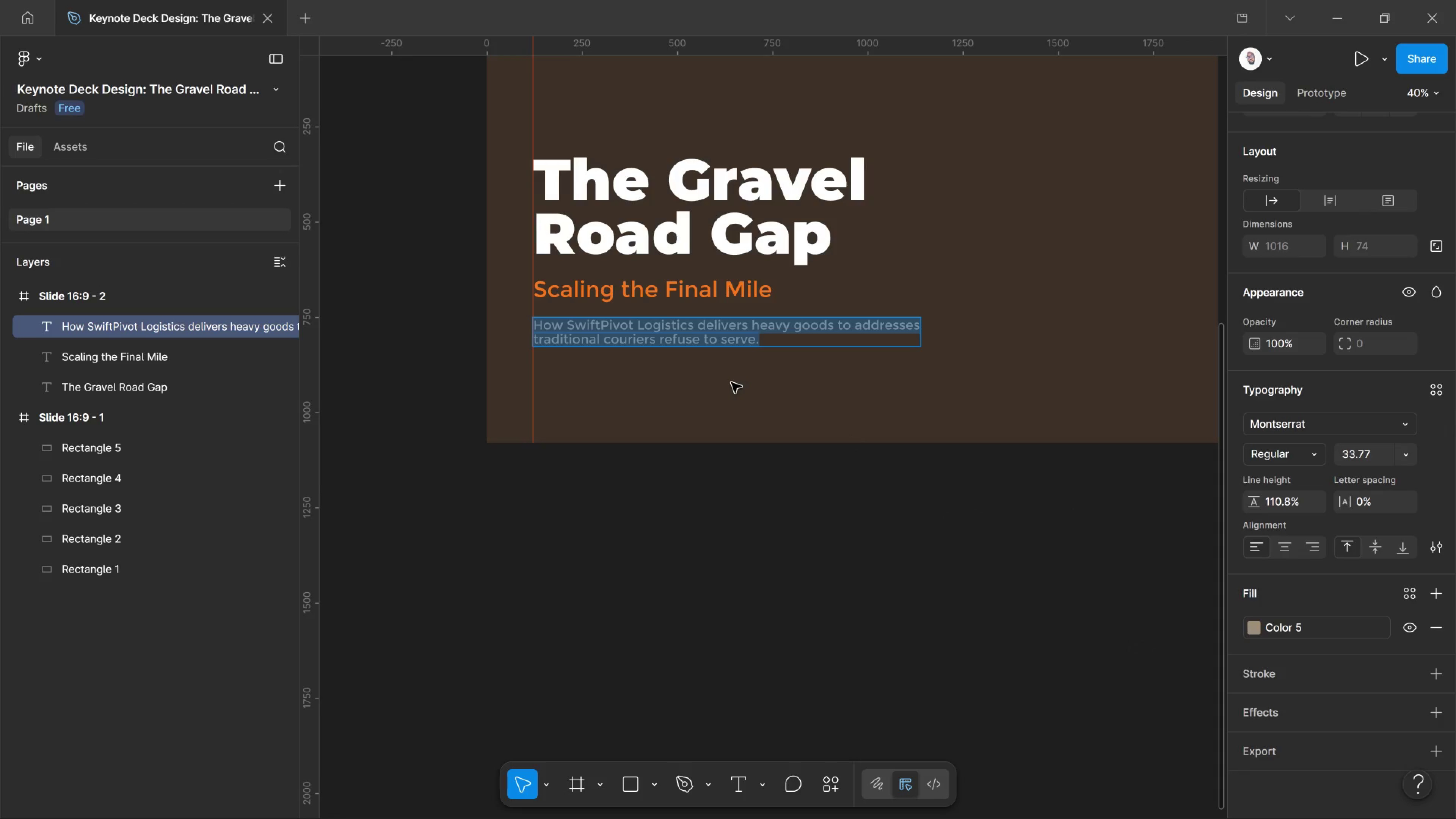 
left_click([731, 383])
 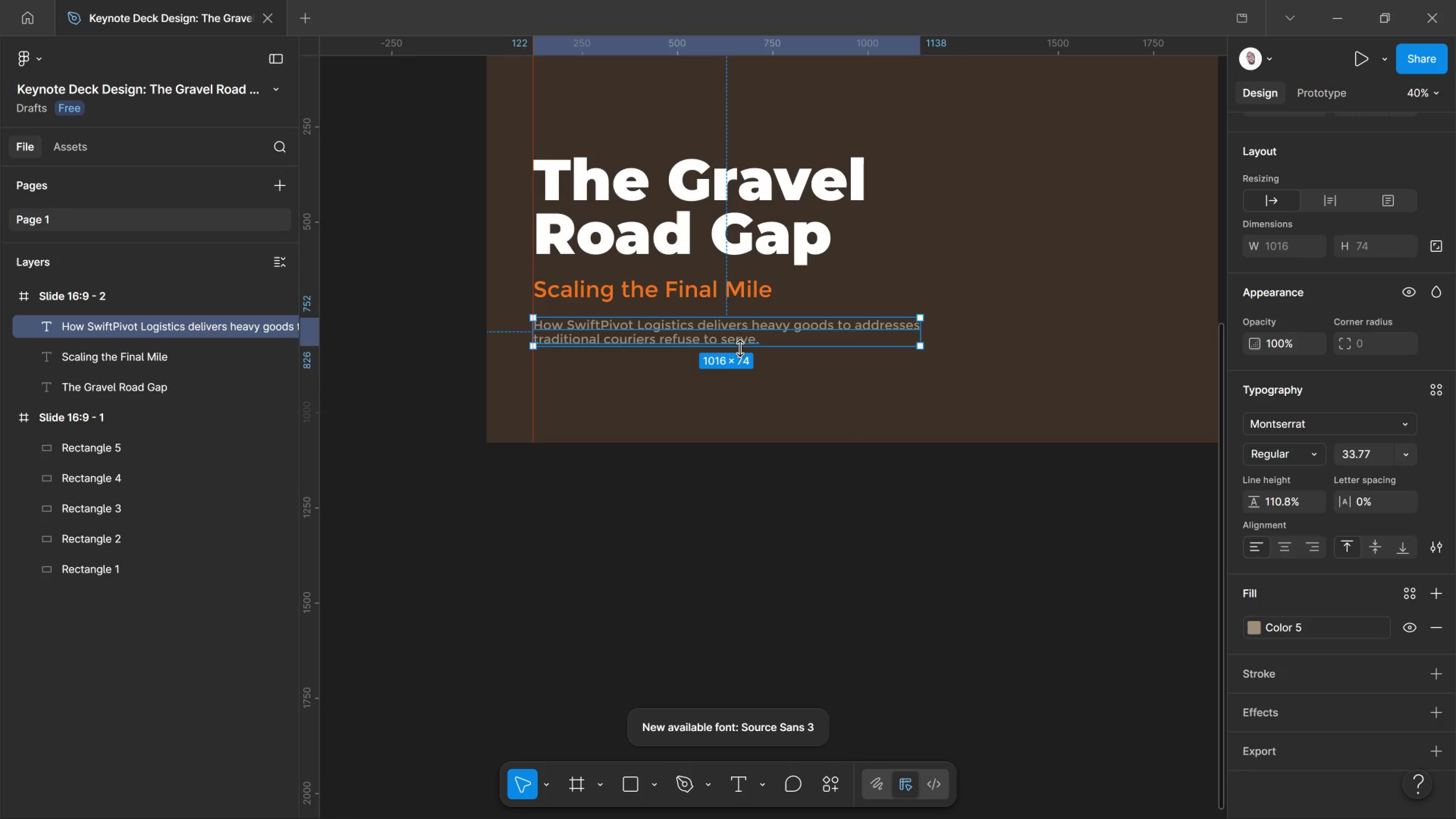 
left_click_drag(start_coordinate=[742, 337], to_coordinate=[748, 350])
 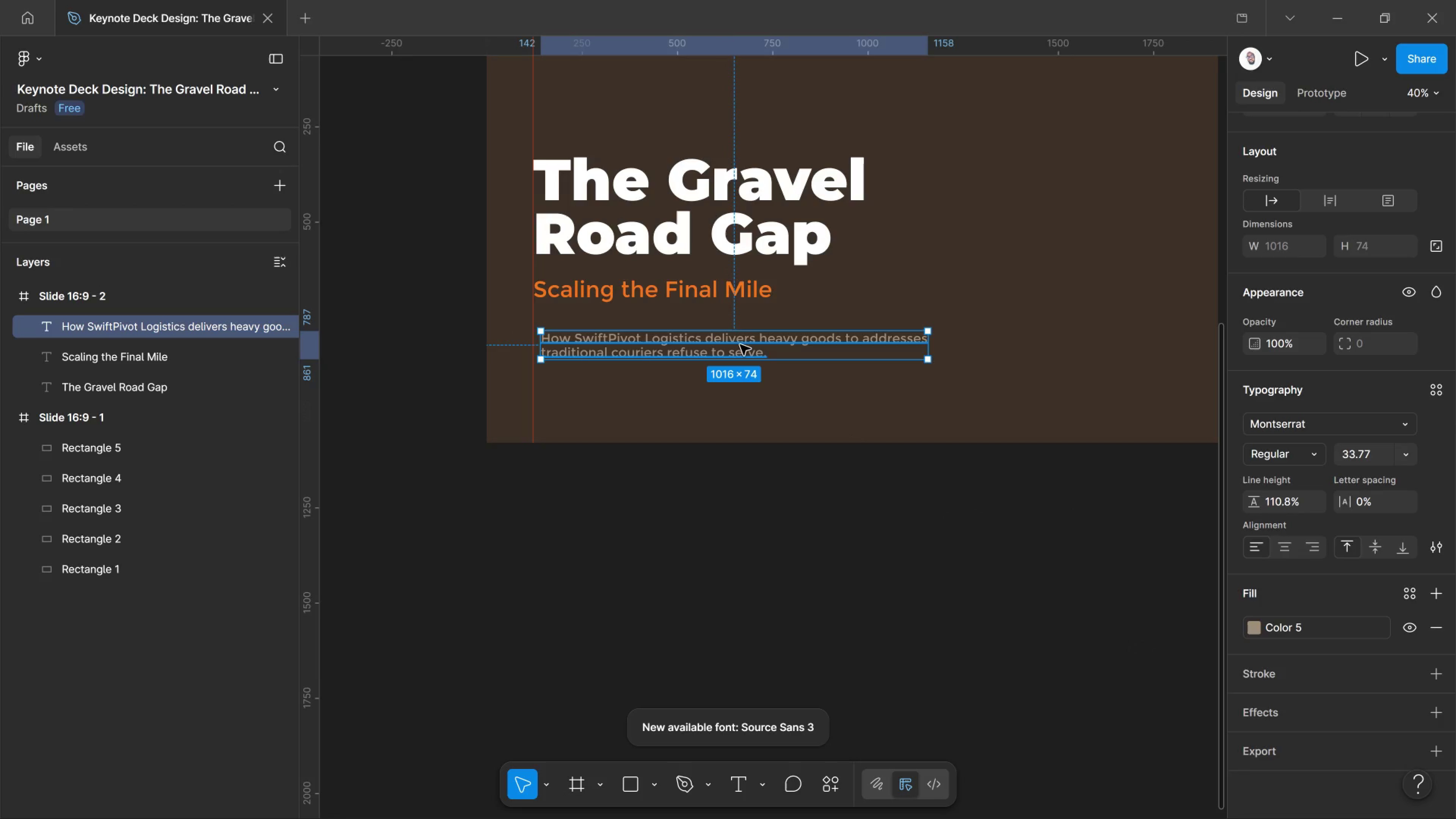 
left_click([740, 345])
 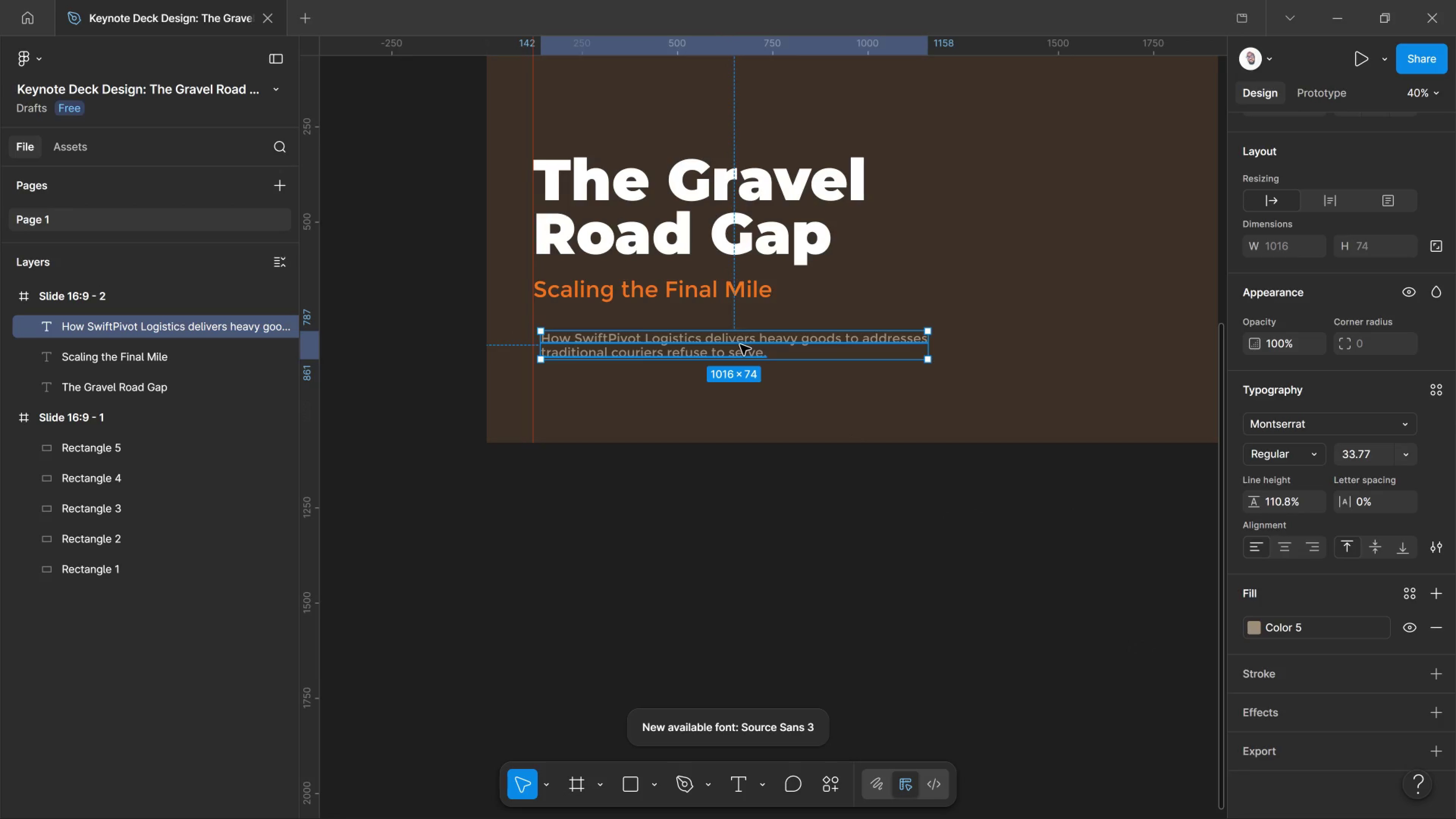 
key(Control+Z)
 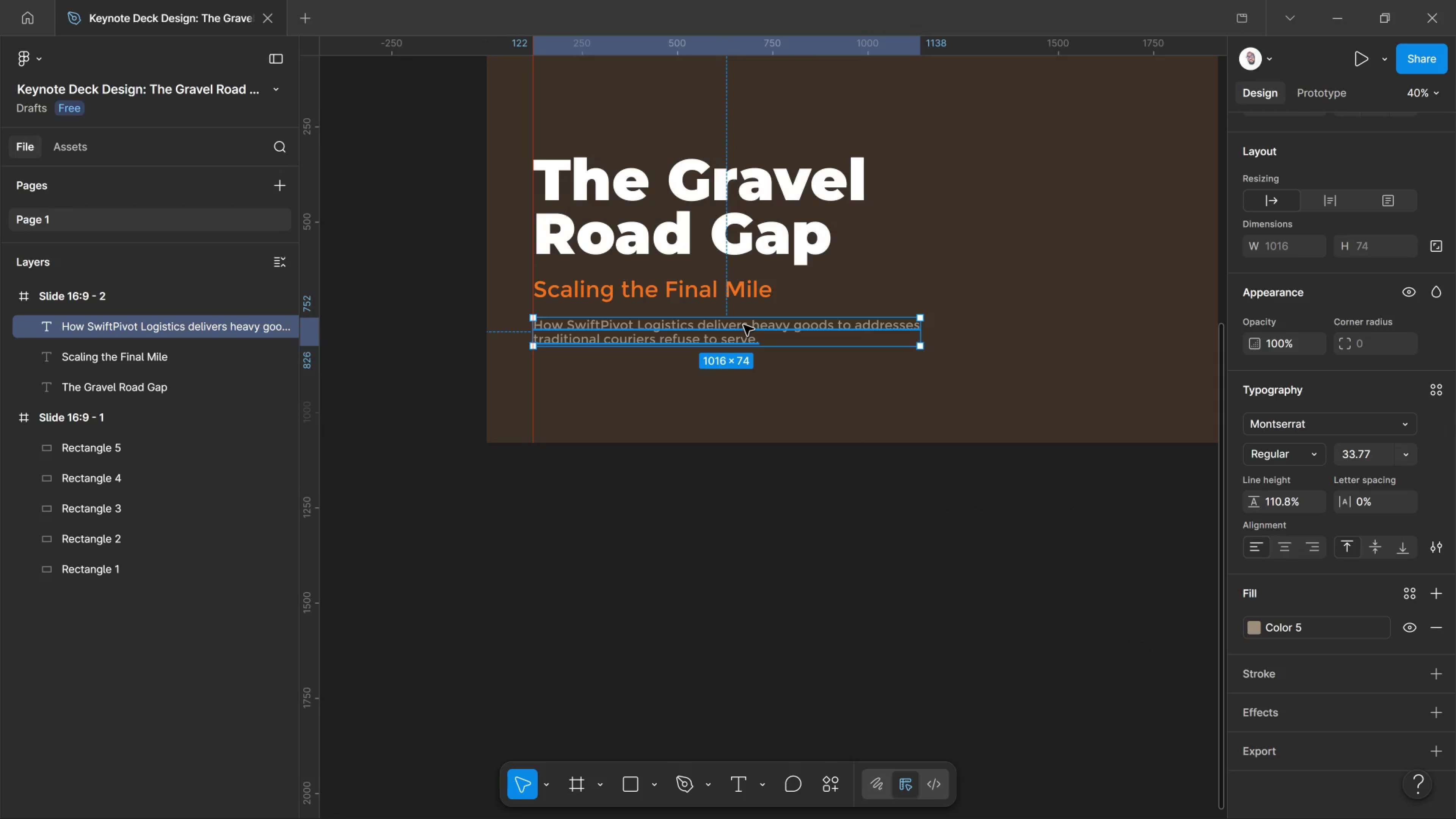 
double_click([744, 325])
 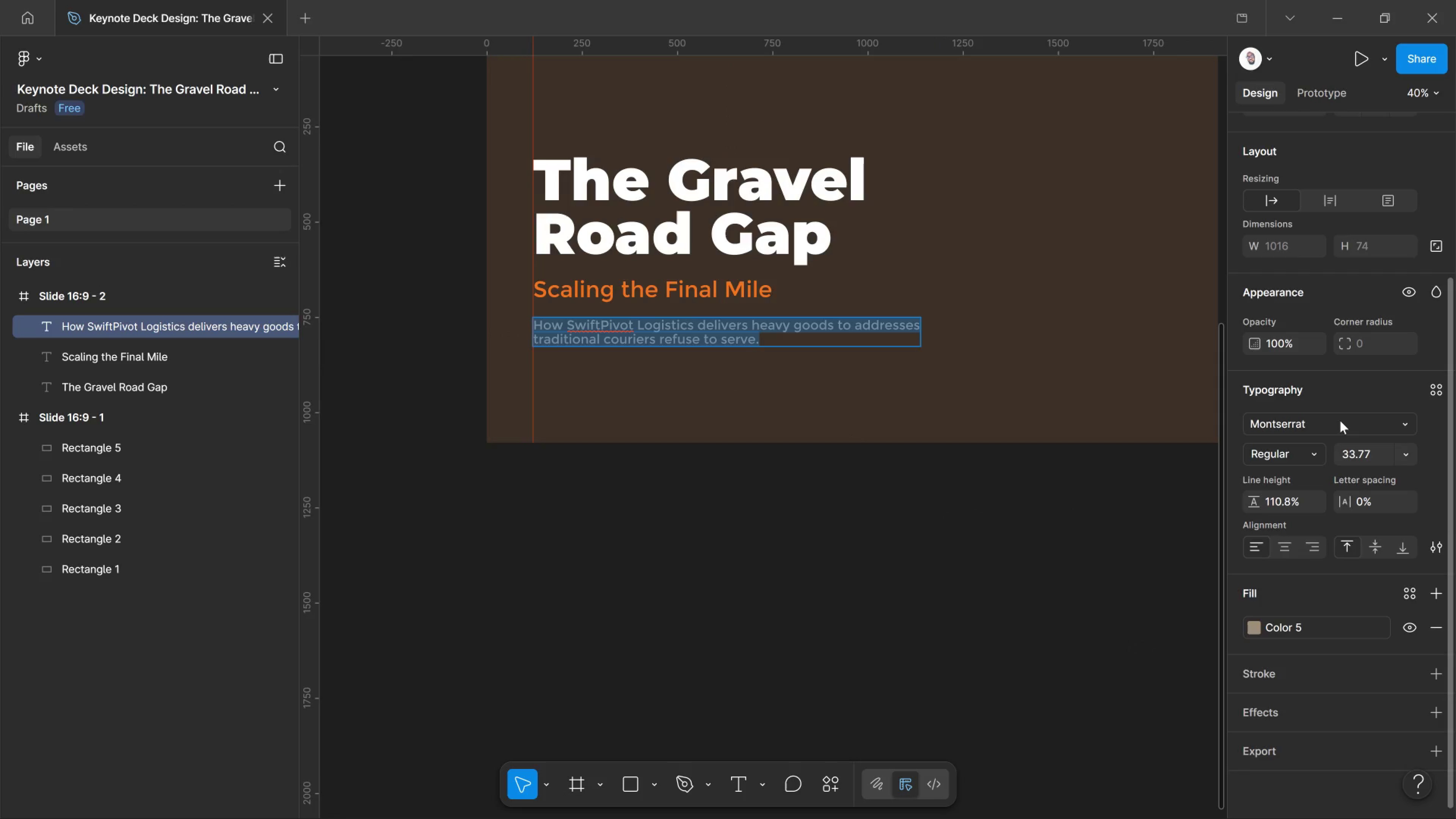 
left_click([1340, 422])
 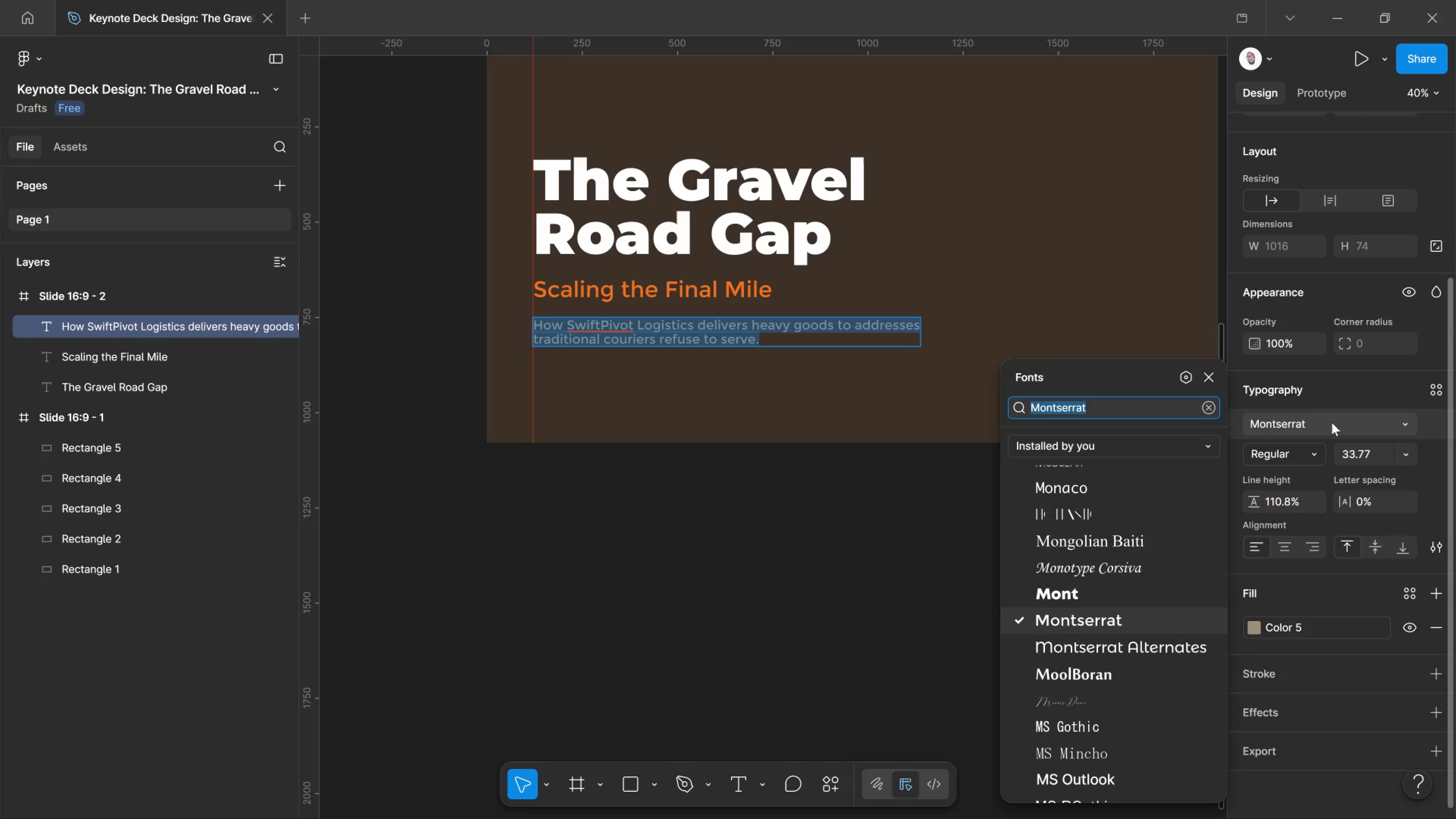 
type(source)
 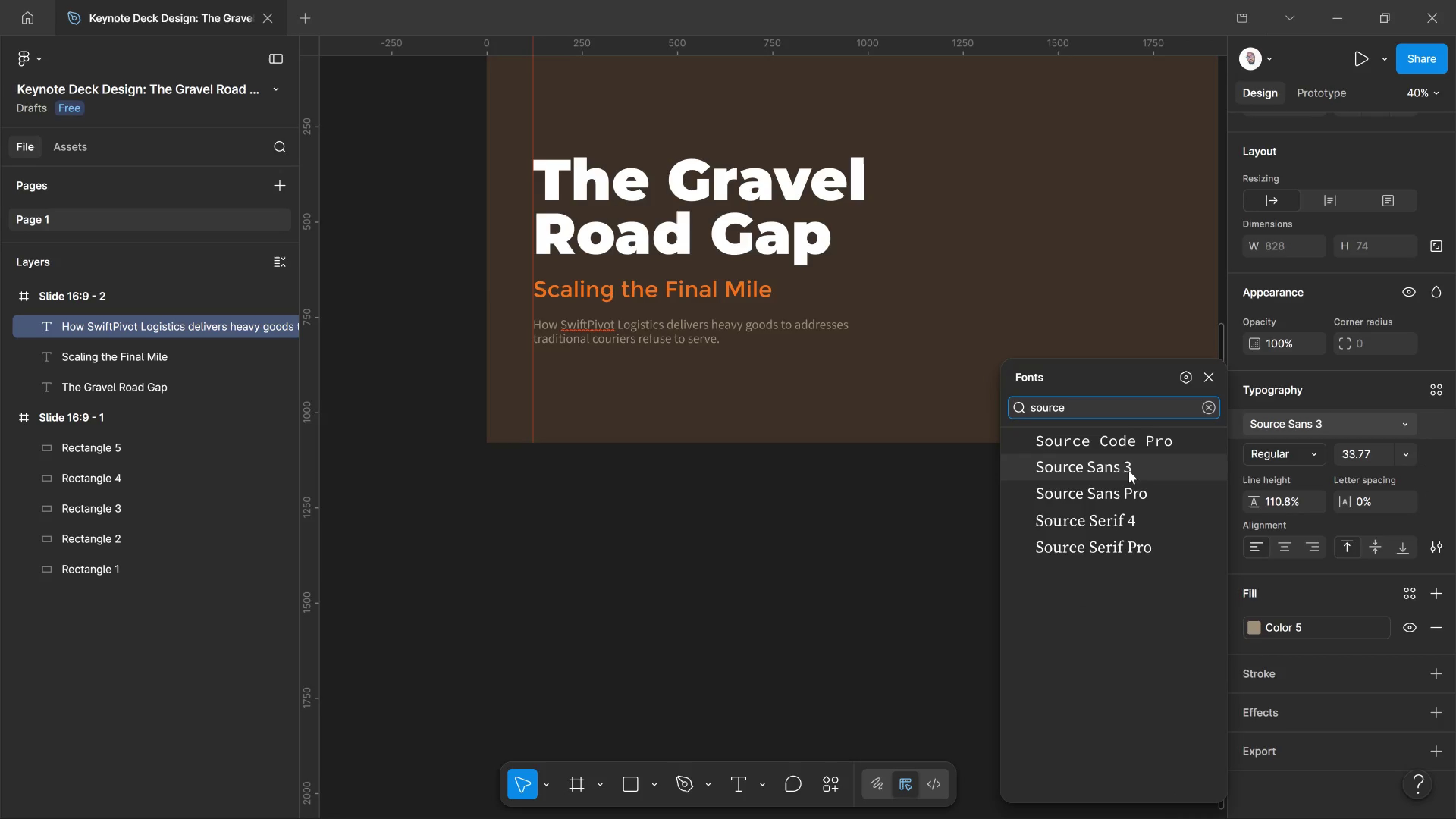 
left_click([1129, 471])
 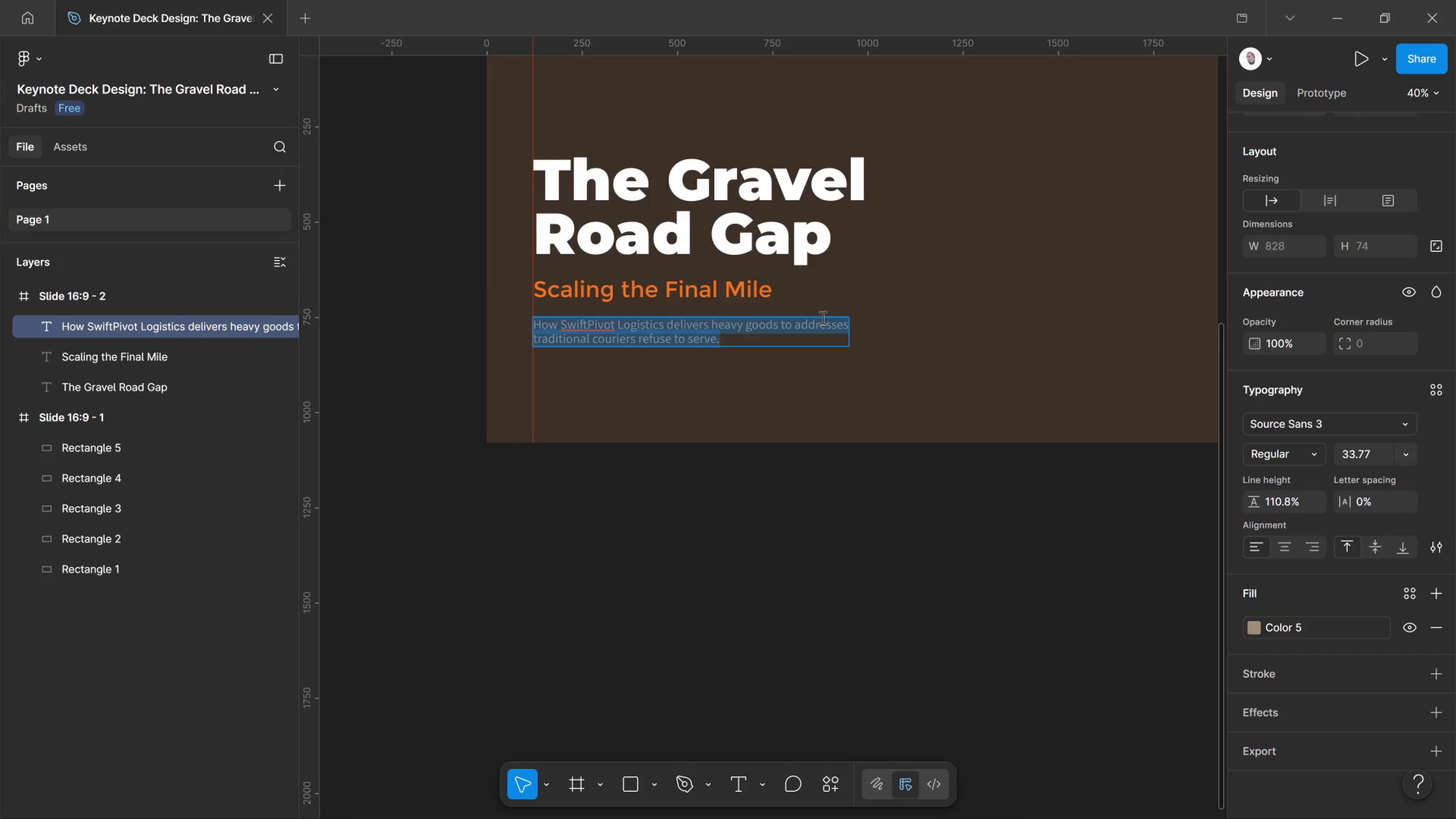 
left_click([858, 330])
 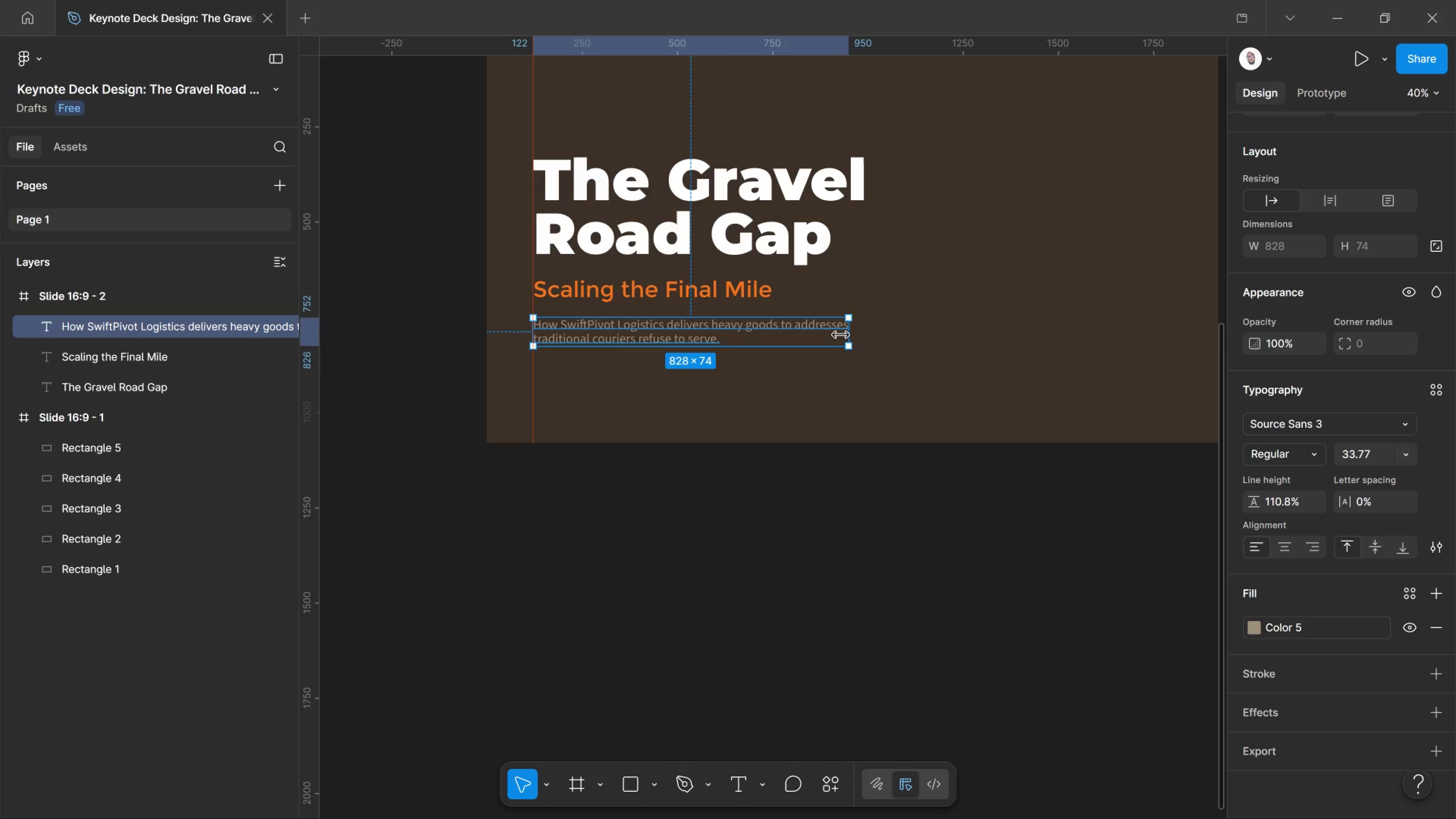 
left_click_drag(start_coordinate=[841, 335], to_coordinate=[881, 317])
 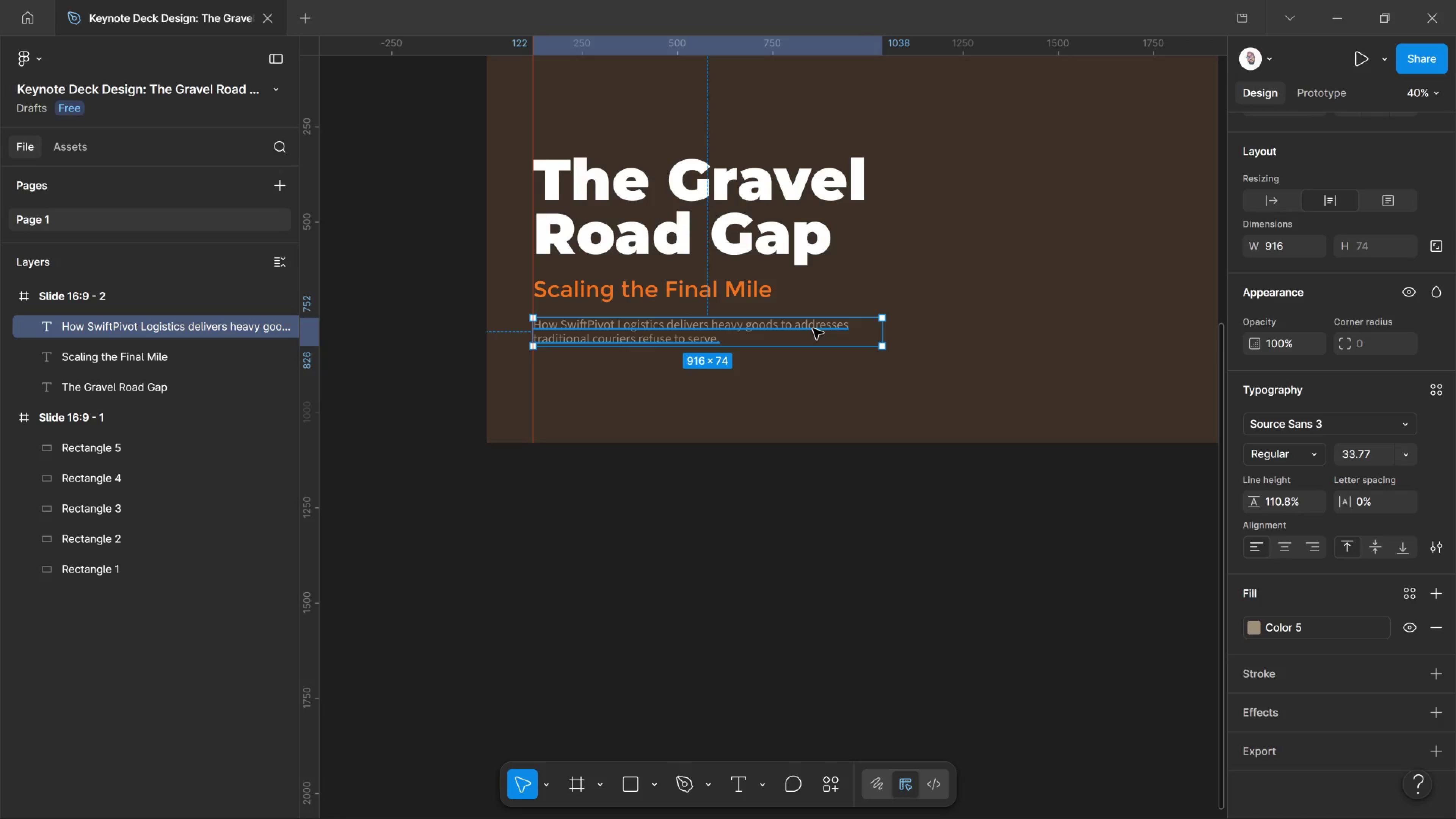 
double_click([813, 329])
 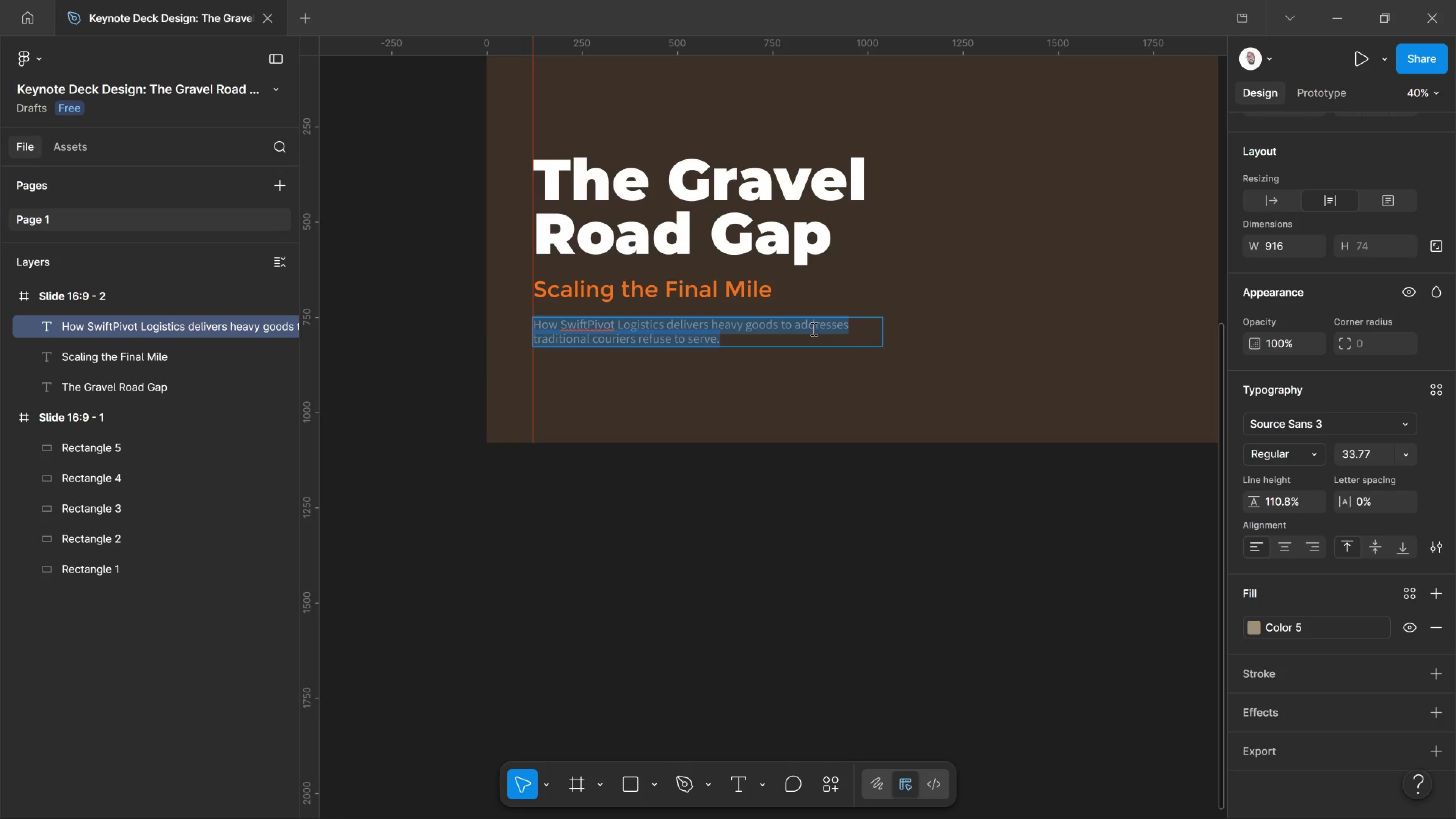 
key(Control+Shift+Period)
 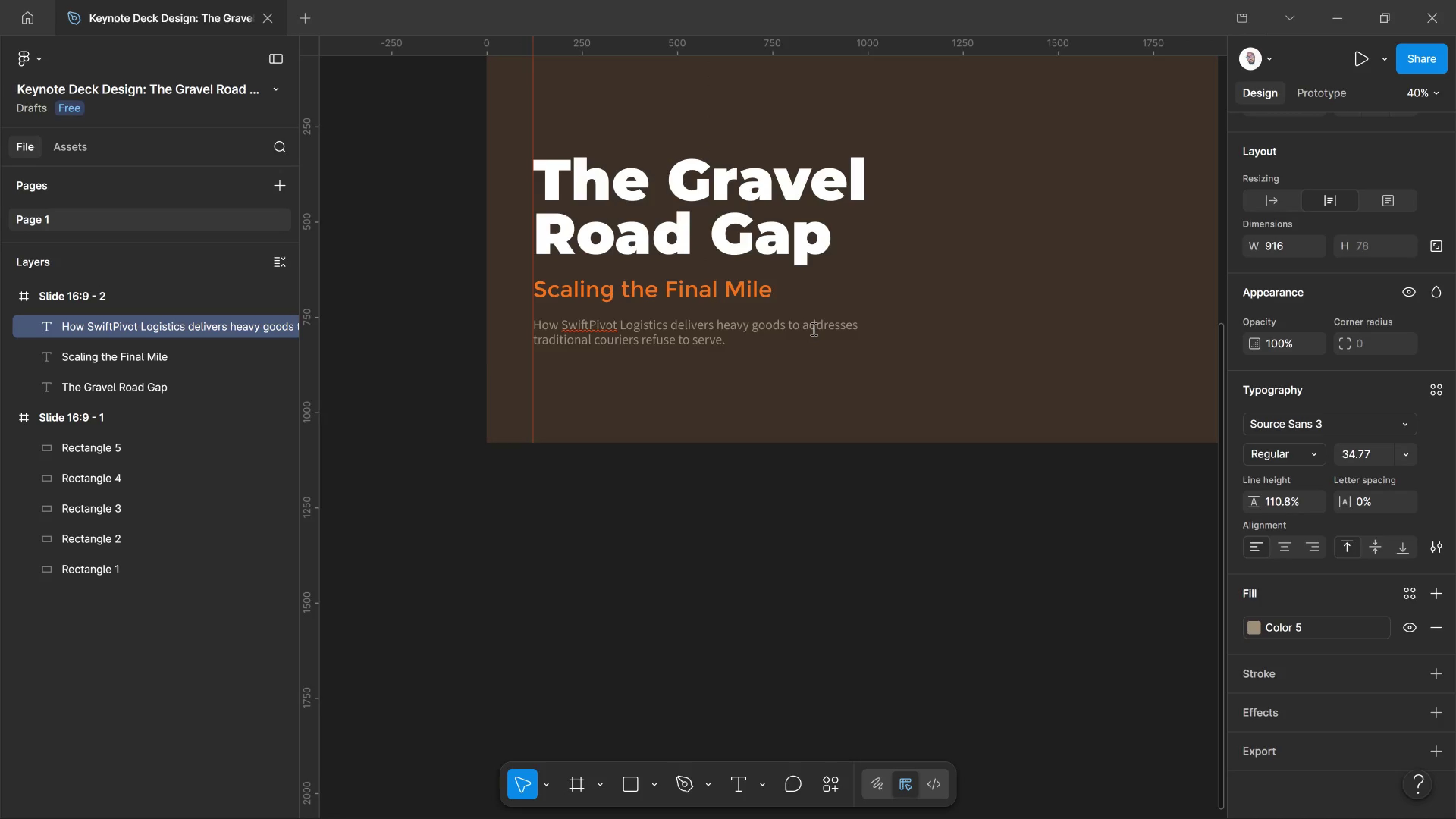 
key(Control+Shift+Period)
 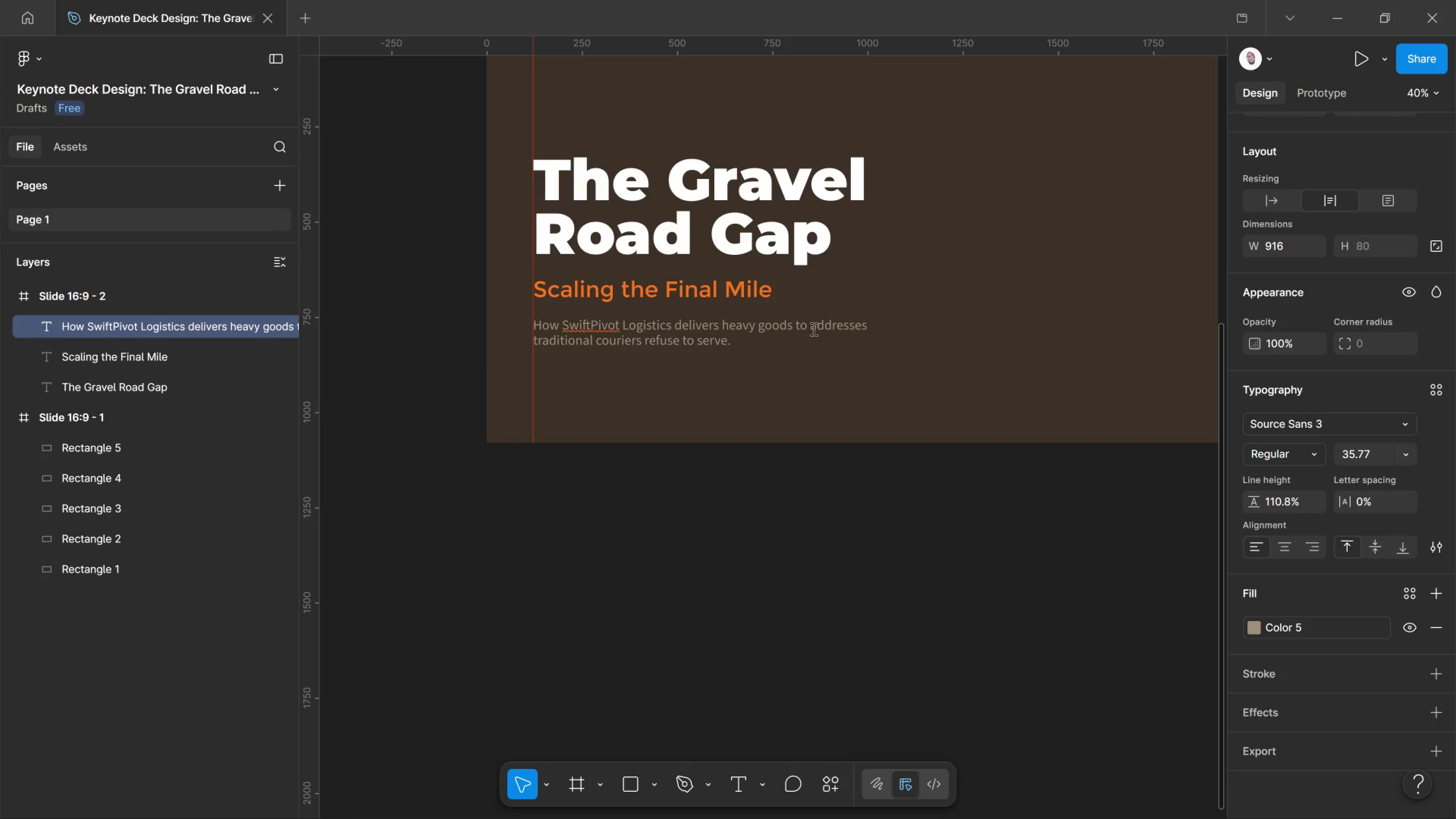 
key(Control+Shift+Period)
 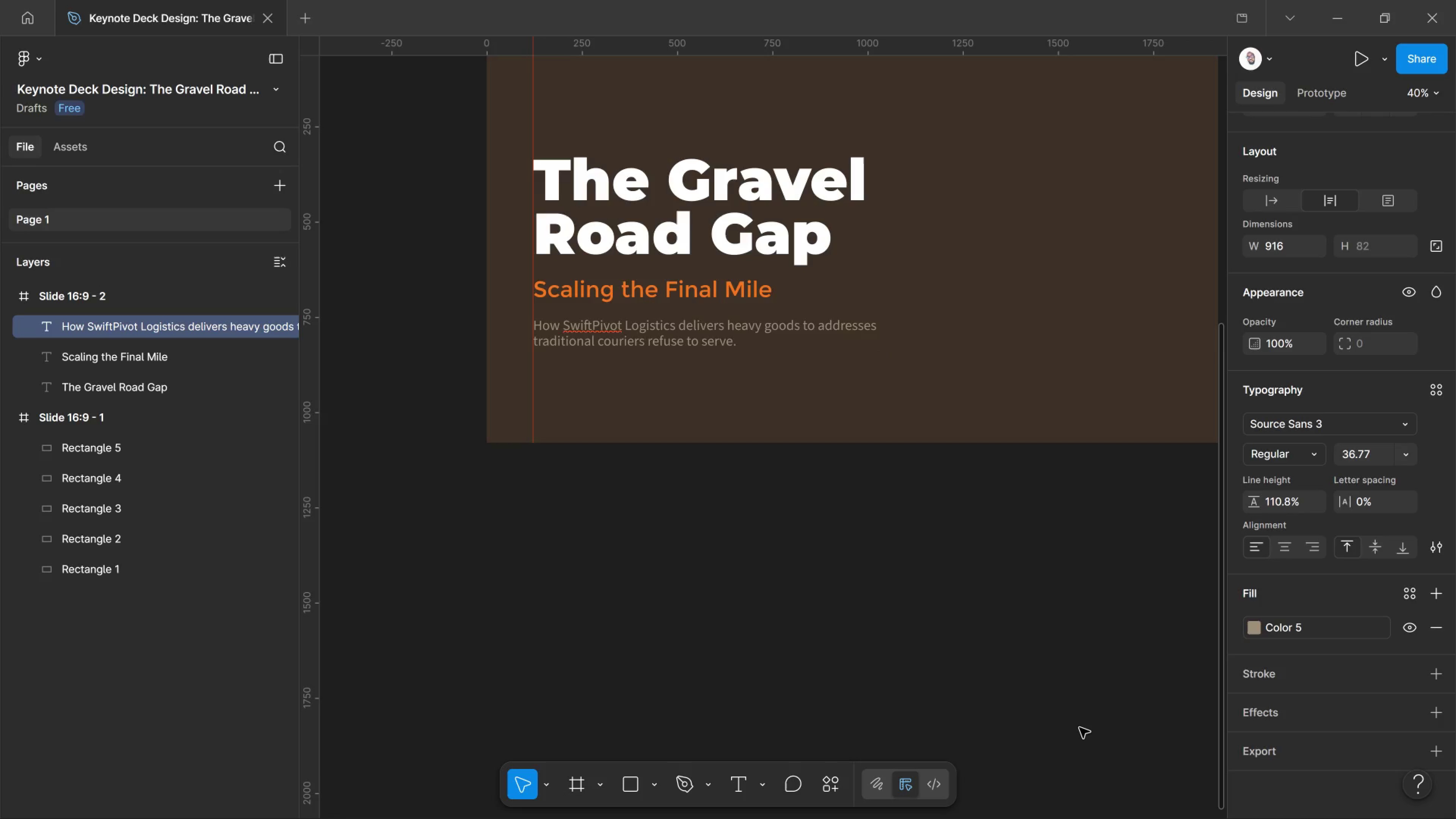 
left_click([1079, 728])
 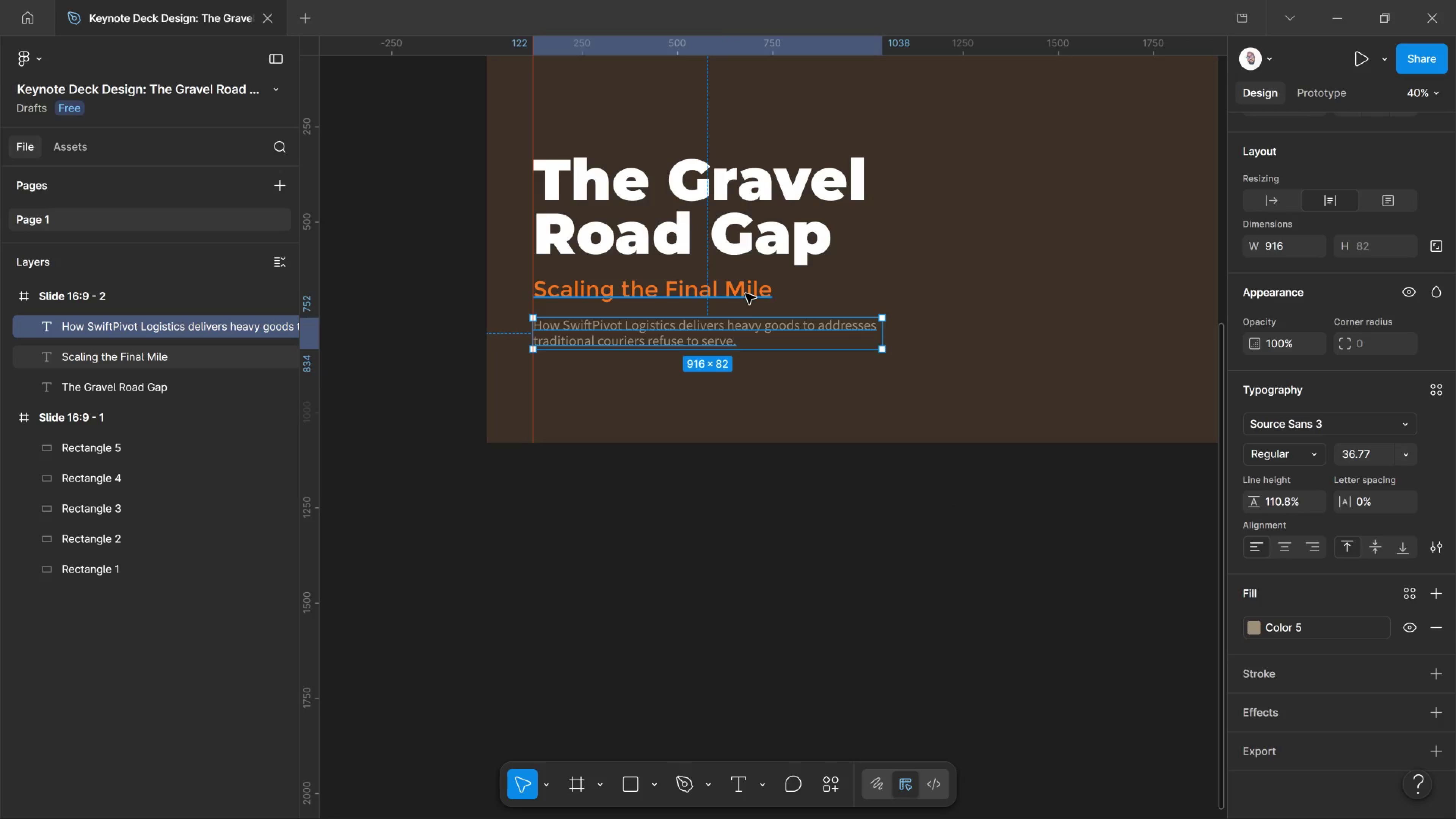 
wait(6.67)
 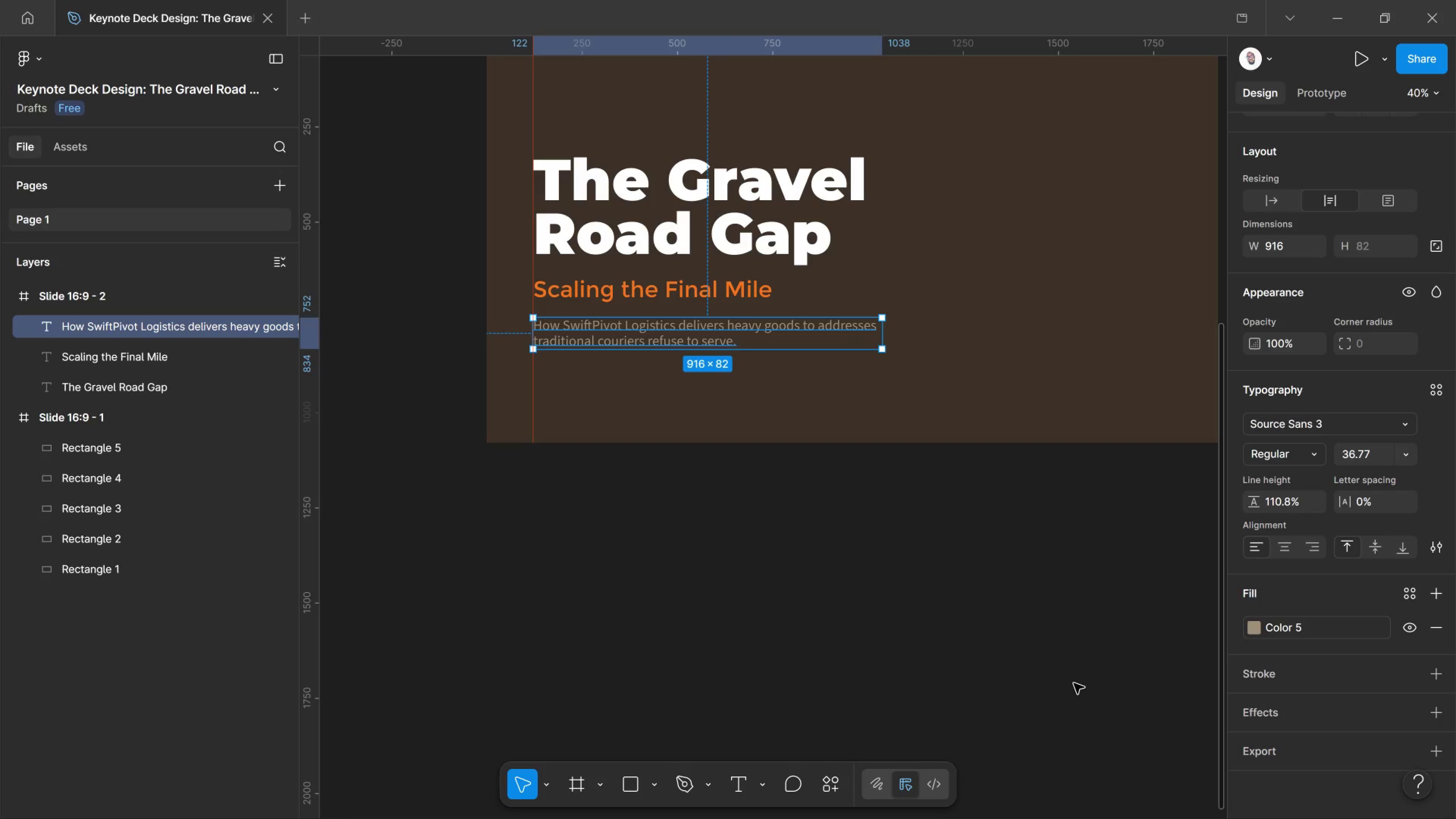 
left_click([745, 293])
 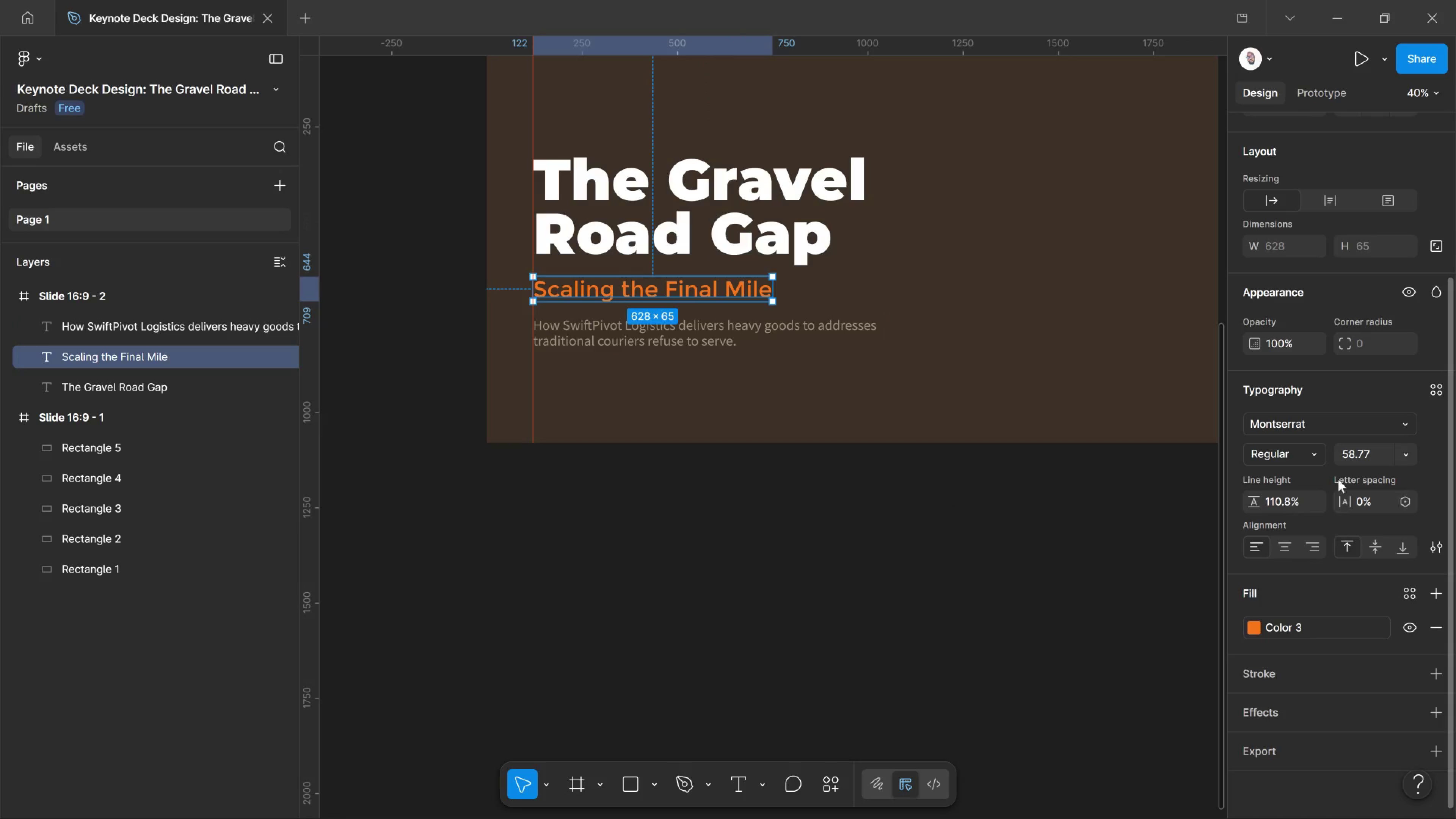 
left_click_drag(start_coordinate=[1316, 454], to_coordinate=[1318, 454])
 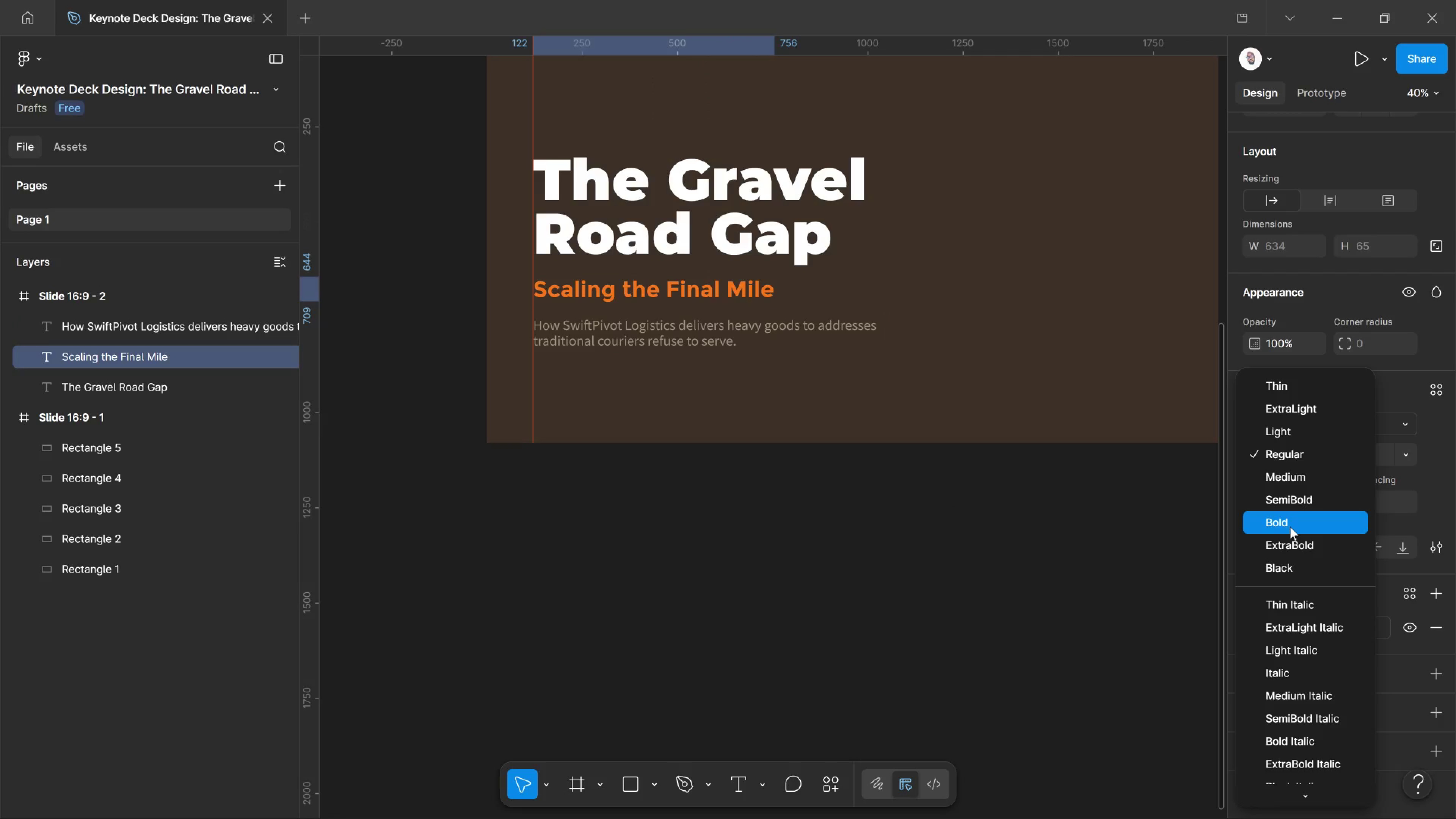 
left_click([1290, 527])
 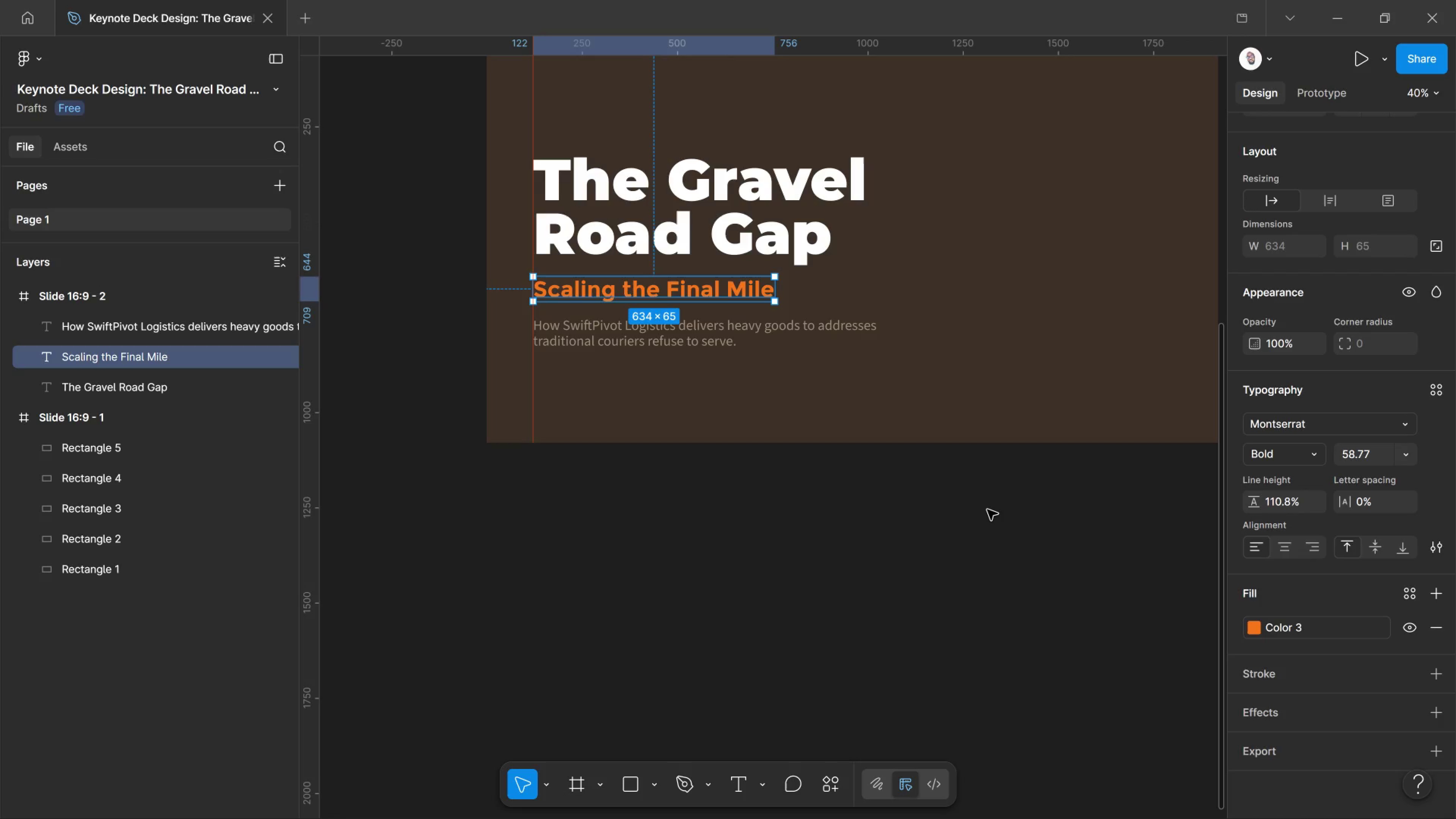 
left_click([987, 510])
 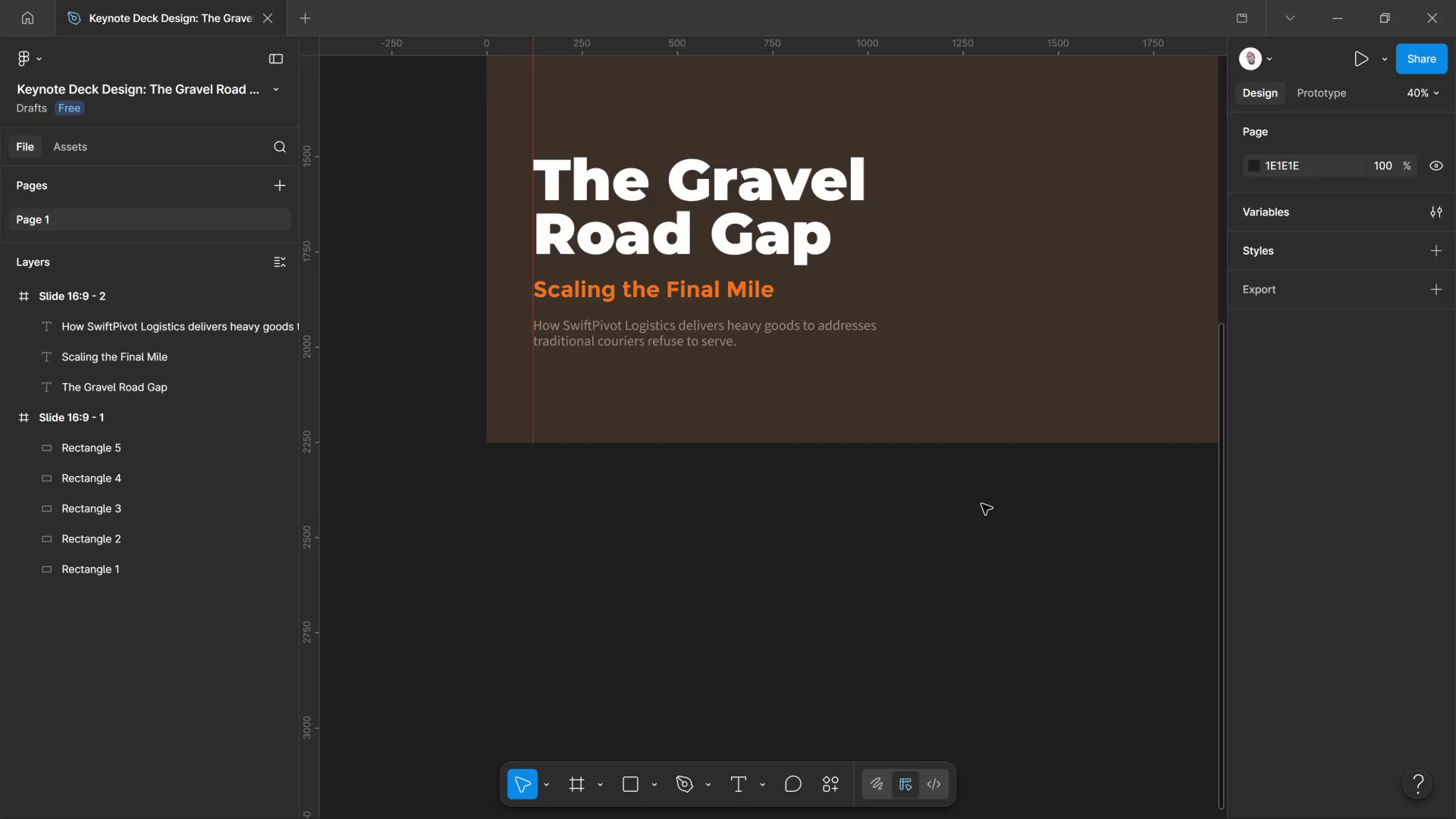 
scroll: coordinate [982, 504], scroll_direction: up, amount: 4.0
 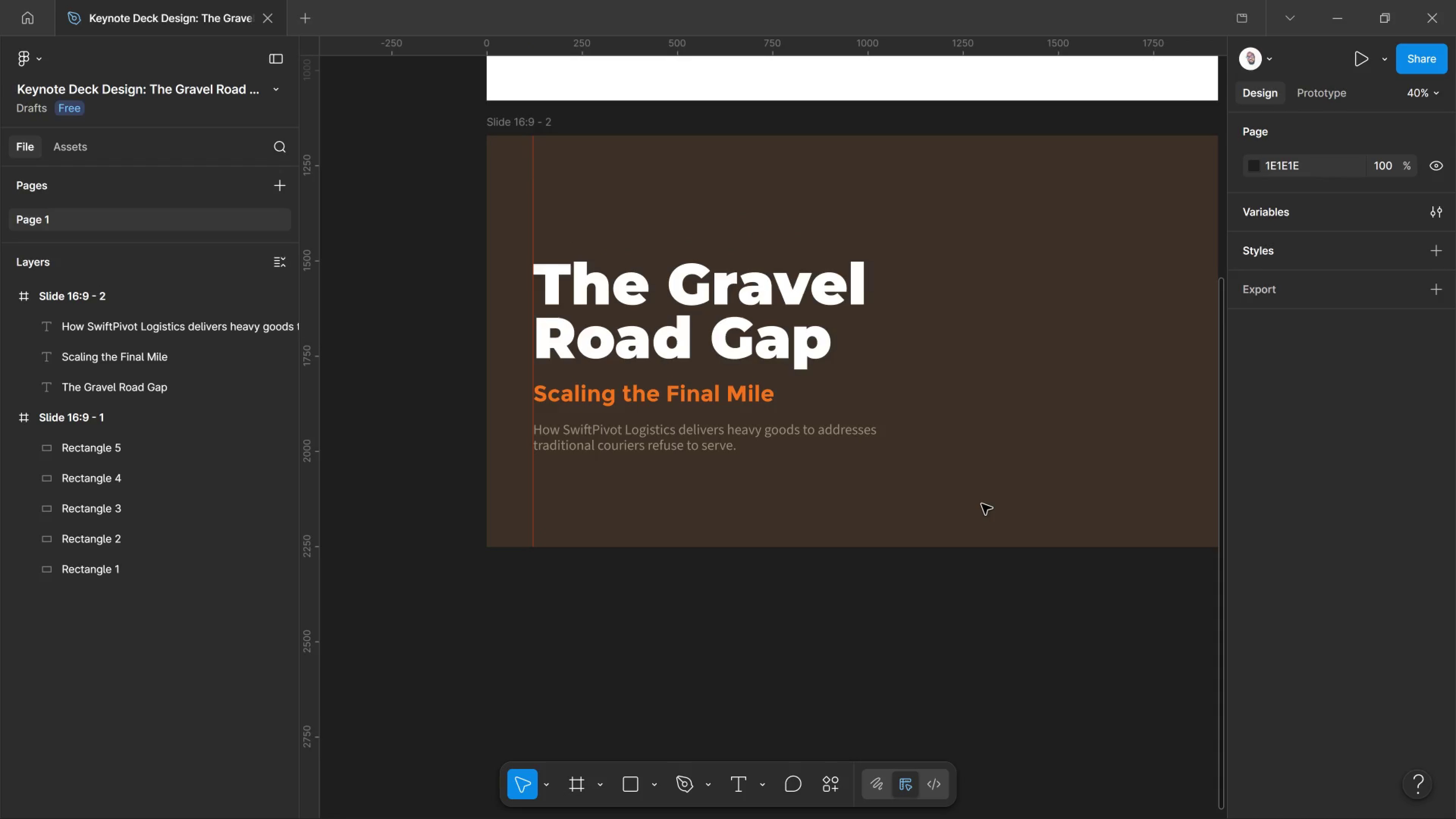 
wait(5.12)
 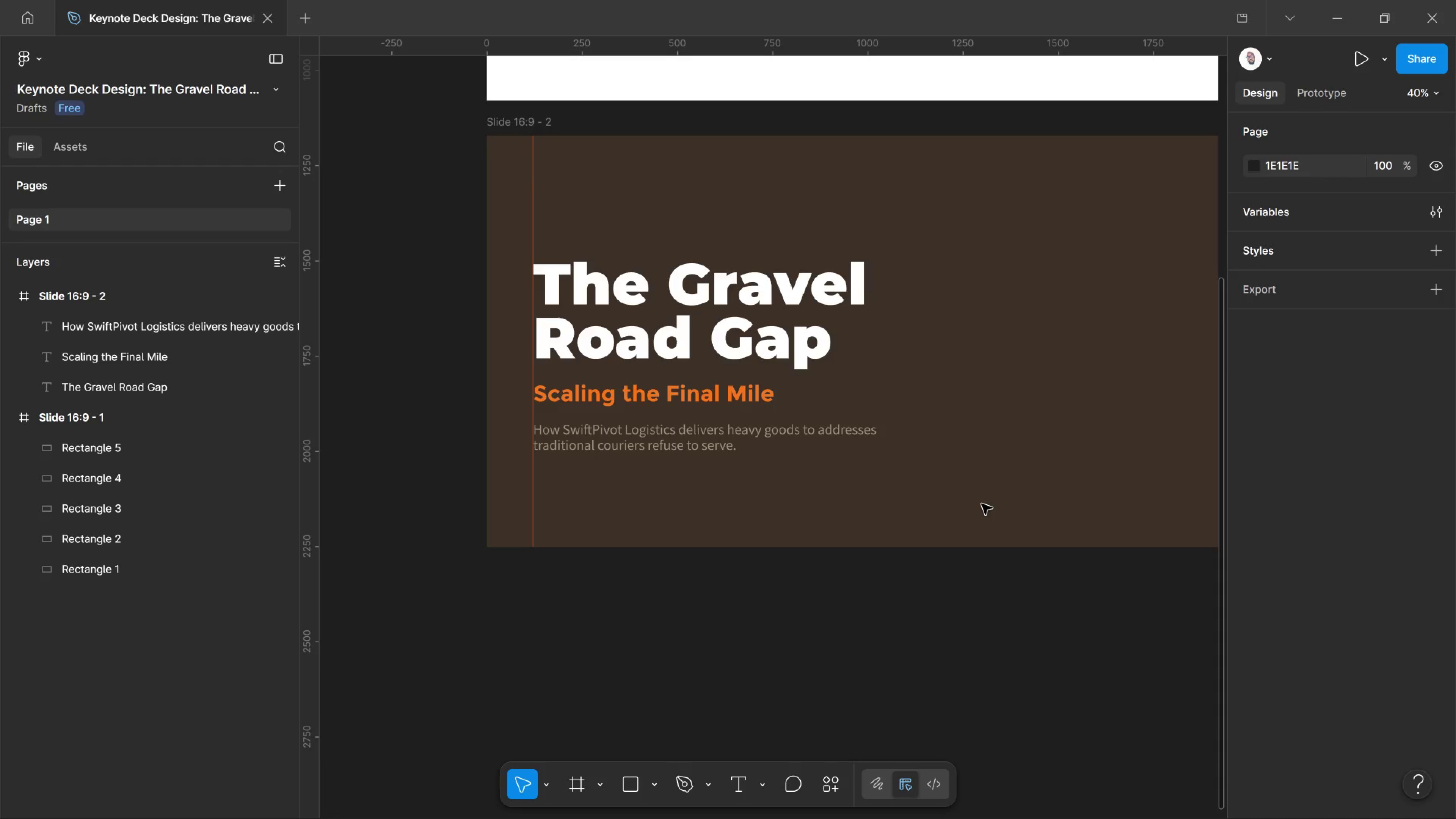 
scroll: coordinate [915, 403], scroll_direction: up, amount: 2.0
 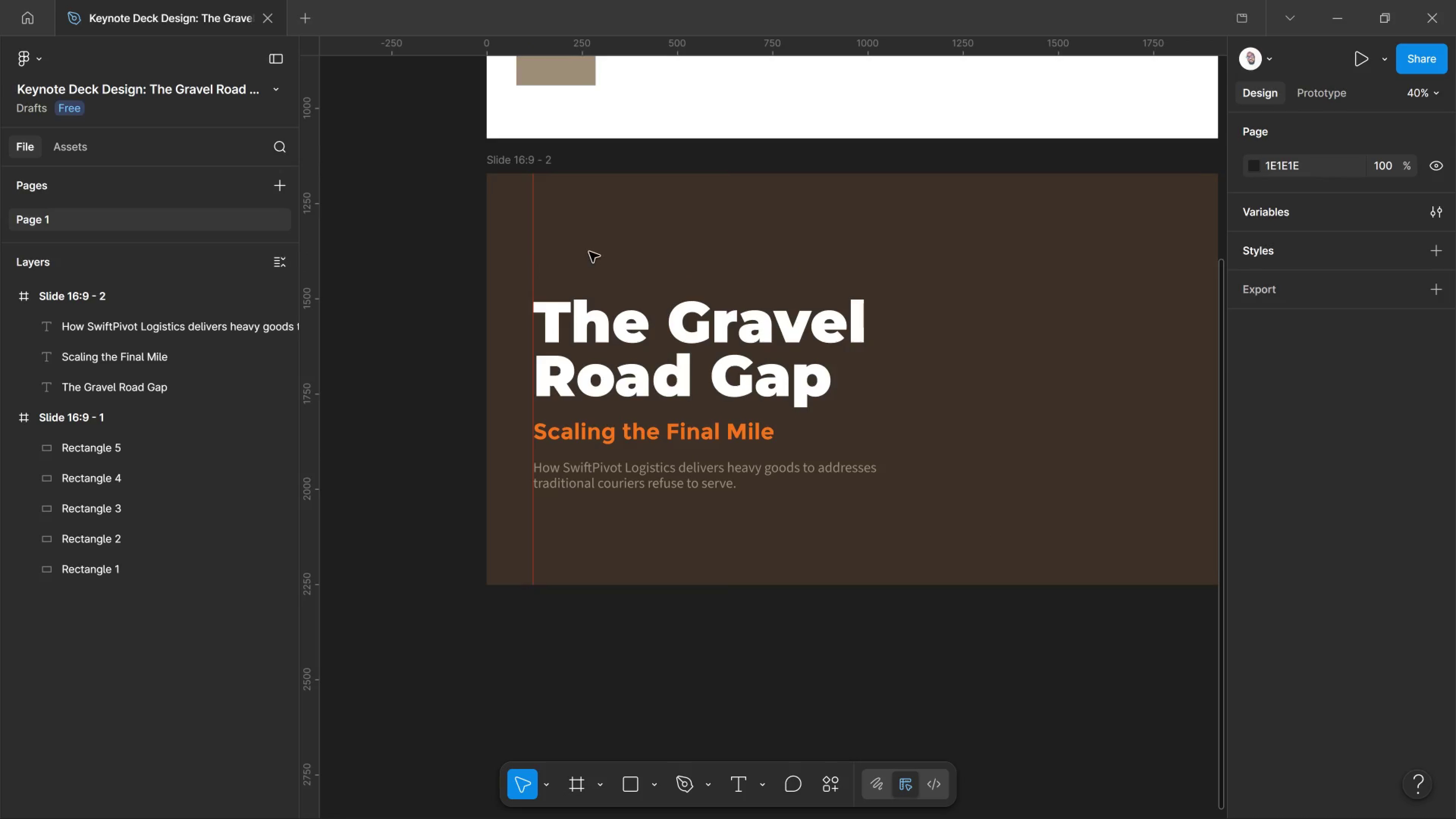 
hold_key(key=ControlLeft, duration=1.86)
scroll: coordinate [589, 250], scroll_direction: up, amount: 7.0
 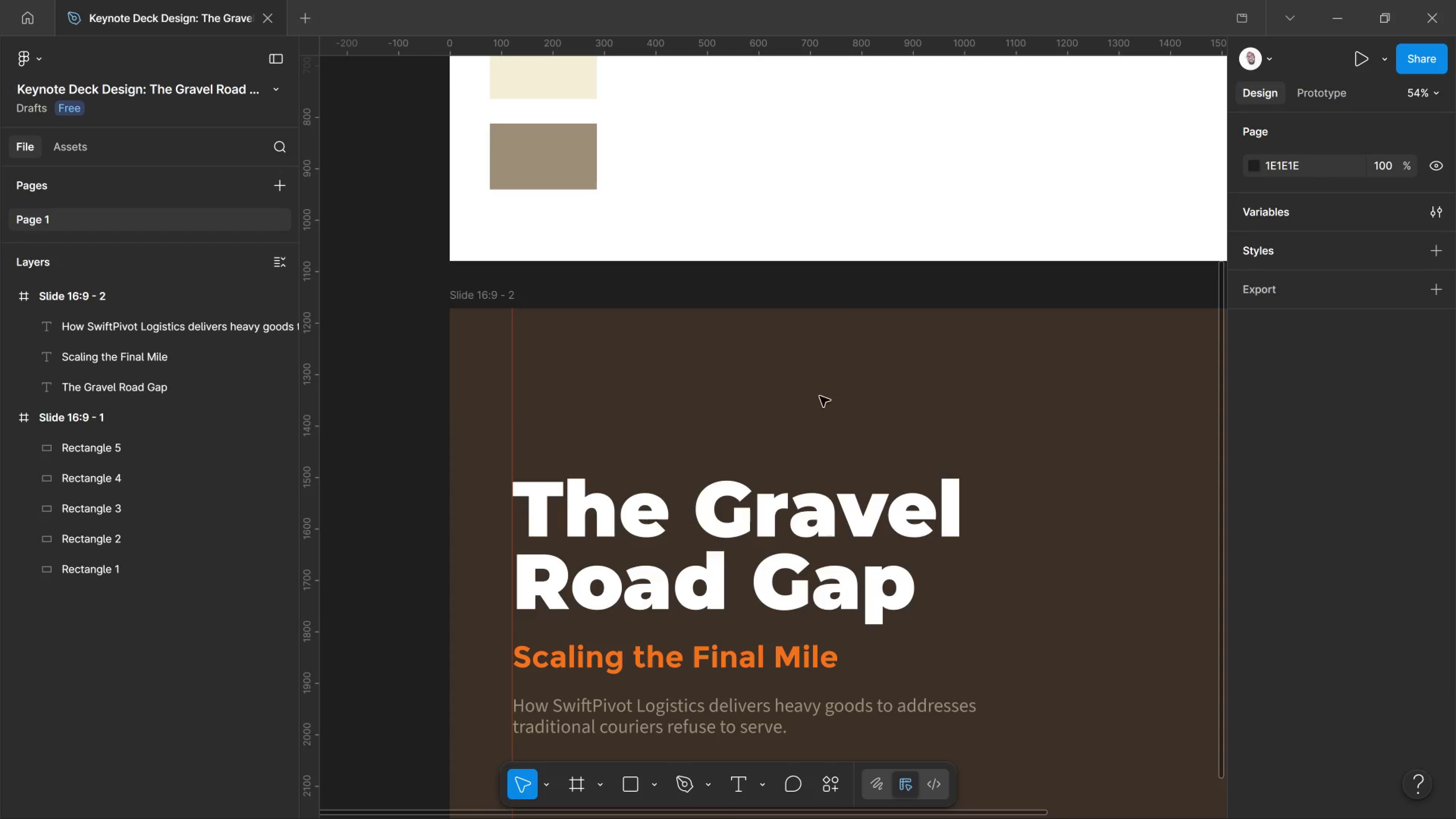 
wait(45.29)
 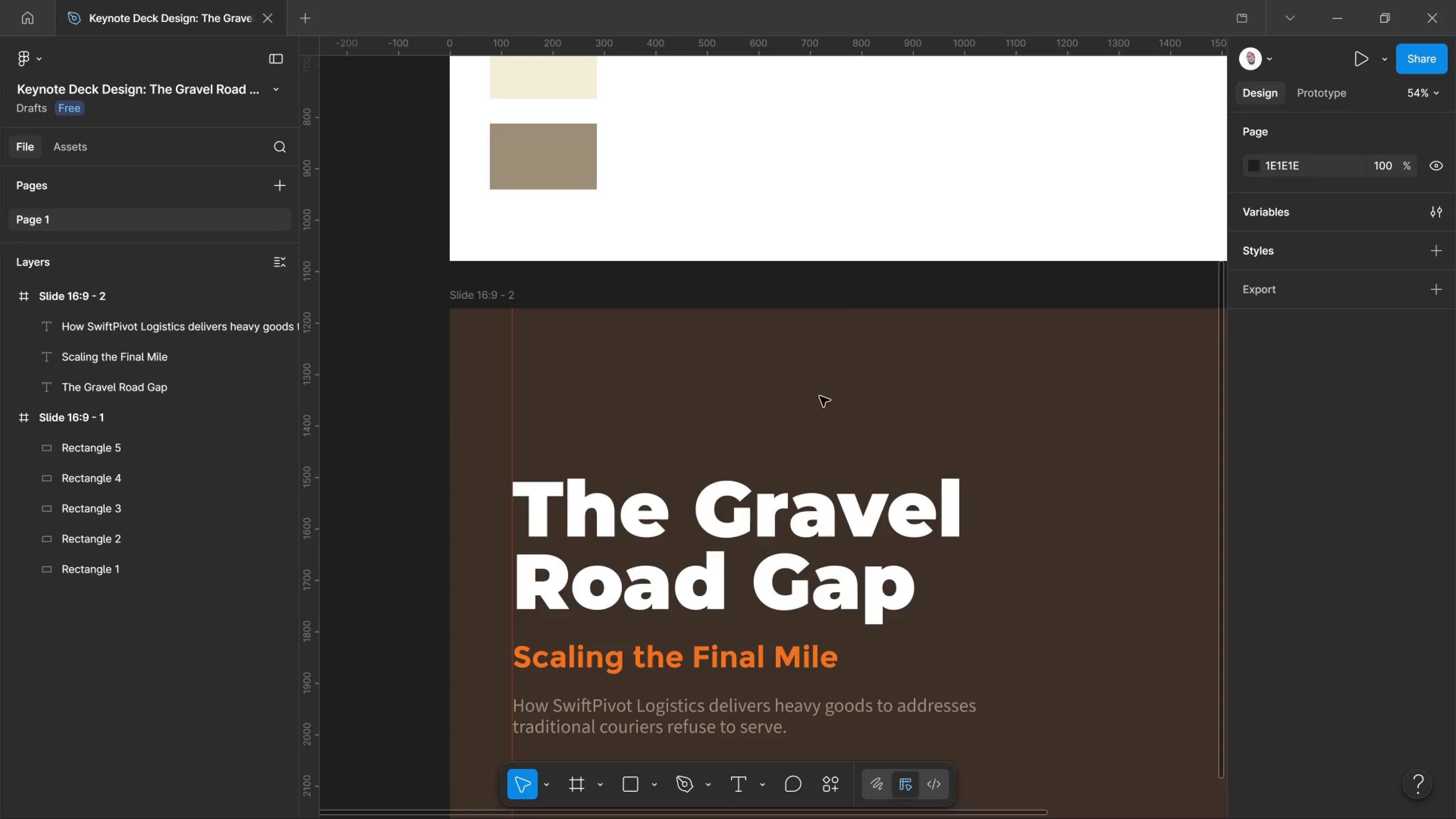 
left_click_drag(start_coordinate=[514, 355], to_coordinate=[548, 389])
 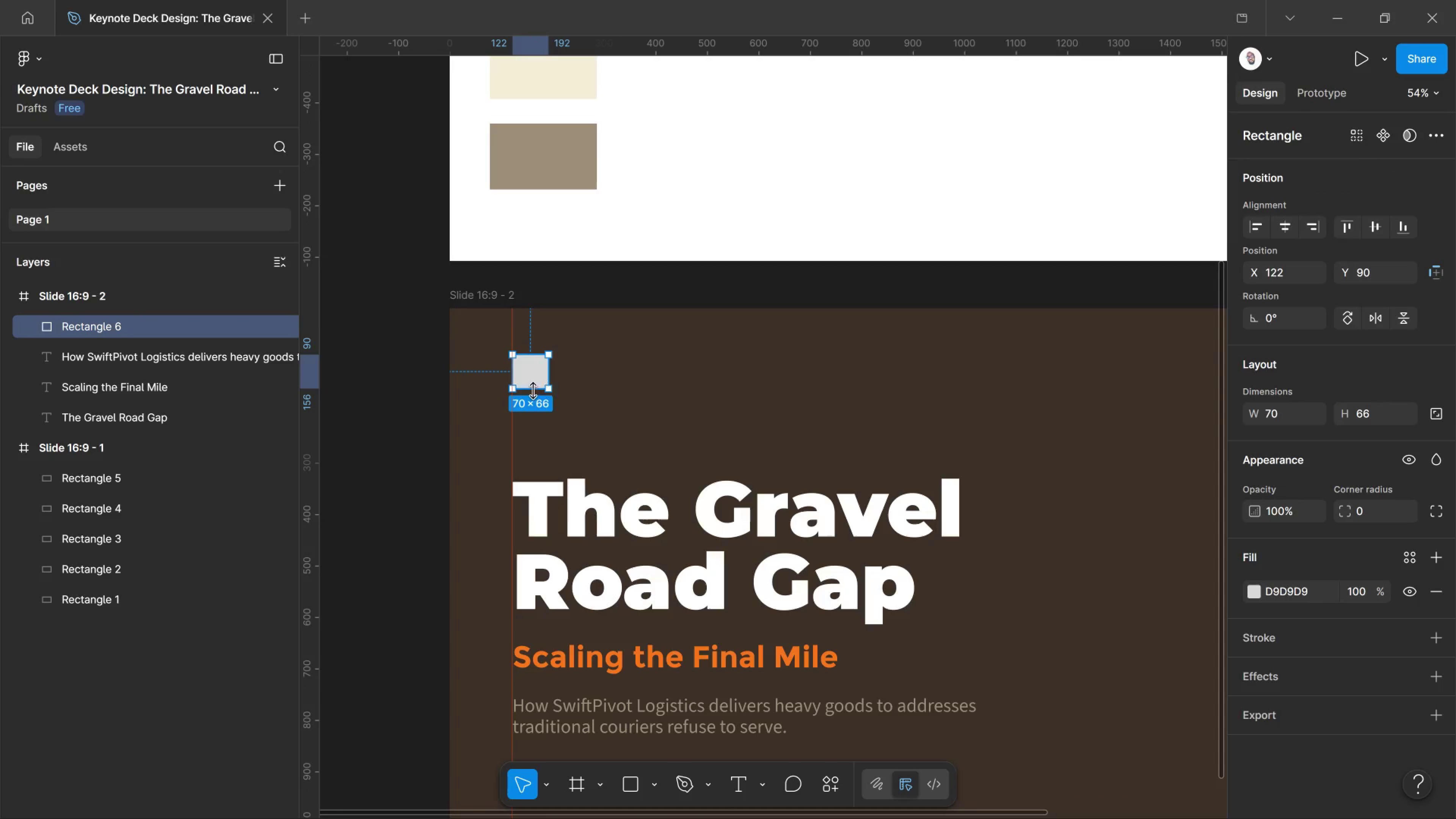 
hold_key(key=ControlLeft, duration=2.29)
scroll: coordinate [504, 372], scroll_direction: up, amount: 24.0
 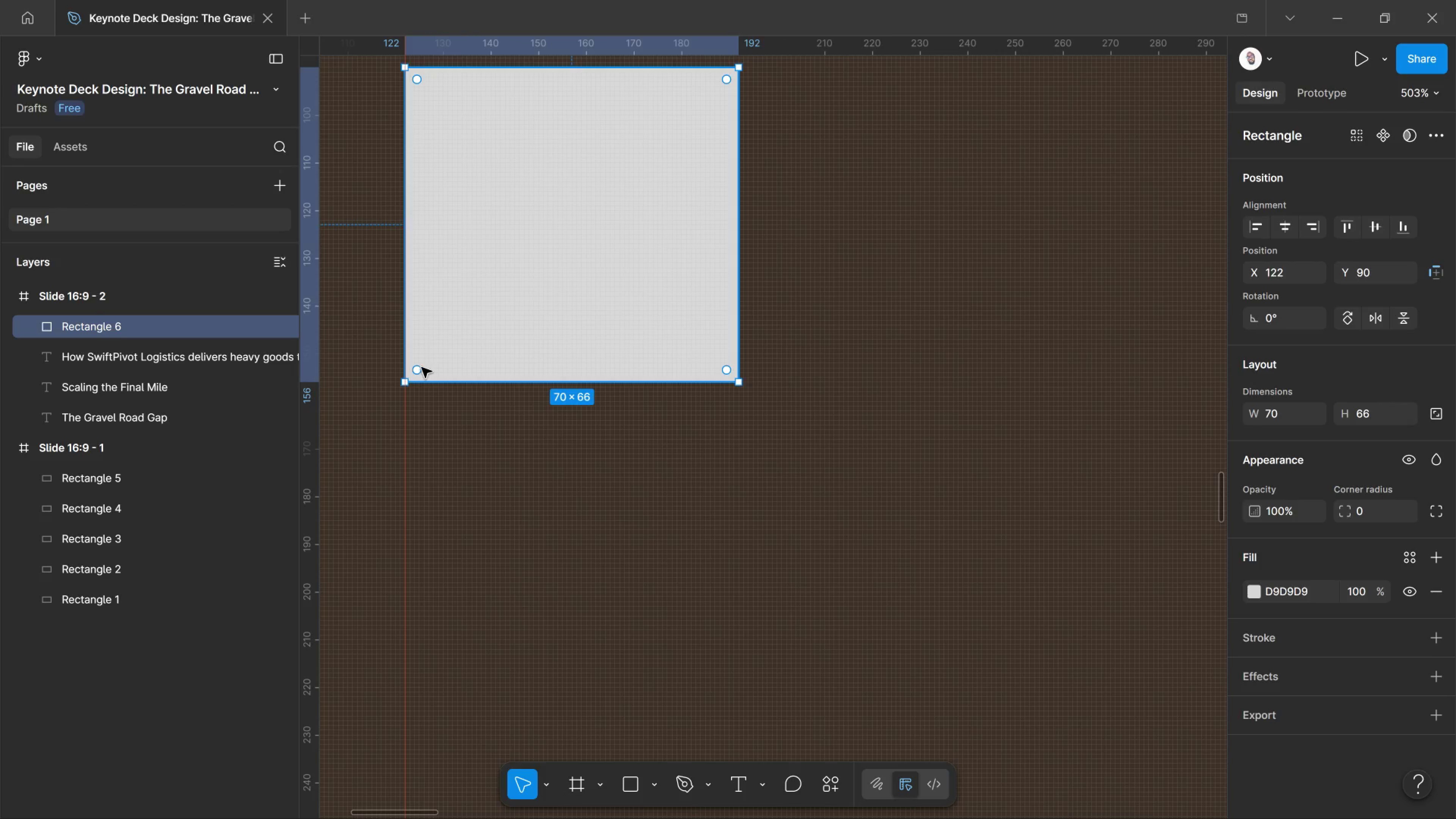 
left_click_drag(start_coordinate=[420, 367], to_coordinate=[449, 334])
 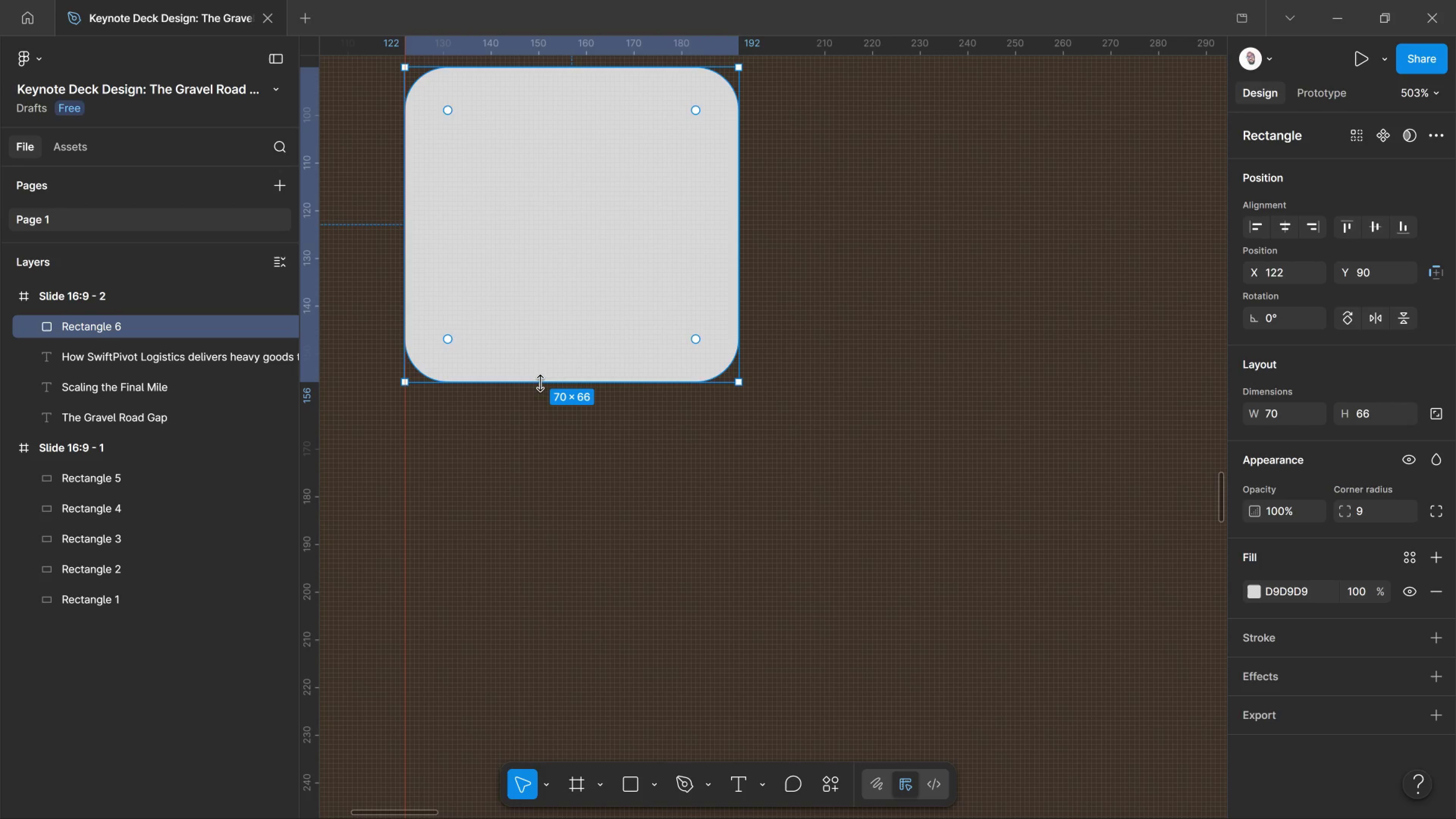 
left_click_drag(start_coordinate=[540, 383], to_coordinate=[539, 364])
 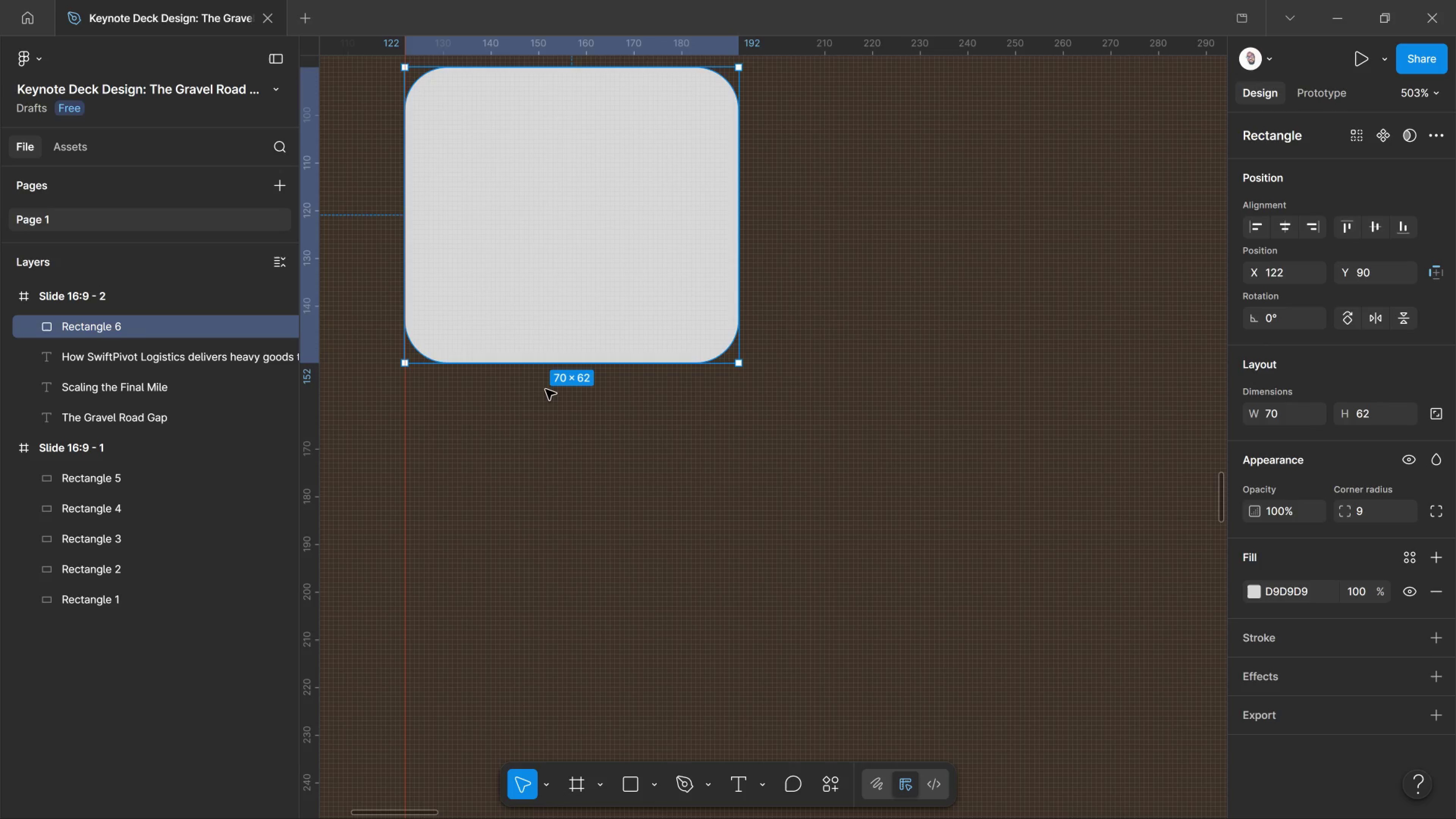 
wait(8.62)
 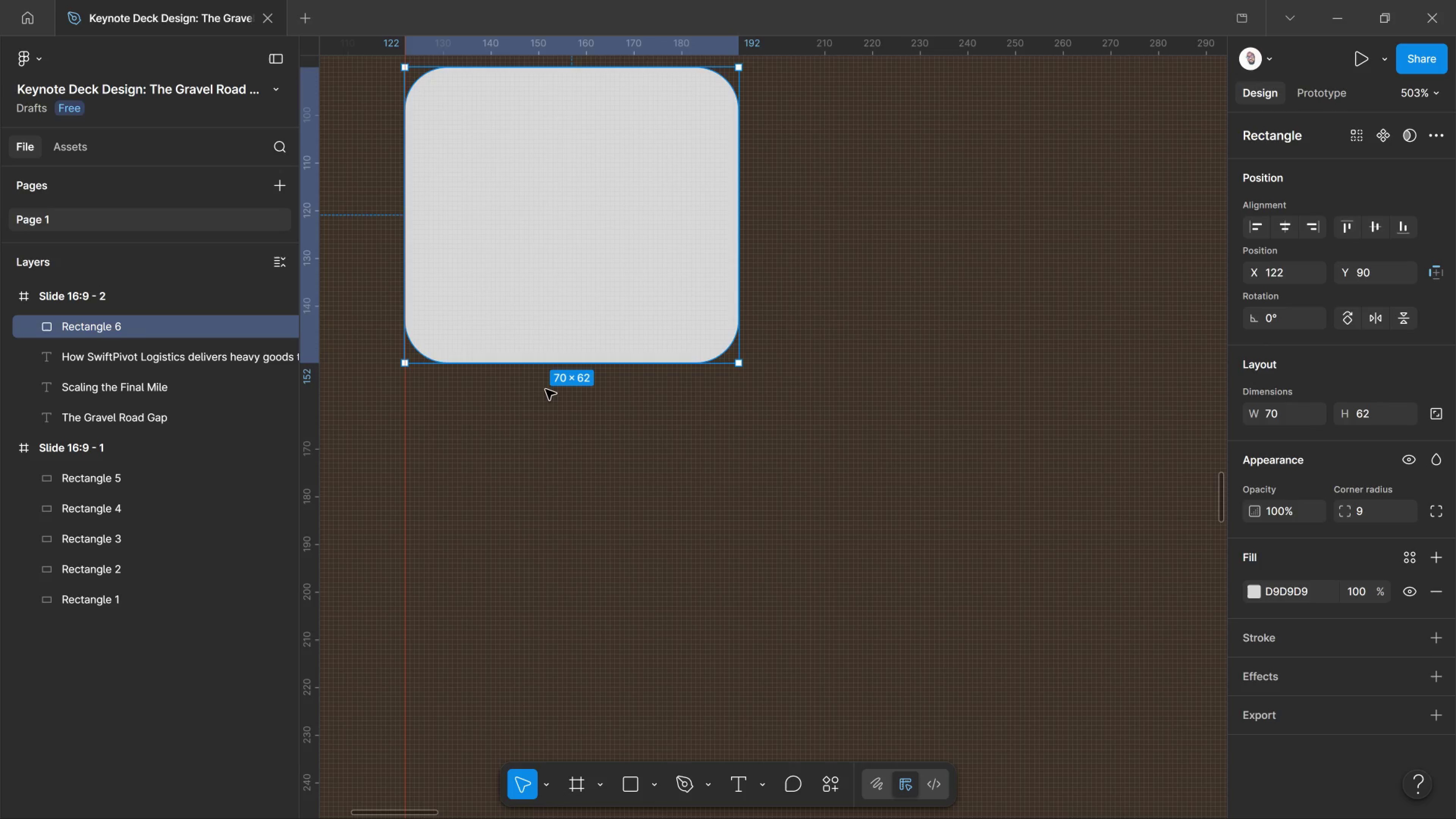 
left_click_drag(start_coordinate=[1253, 600], to_coordinate=[1255, 600])
 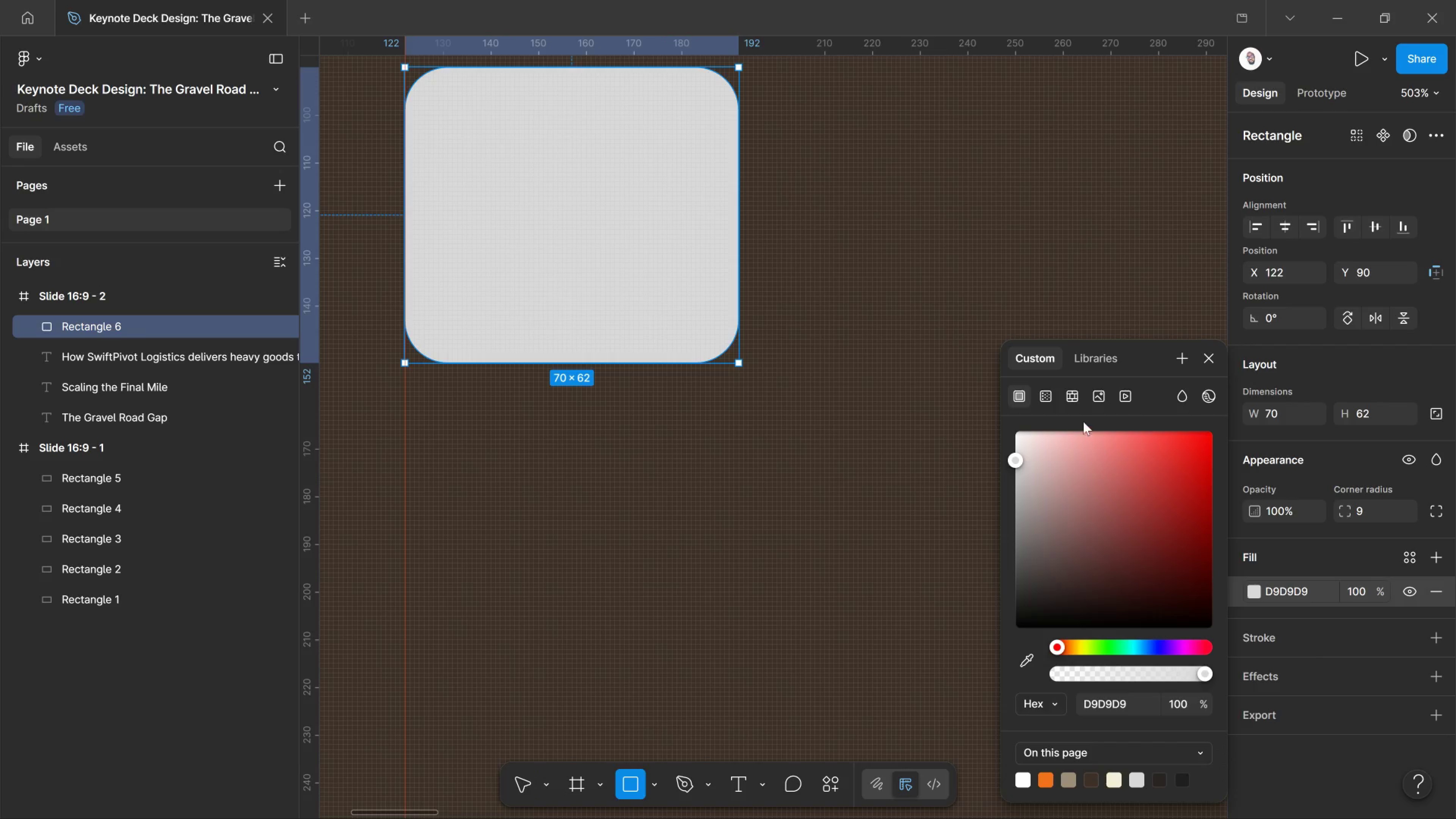 
left_click_drag(start_coordinate=[1076, 351], to_coordinate=[1070, 351])
 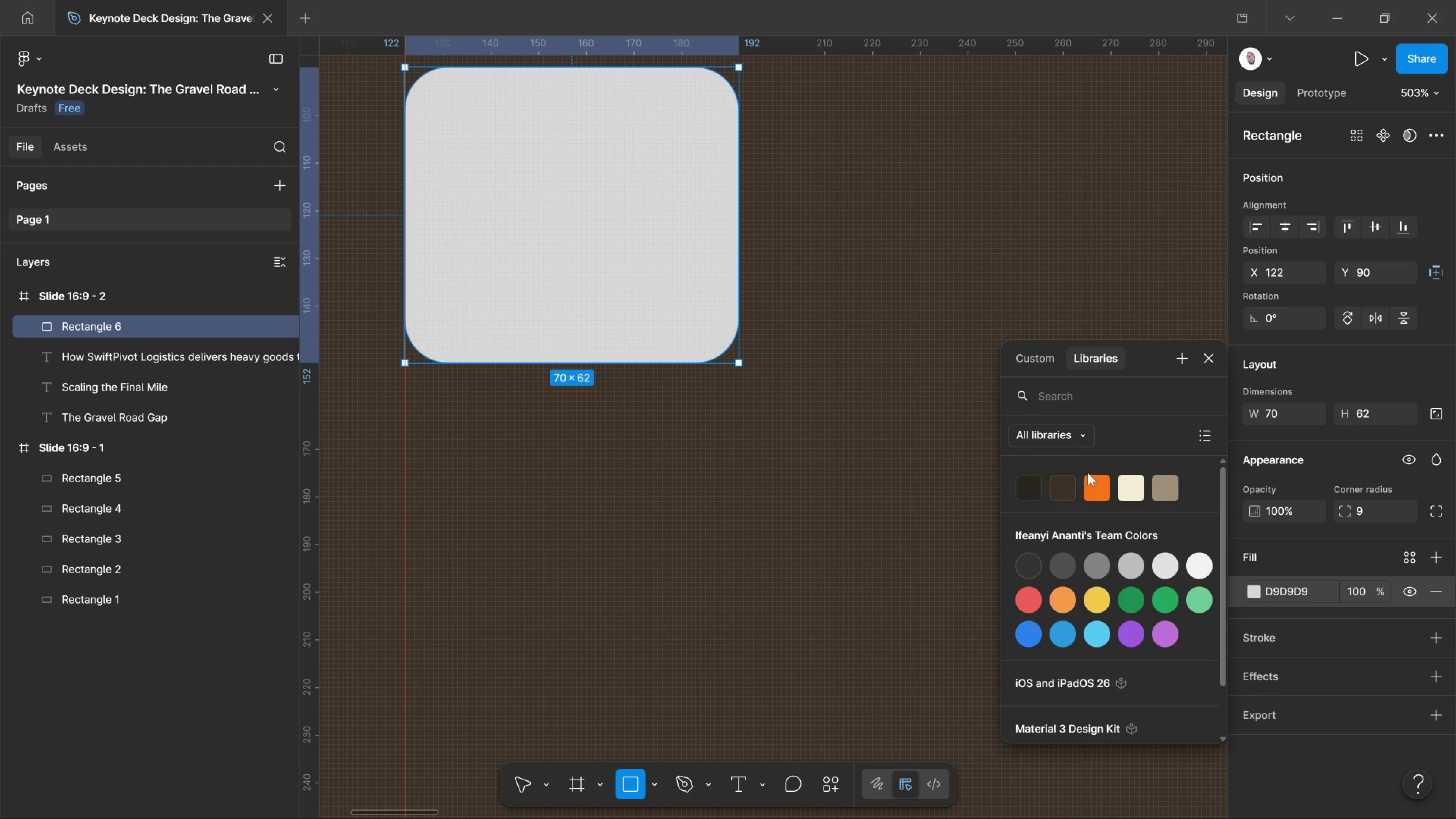 
left_click([1095, 479])
 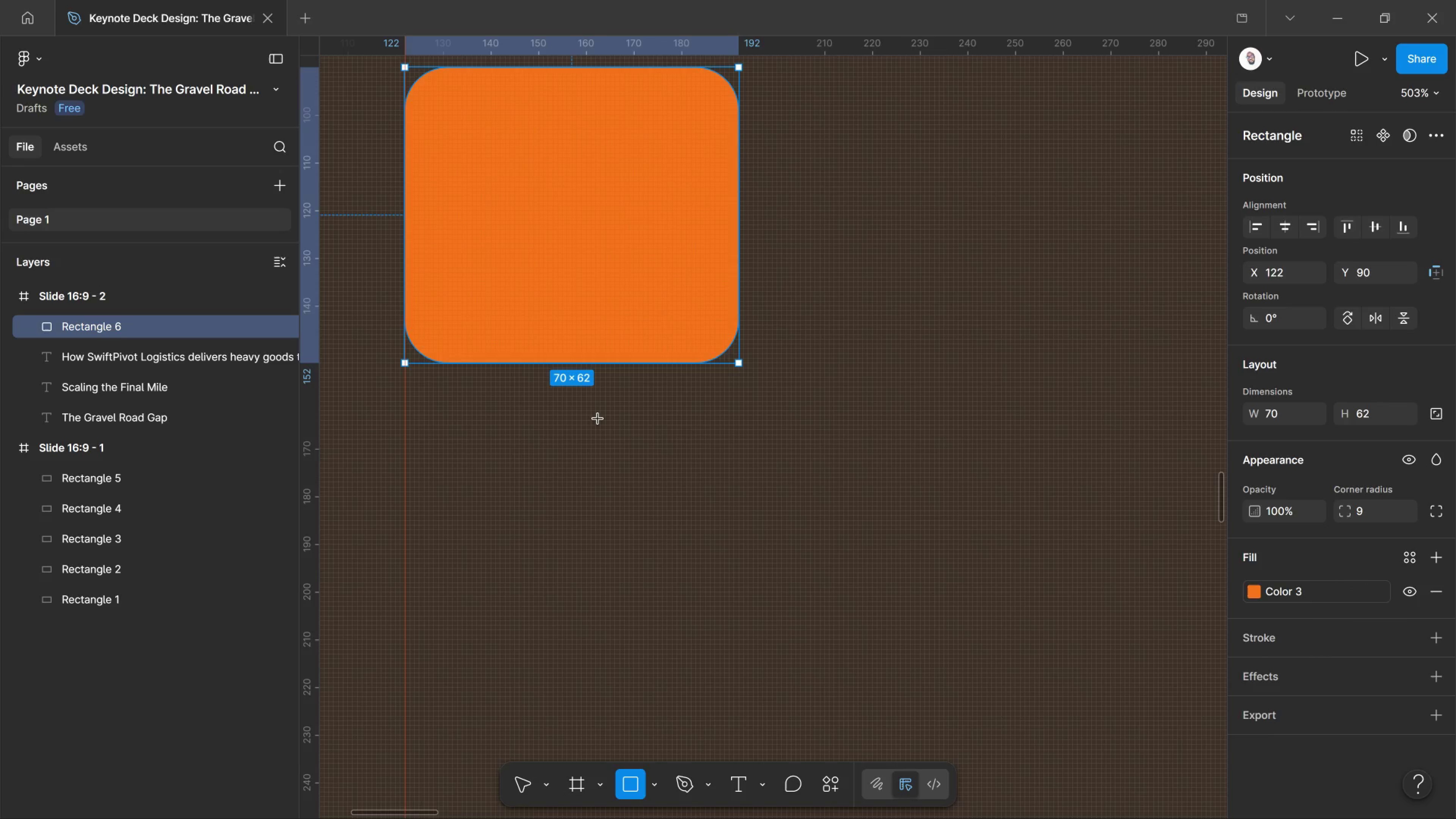 
left_click_drag(start_coordinate=[598, 419], to_coordinate=[717, 525])
 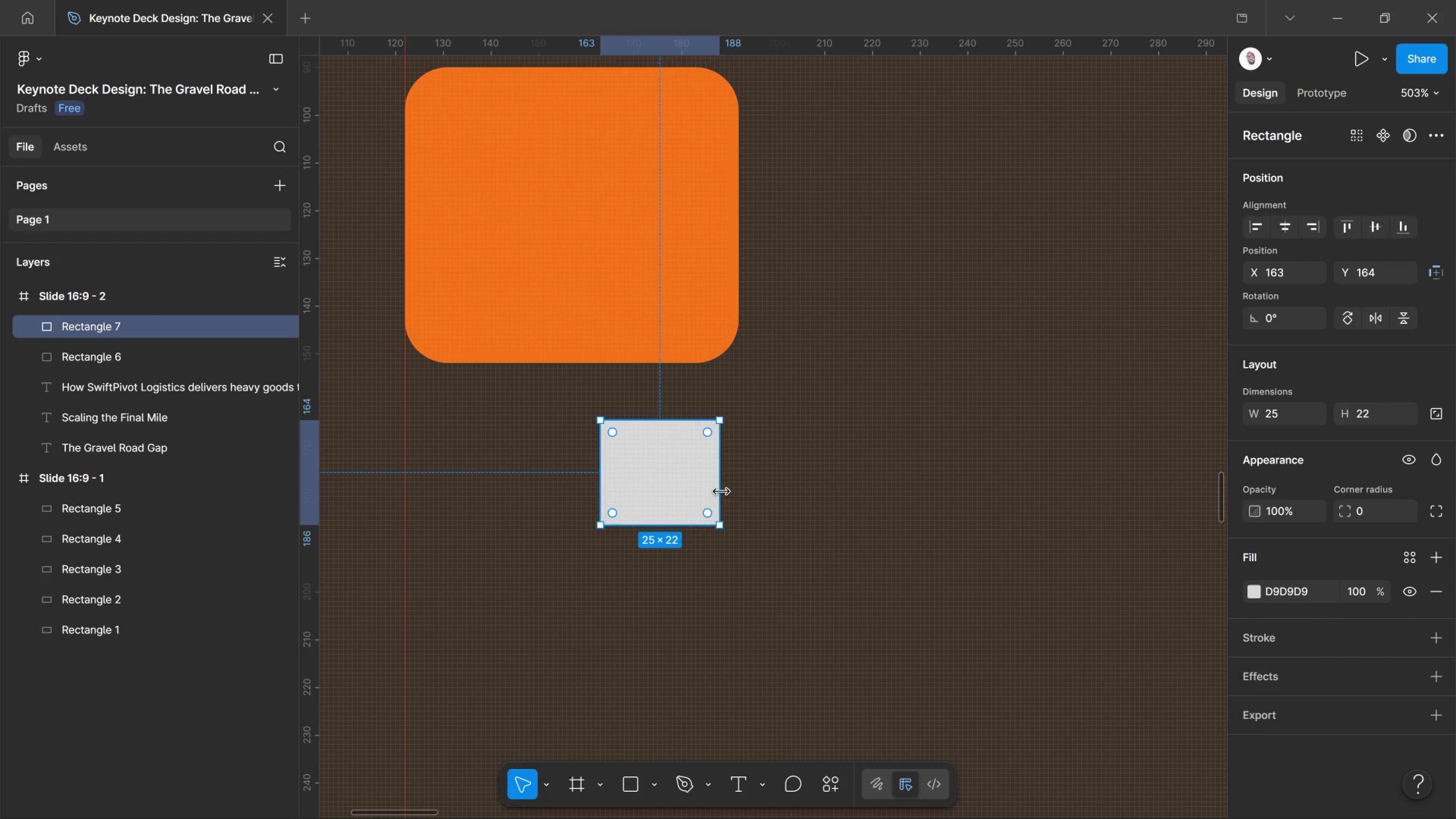 
hold_key(key=ControlLeft, duration=1.51)
 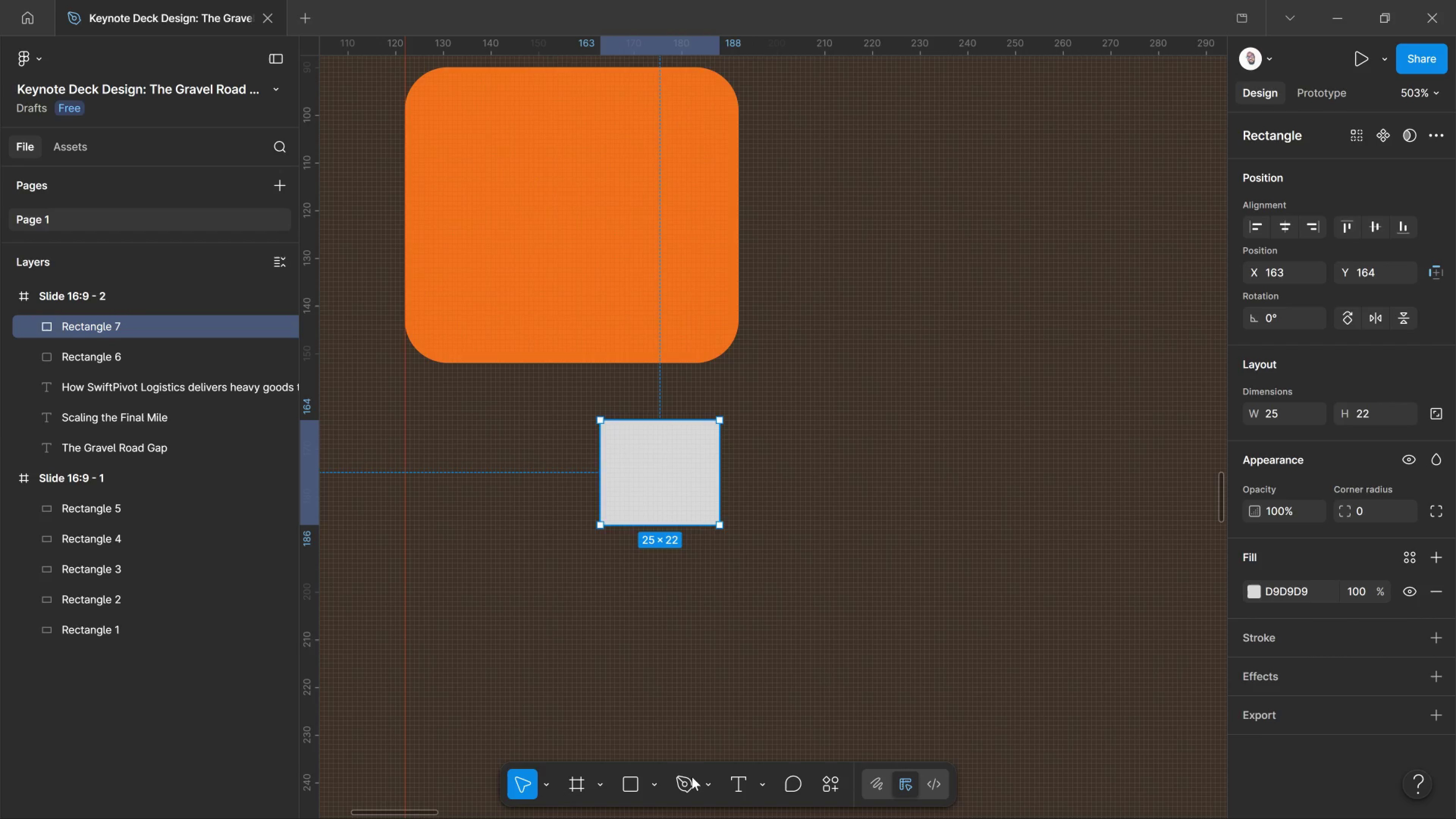 
left_click([689, 783])
 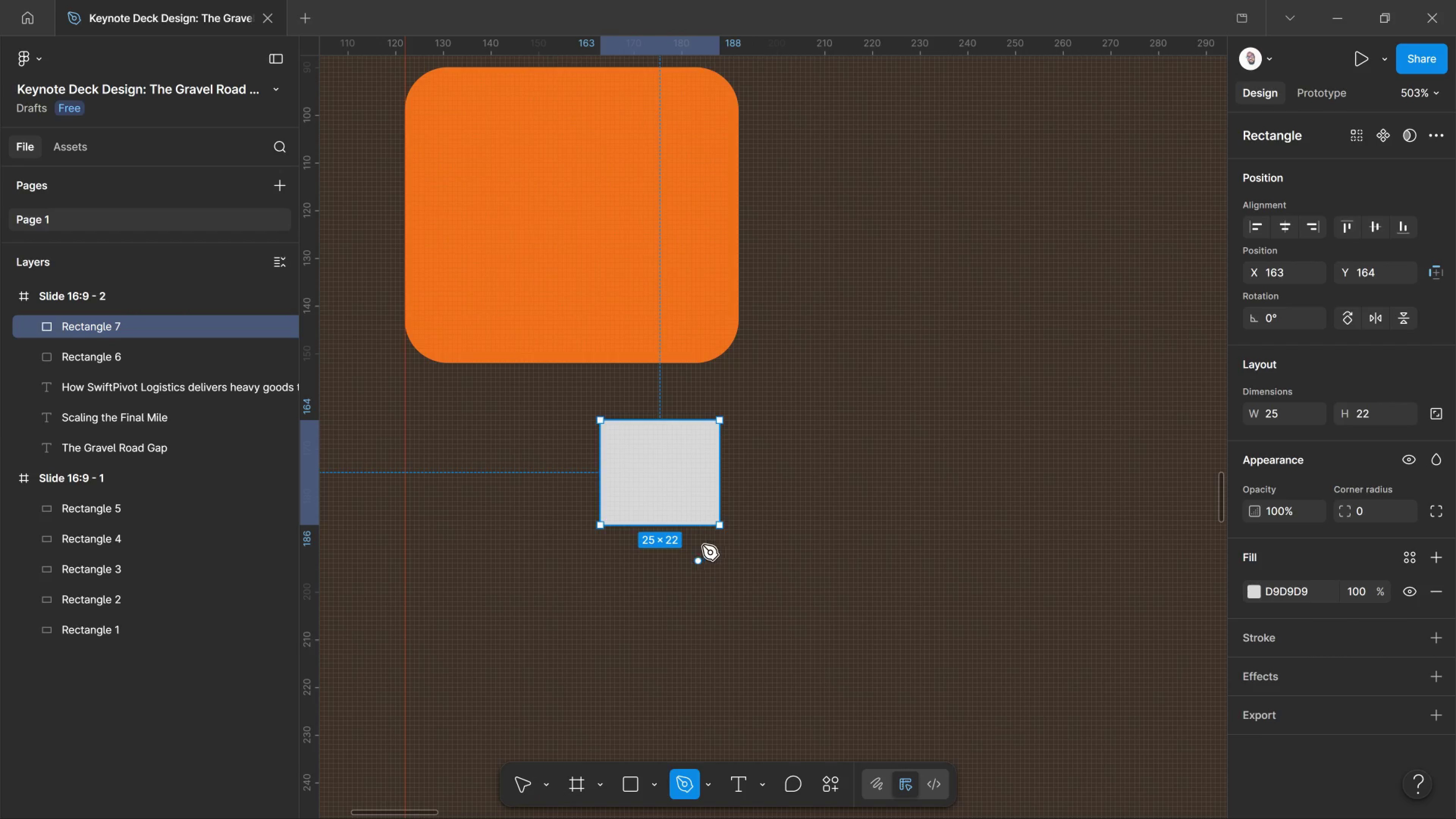 
hold_key(key=ControlLeft, duration=0.58)
 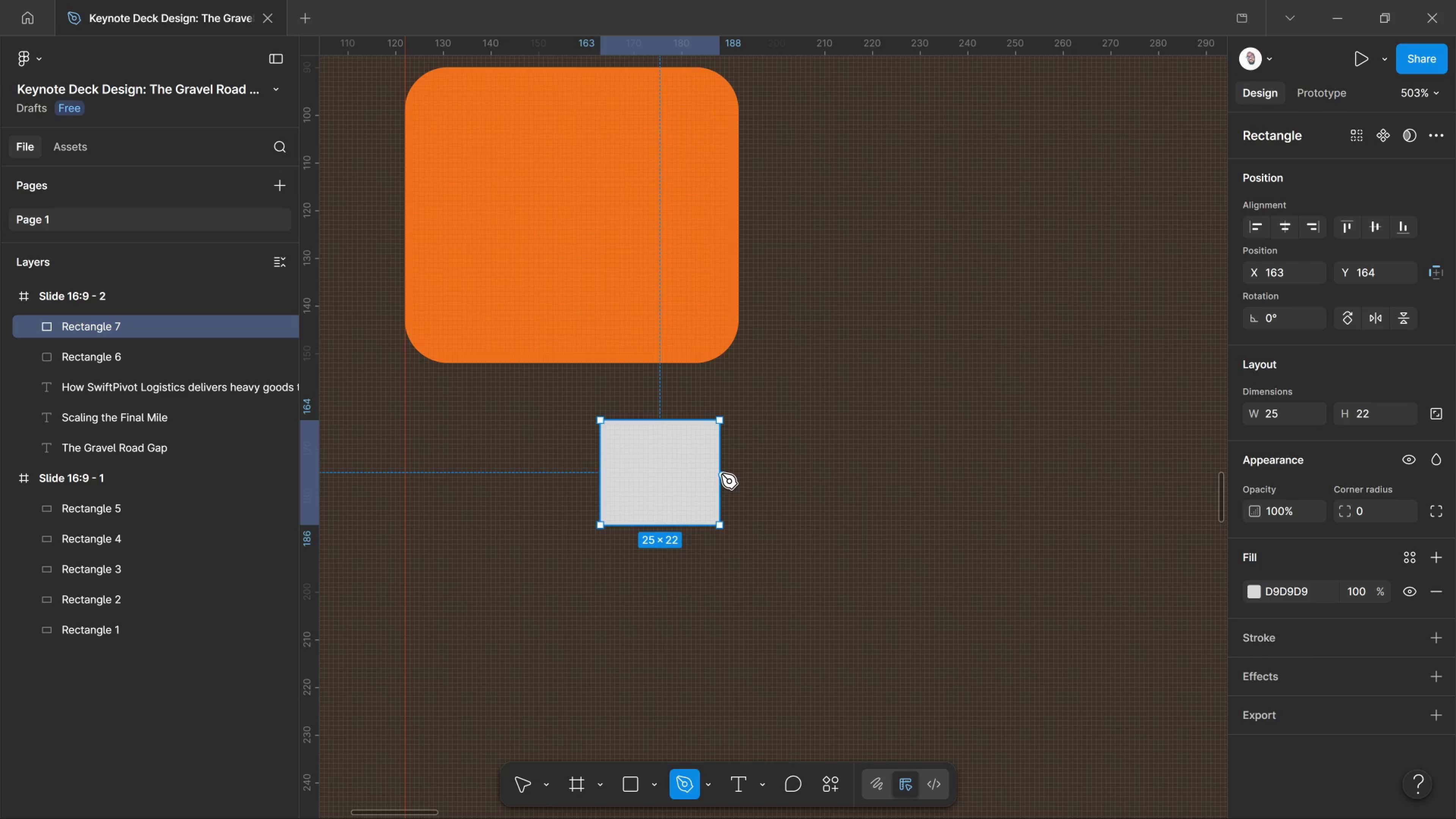 
left_click([721, 474])
 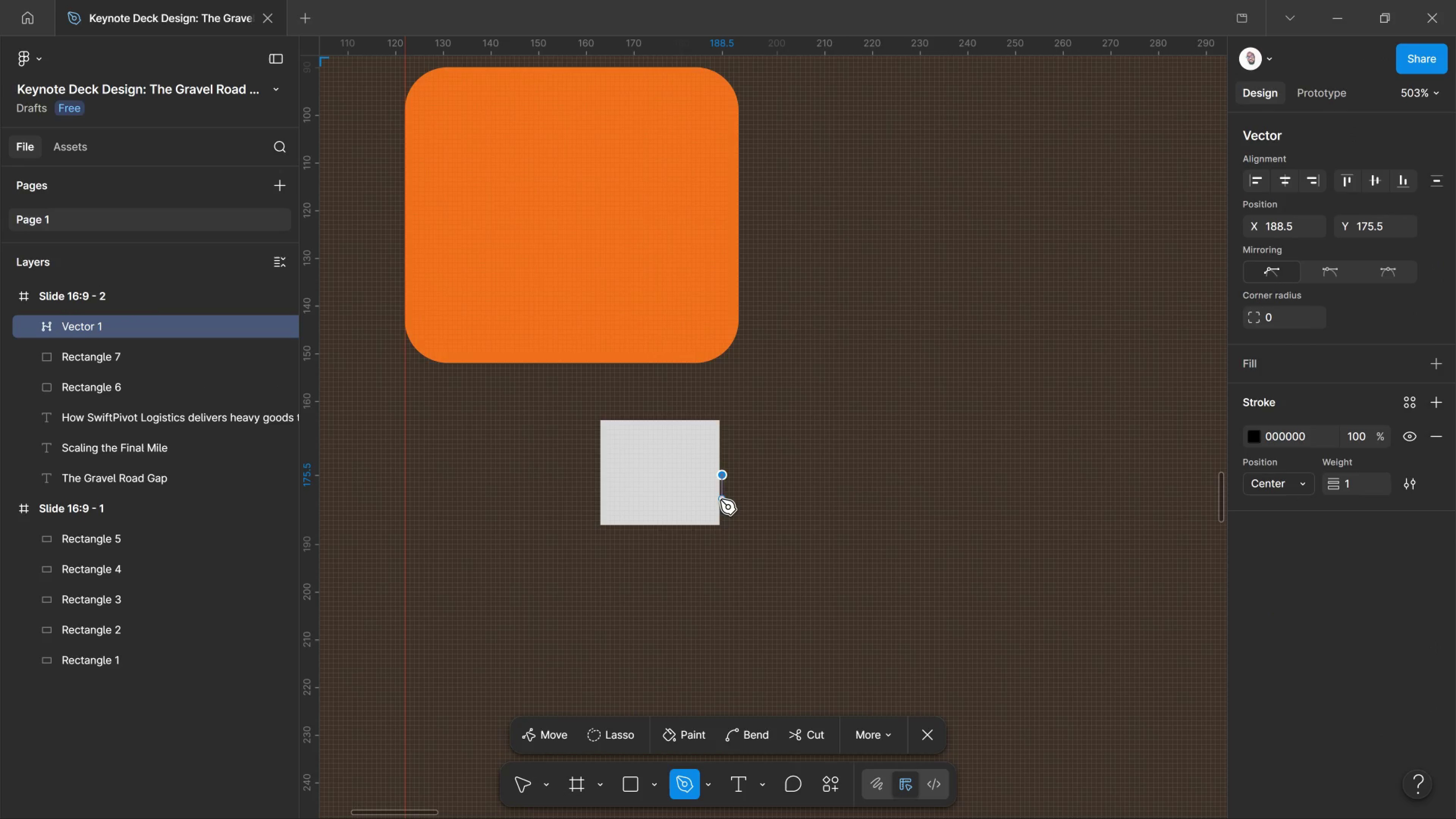 
hold_key(key=ControlLeft, duration=0.97)
left_click_drag(start_coordinate=[710, 496], to_coordinate=[715, 500])
 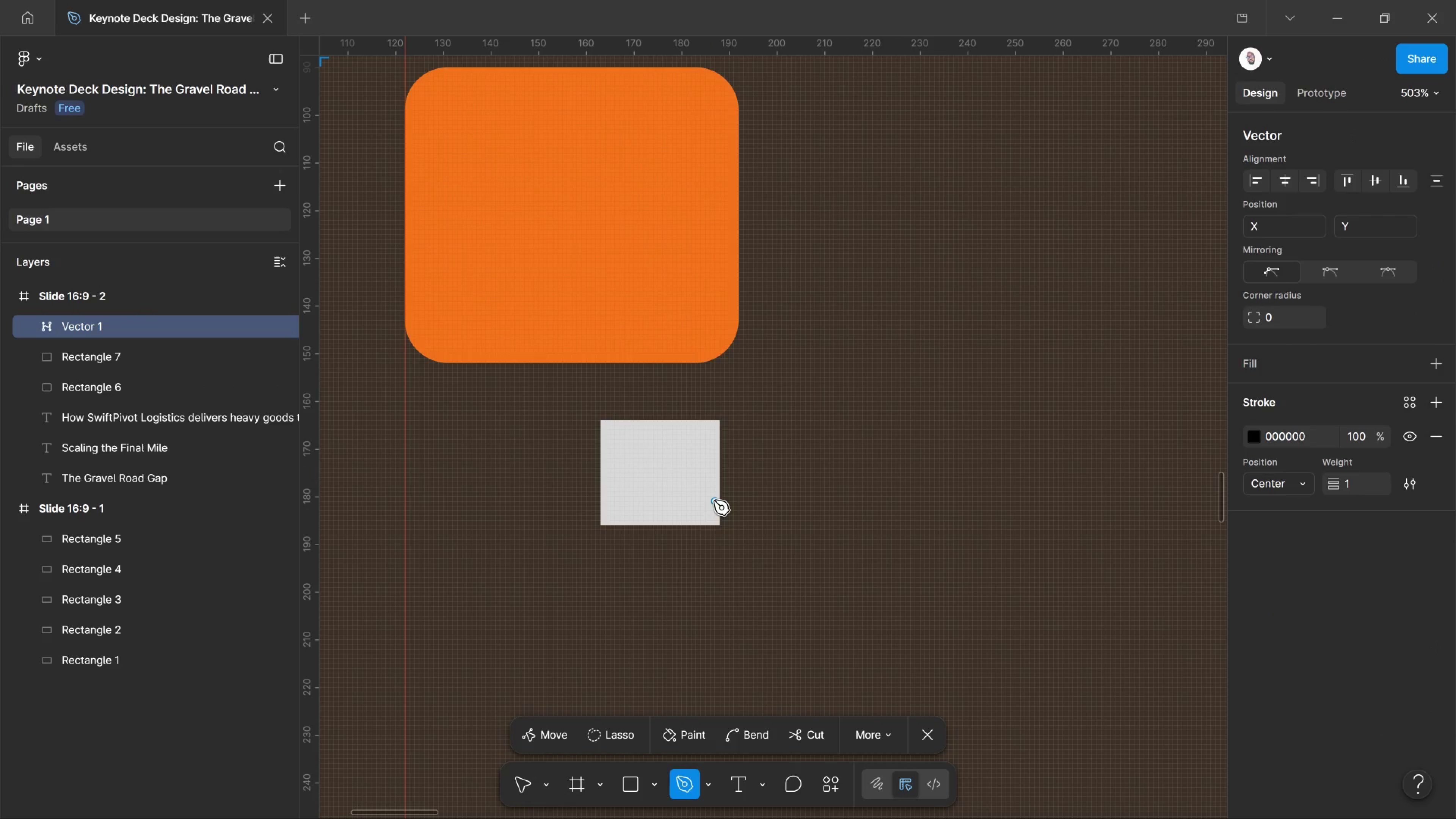 
left_click([714, 499])
 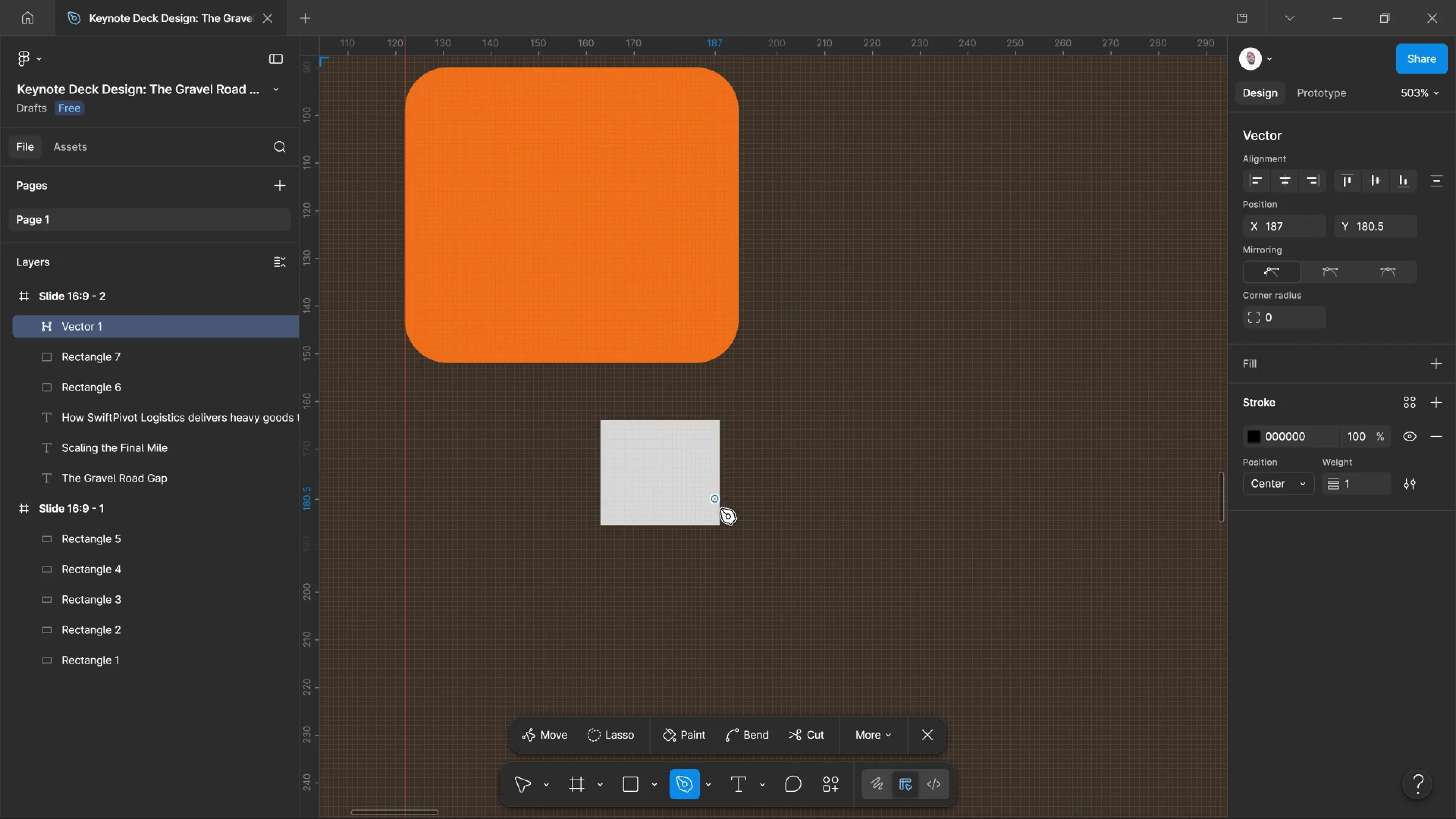 
key(Control+Z)
 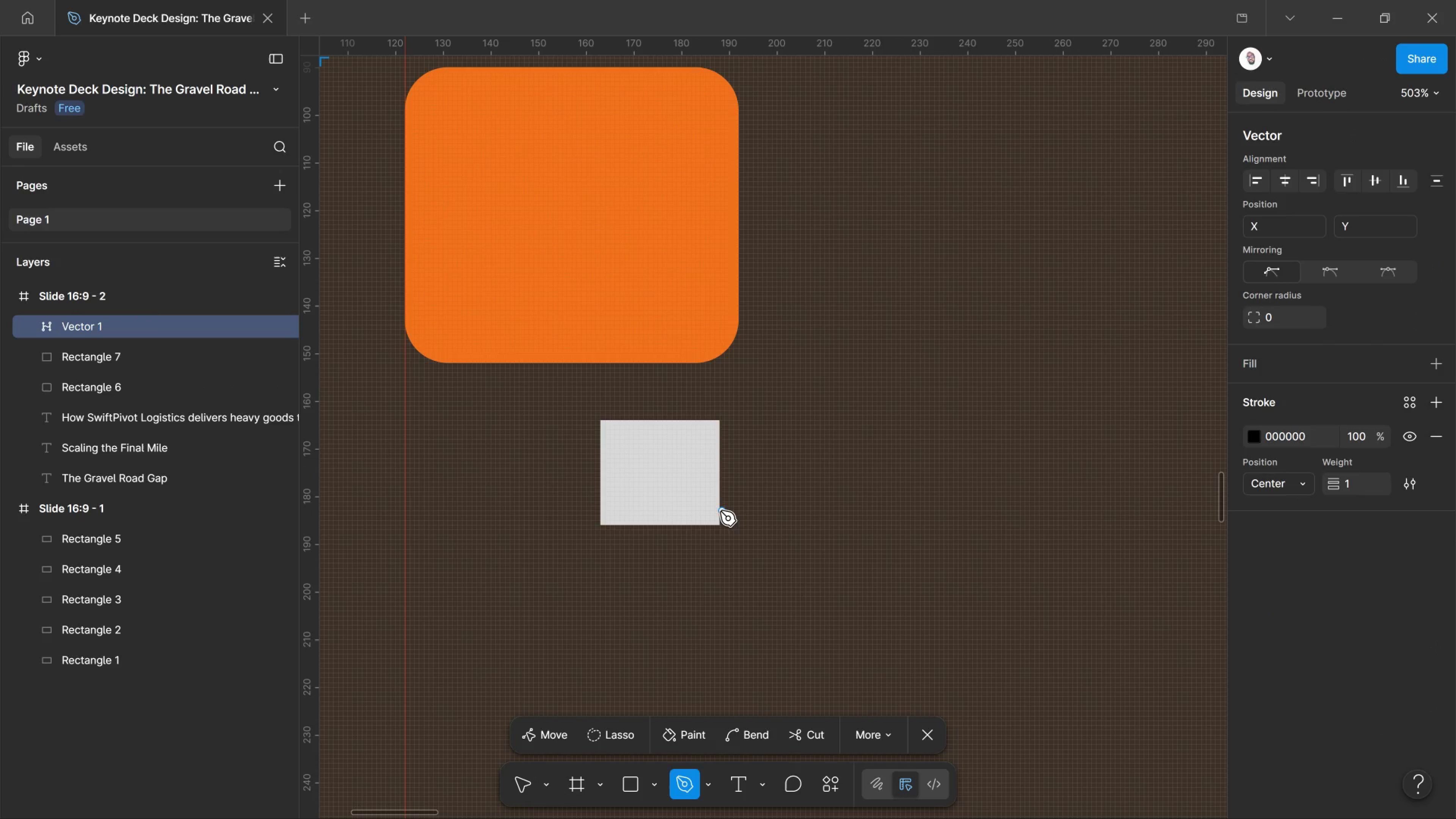 
key(V)
 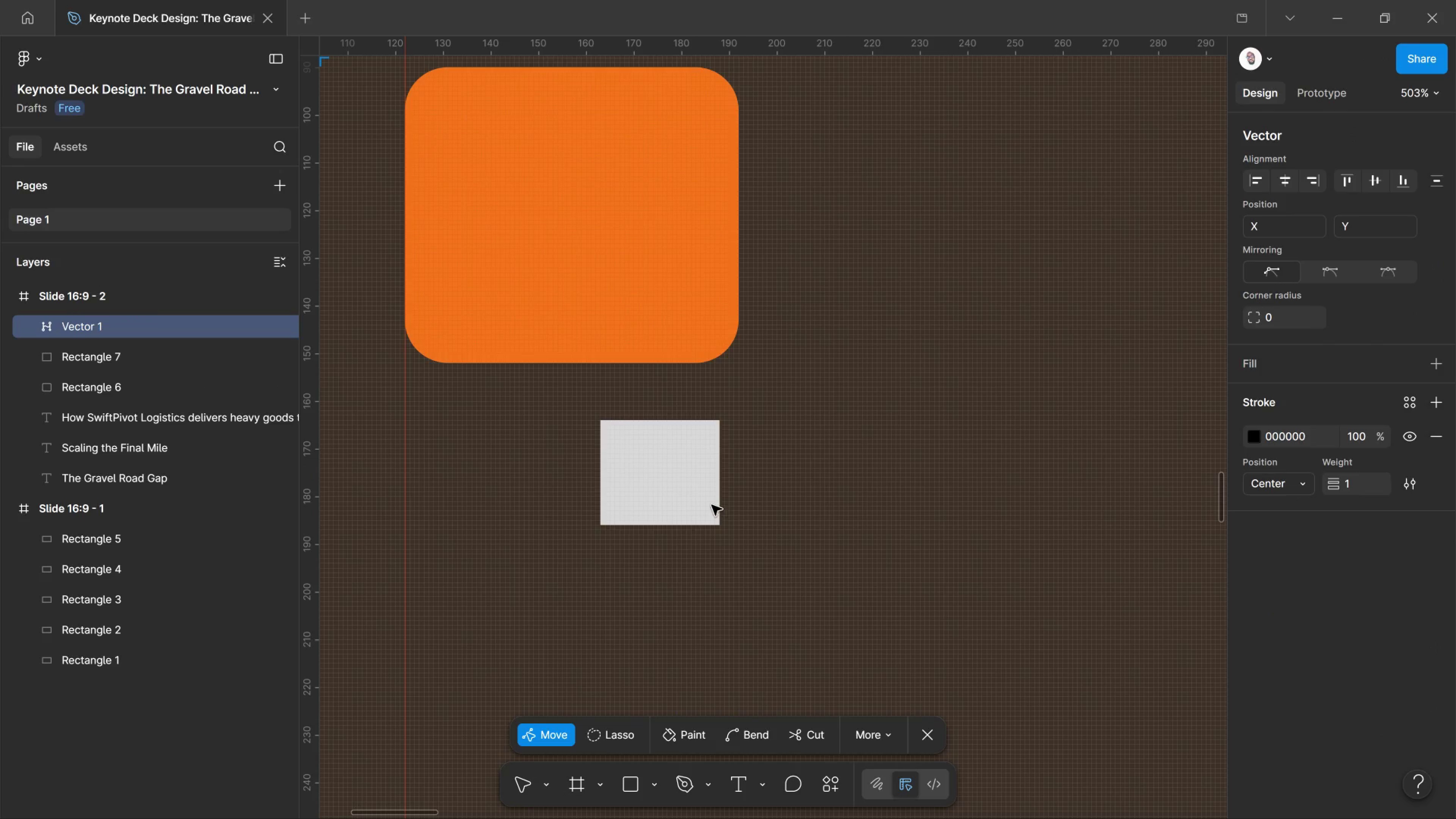 
left_click_drag(start_coordinate=[711, 505], to_coordinate=[710, 503])
 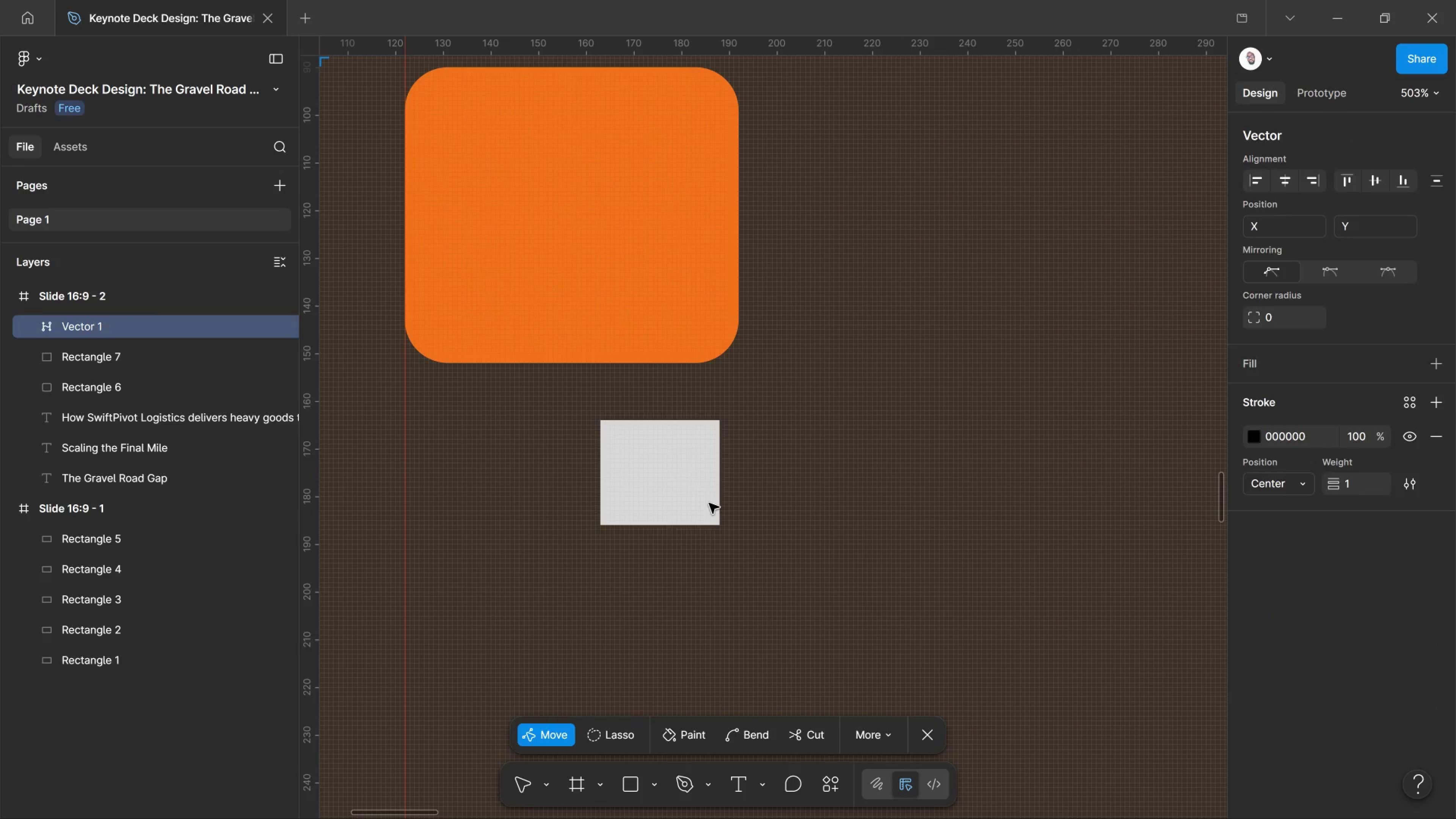 
double_click([709, 503])
 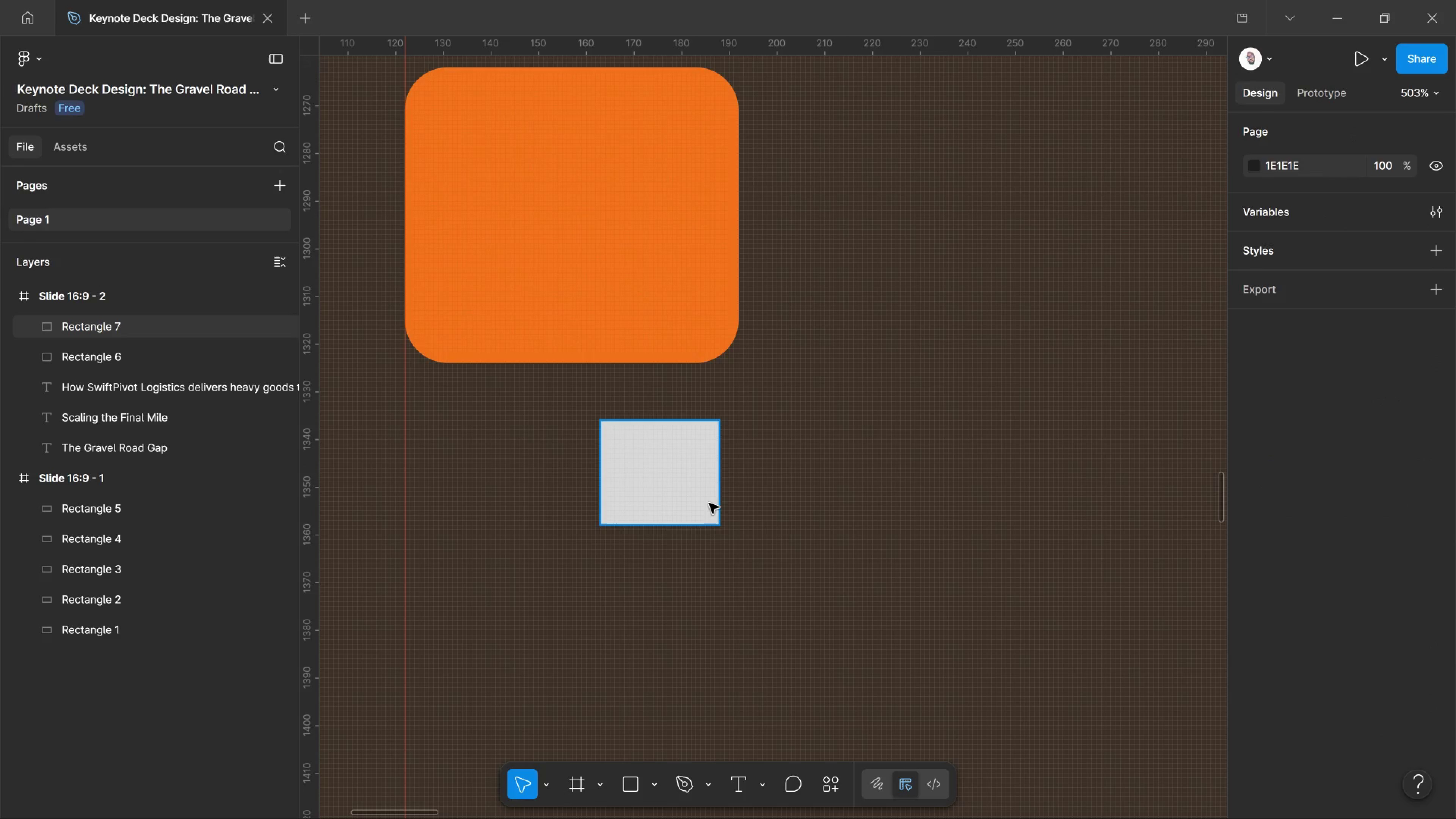 
triple_click([709, 503])
 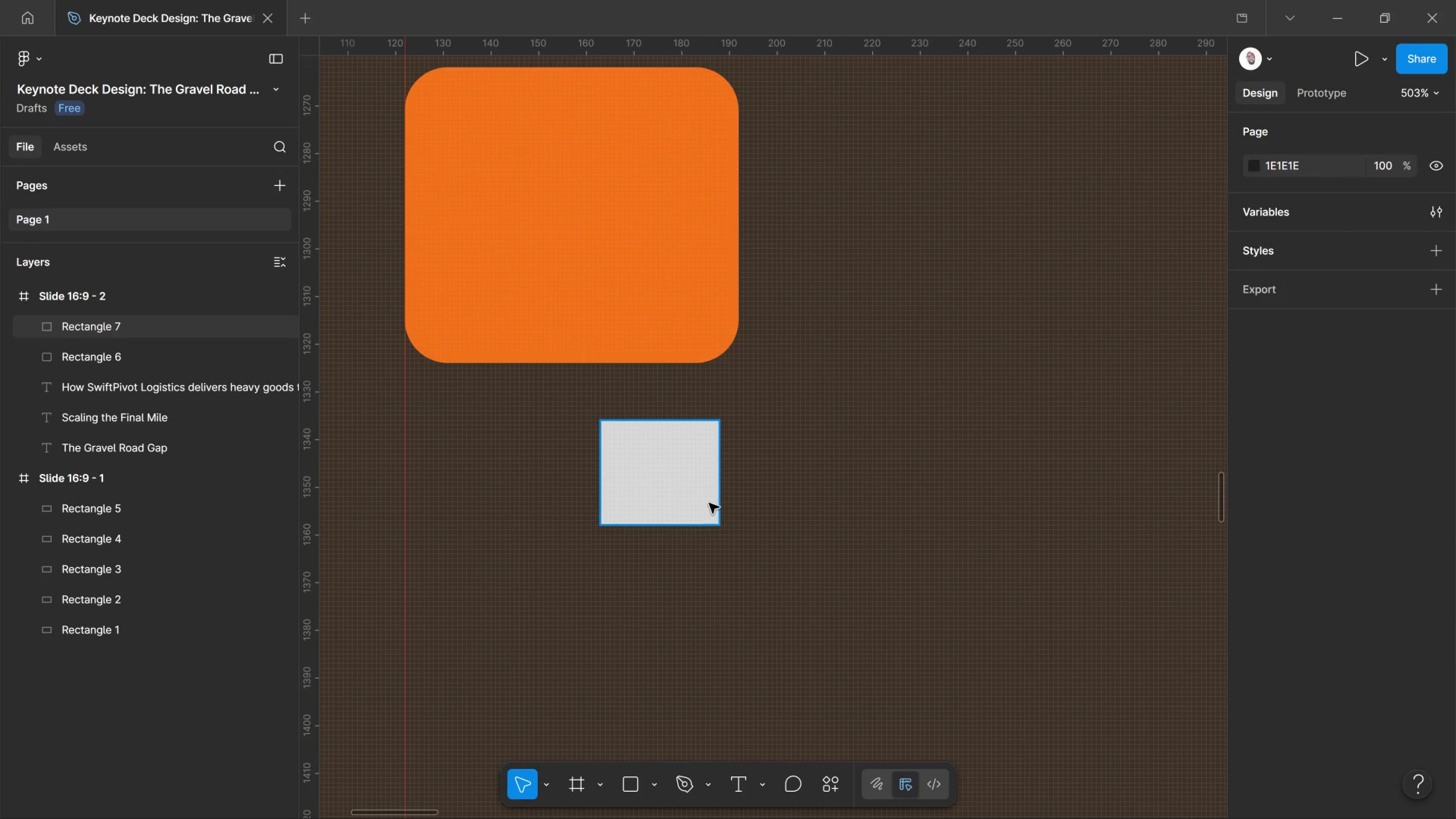 
triple_click([709, 503])
 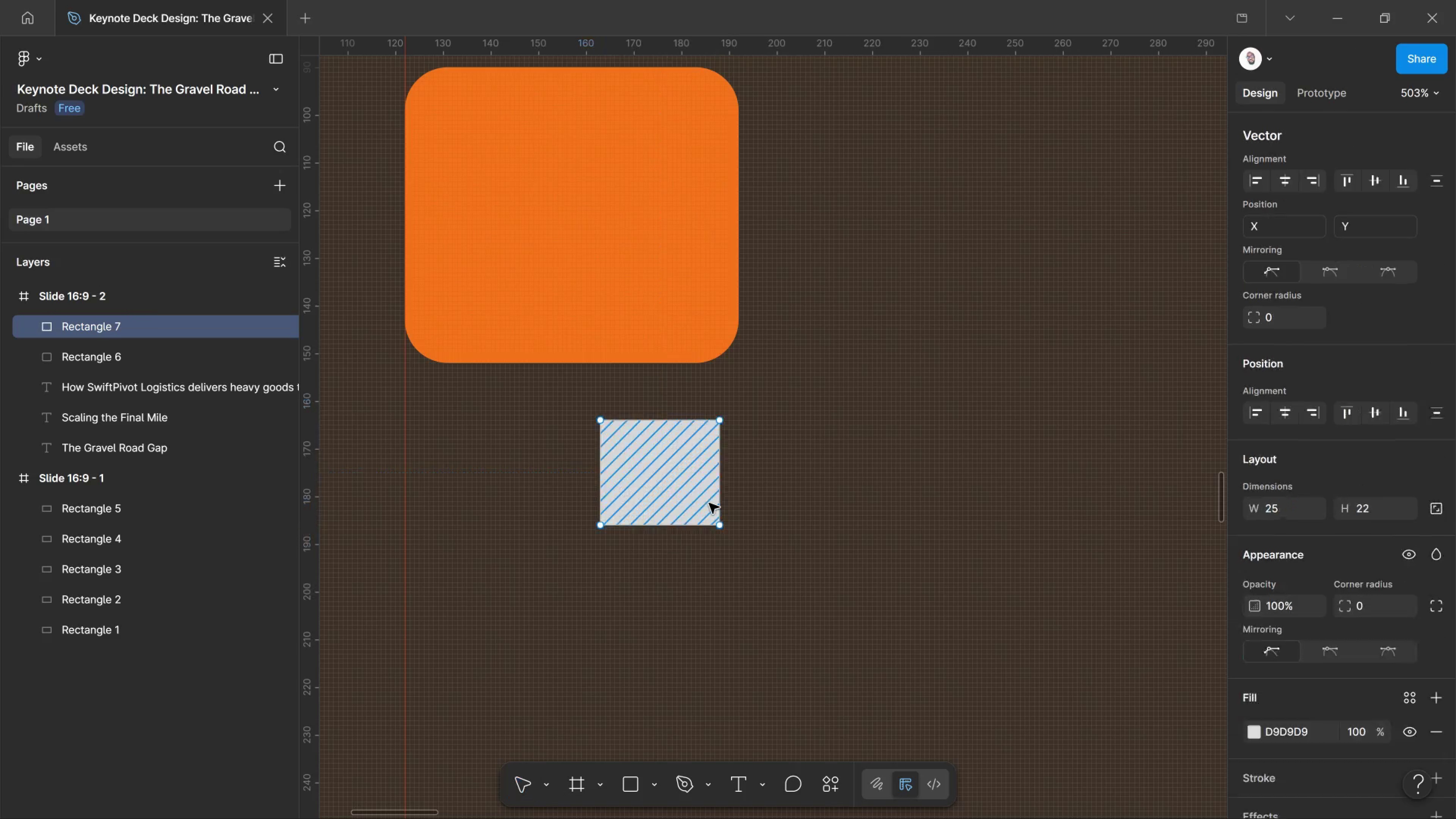 
triple_click([709, 503])
 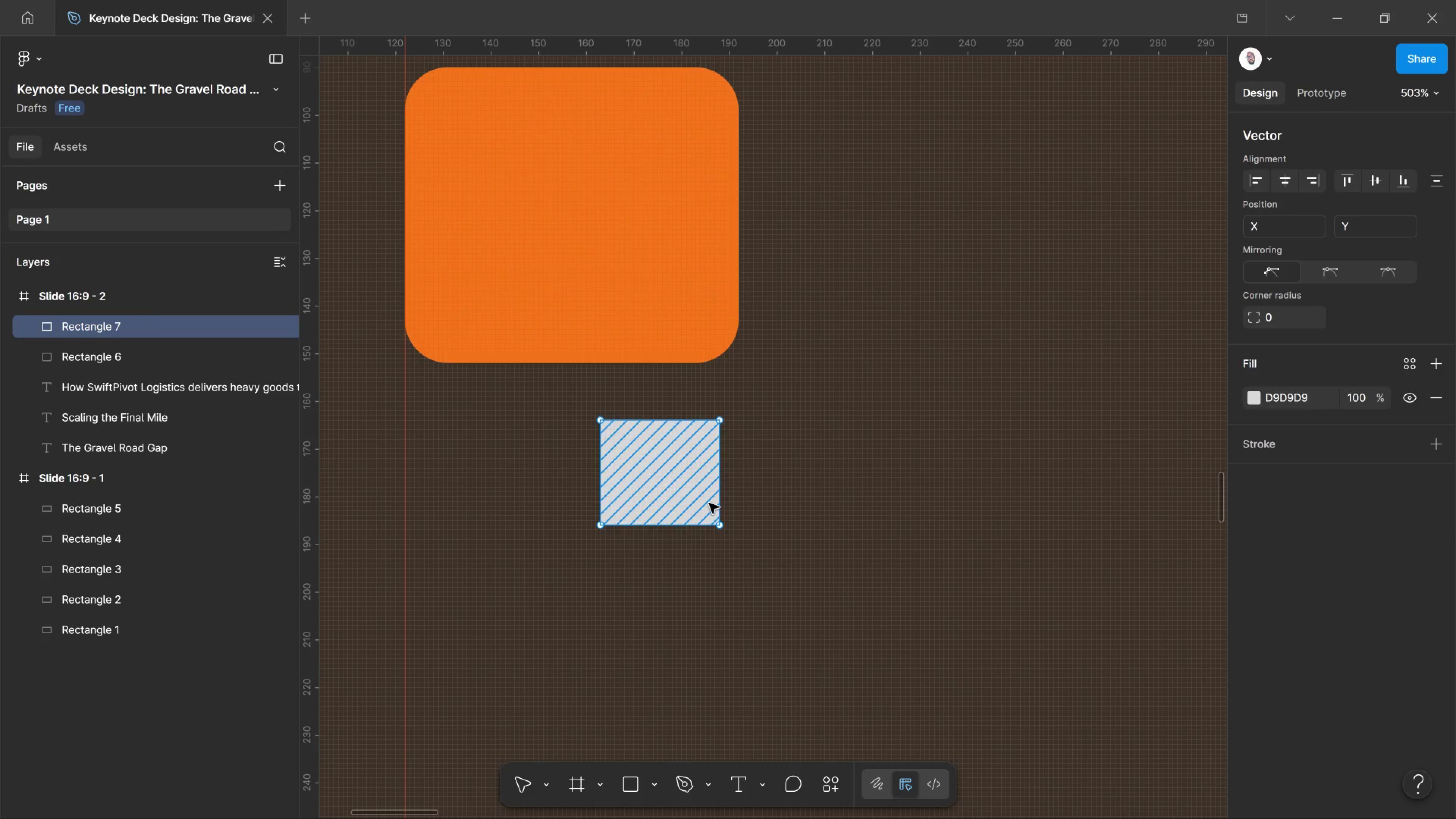 
triple_click([709, 503])
 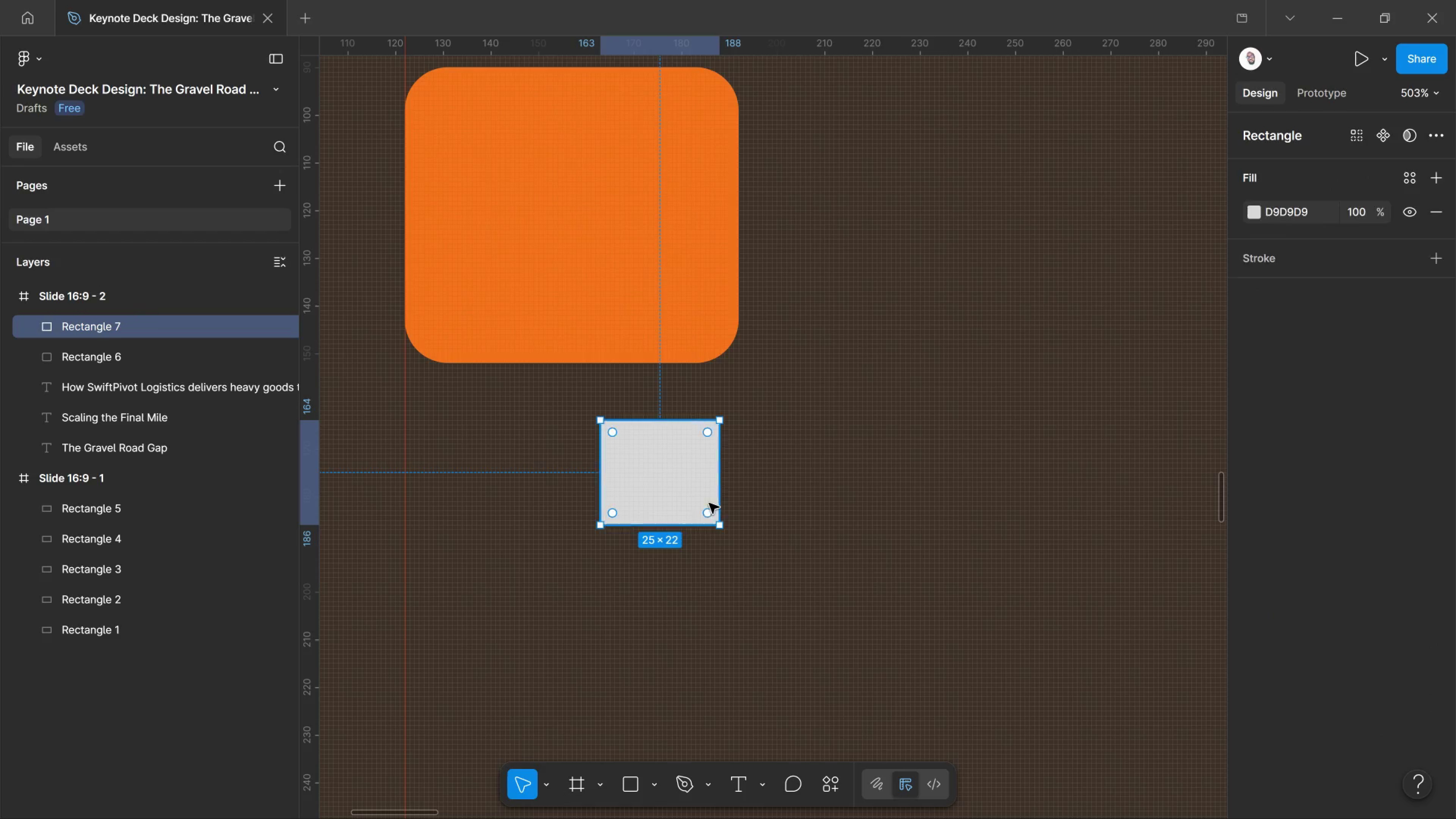 
left_click([709, 503])
 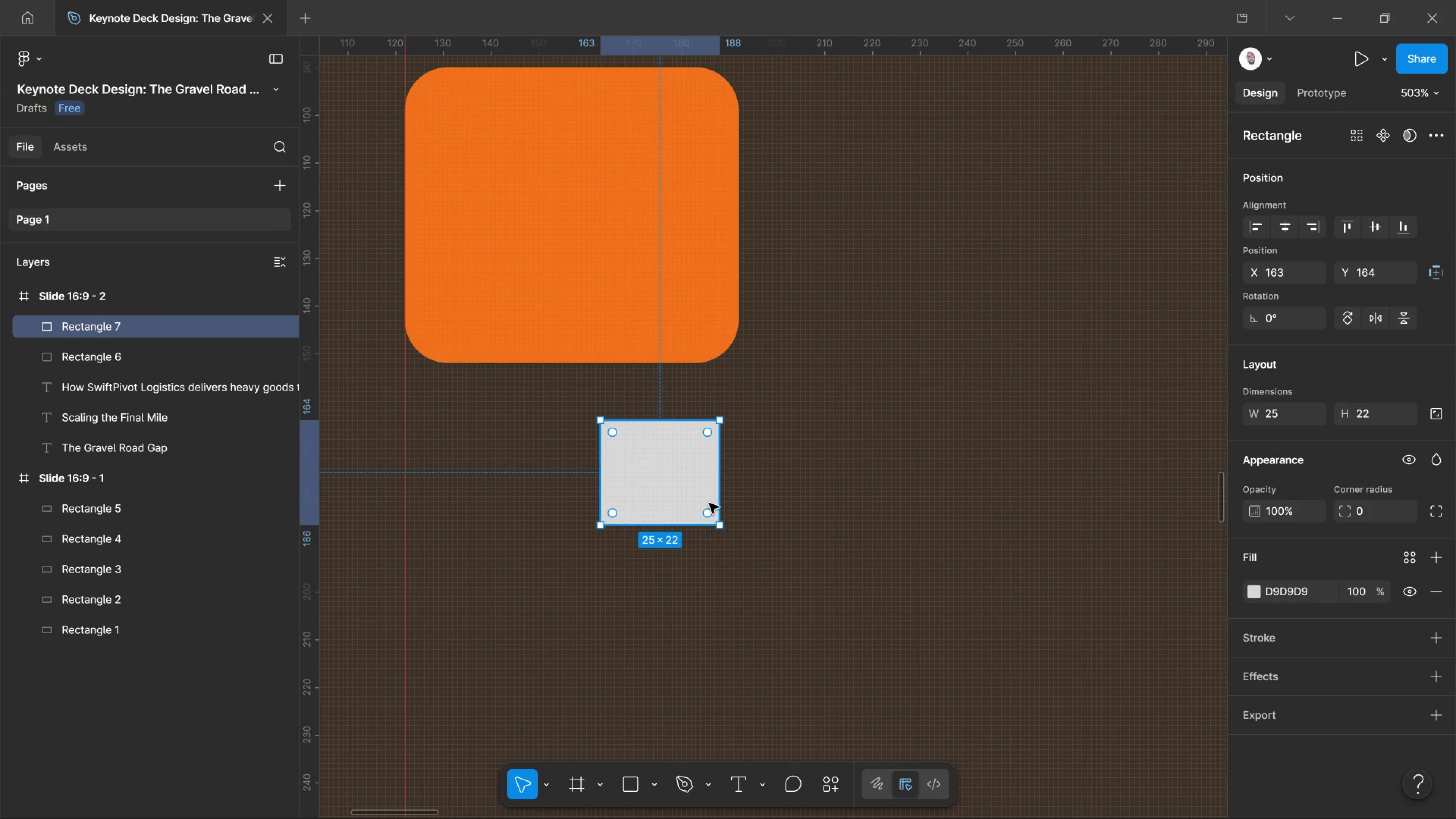 
double_click([709, 503])
 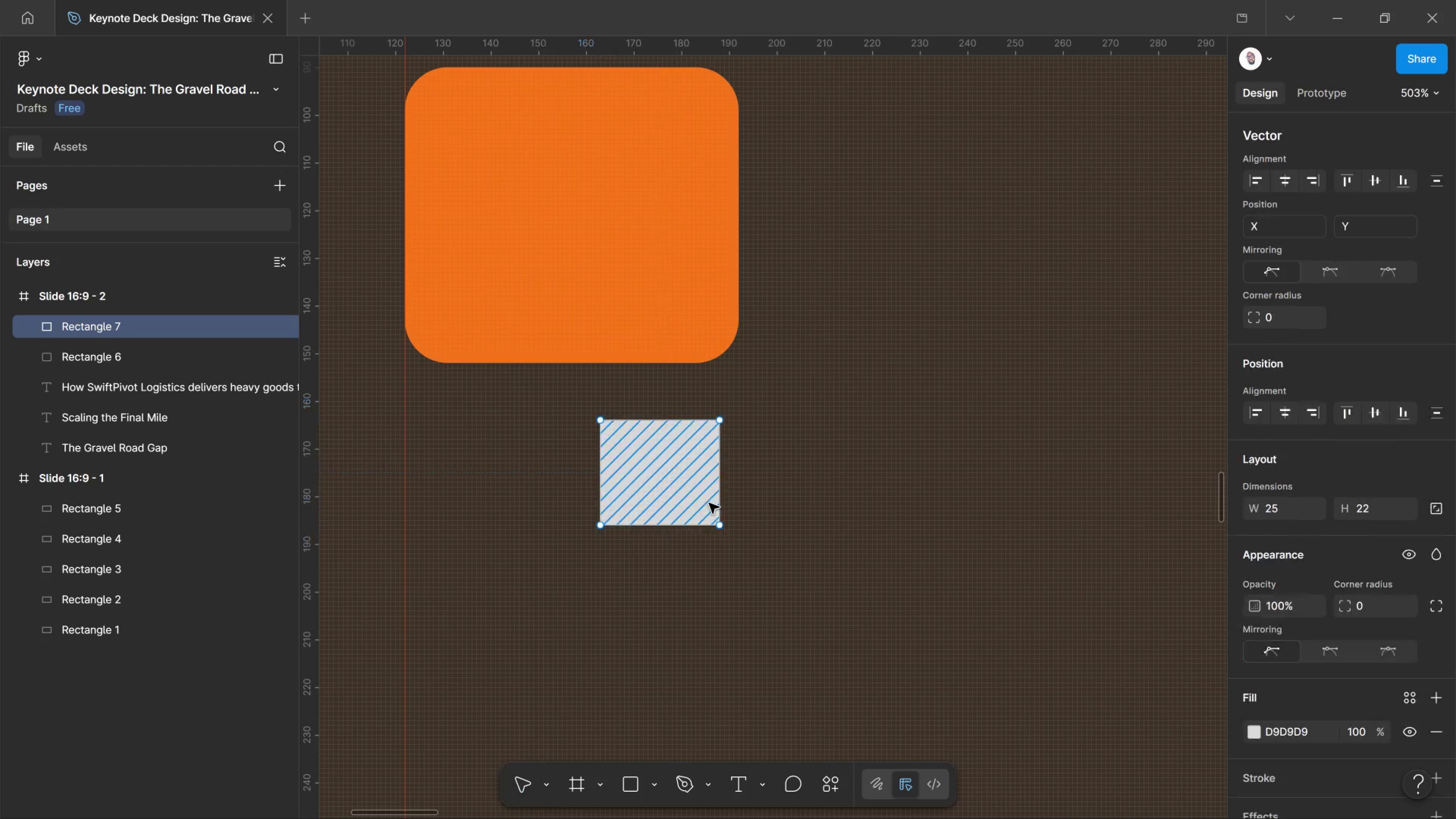 
triple_click([709, 503])
 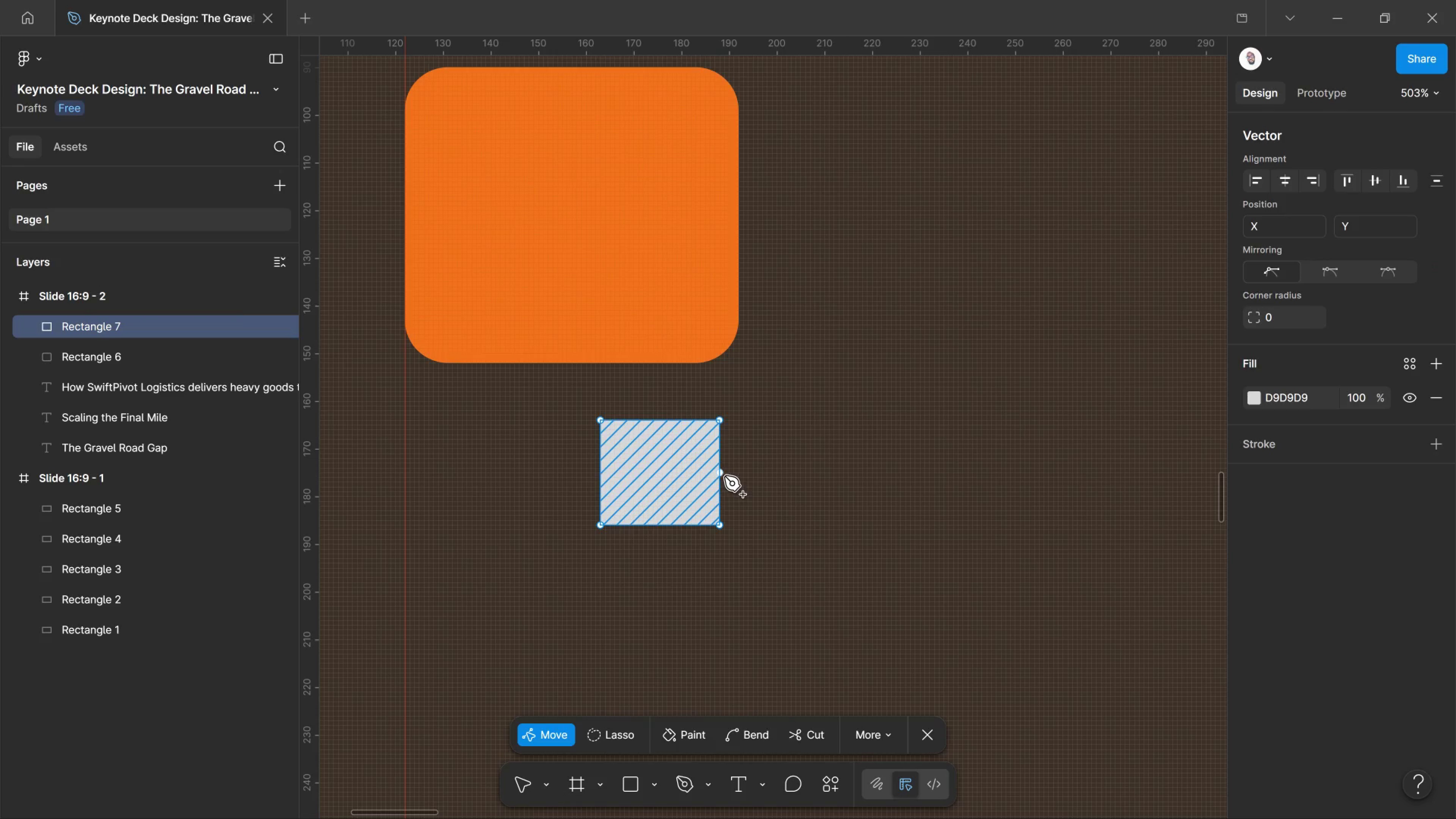 
left_click([720, 473])
 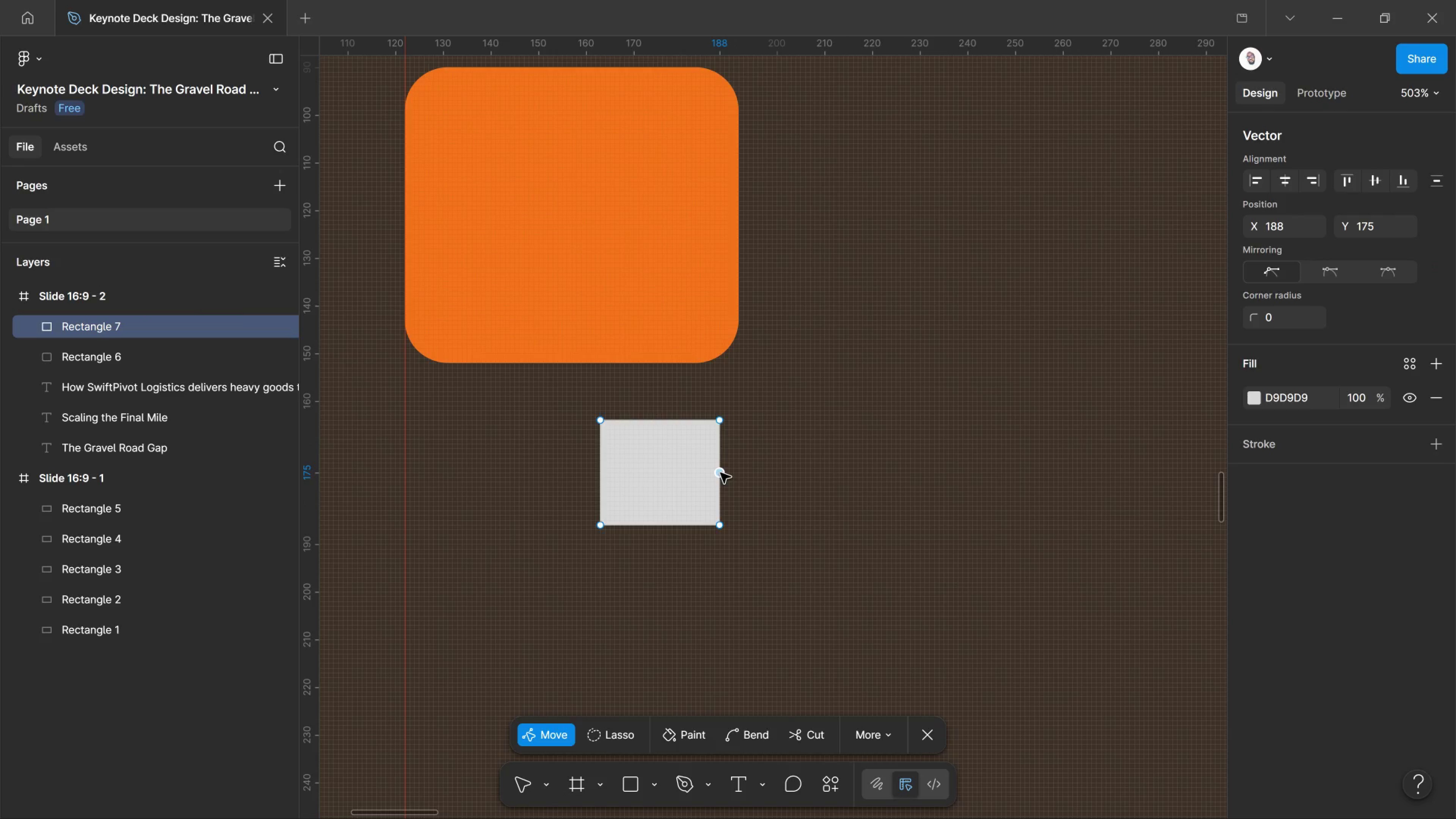 
left_click_drag(start_coordinate=[720, 473], to_coordinate=[766, 470])
 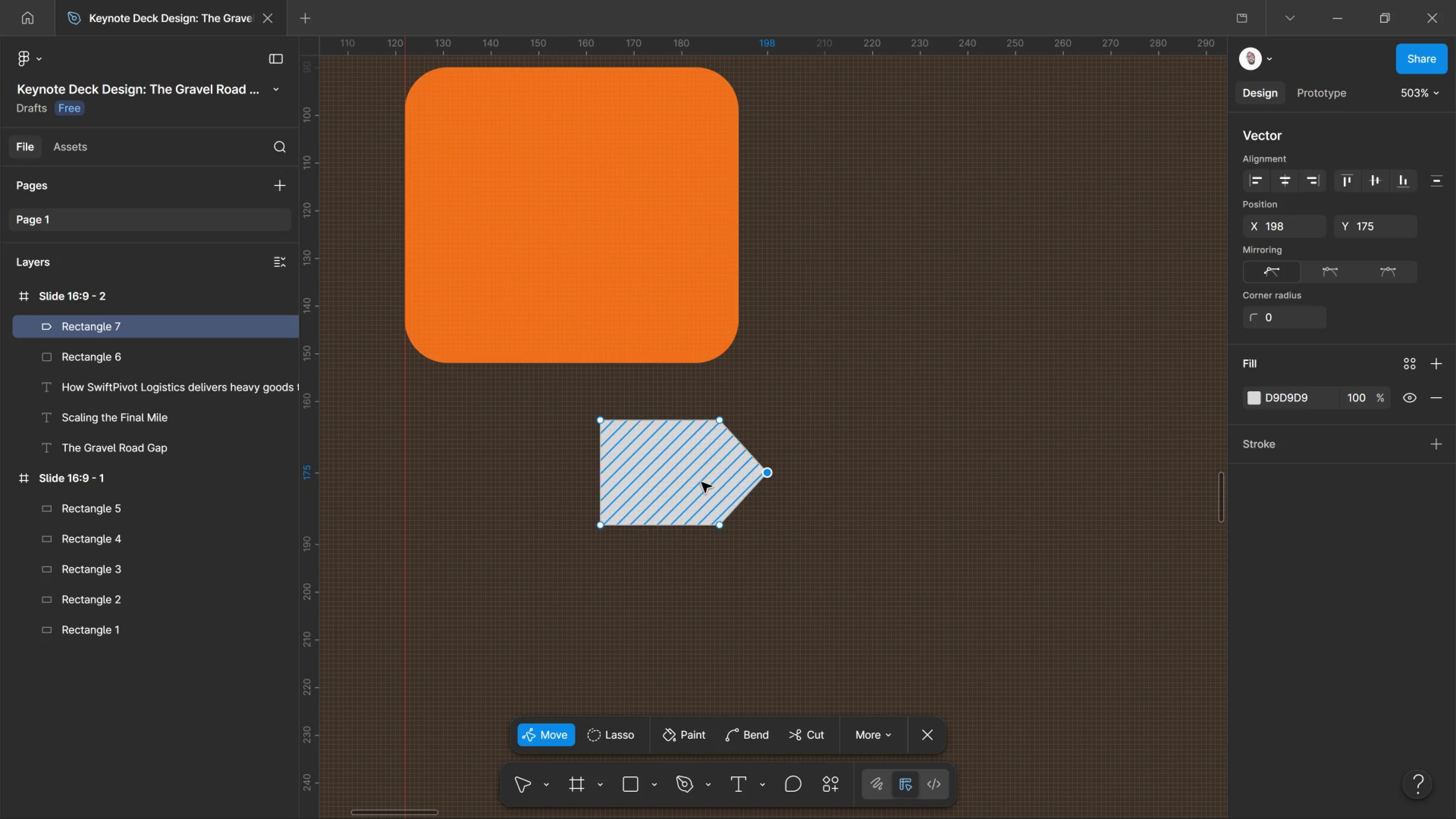 
hold_key(key=ShiftLeft, duration=3.73)
 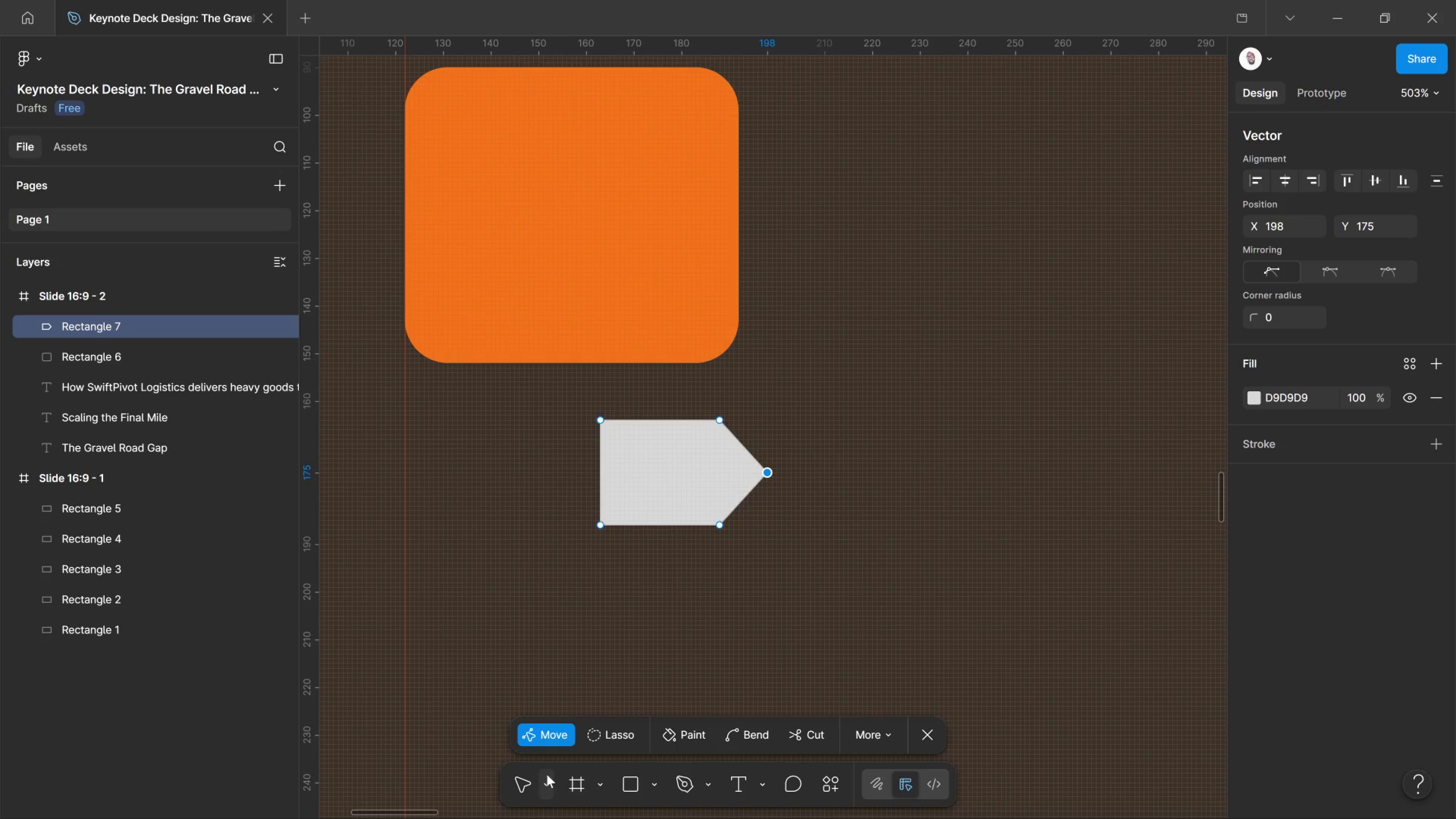 
left_click([524, 774])
 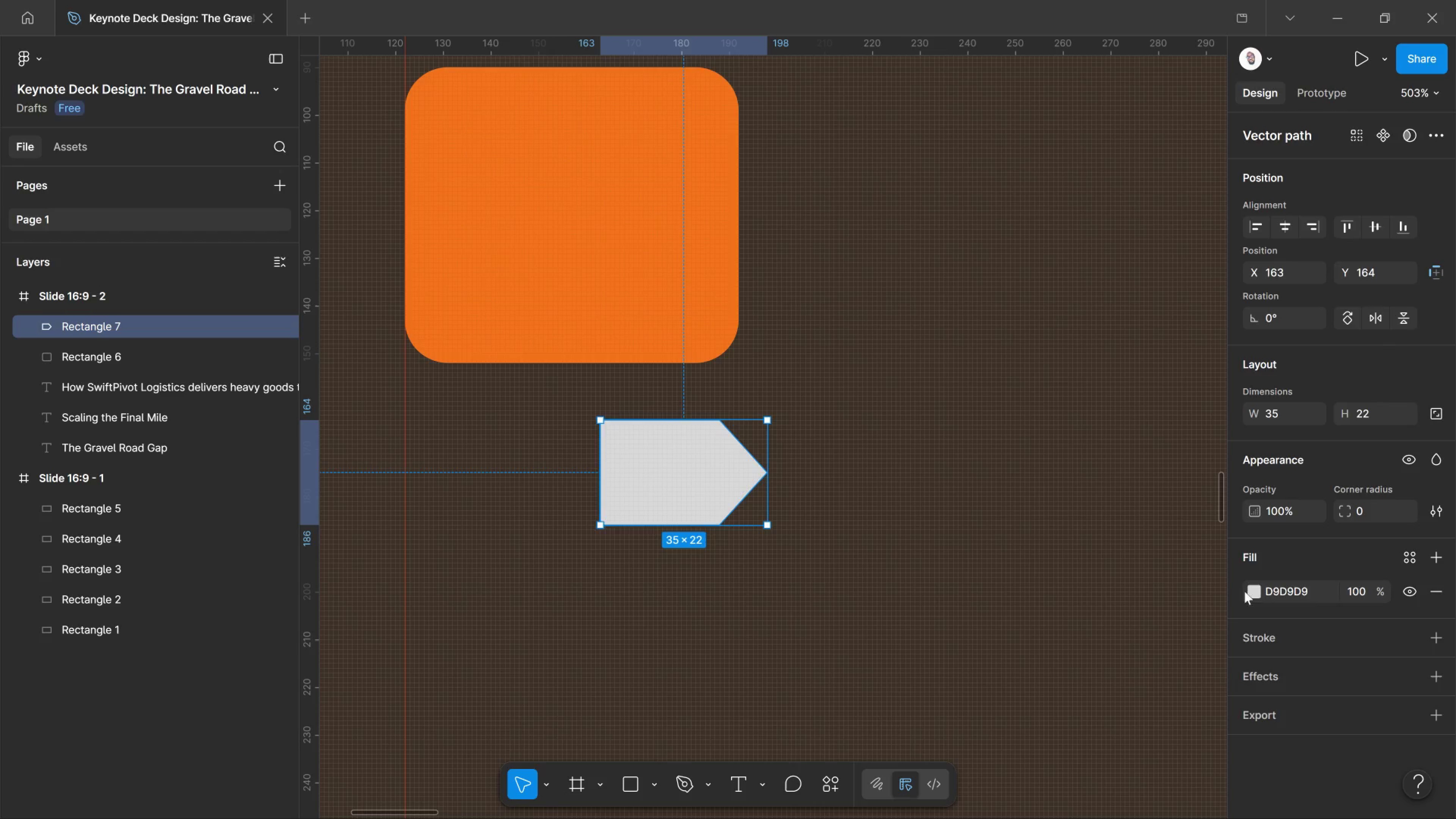 
left_click_drag(start_coordinate=[1255, 590], to_coordinate=[1251, 590])
 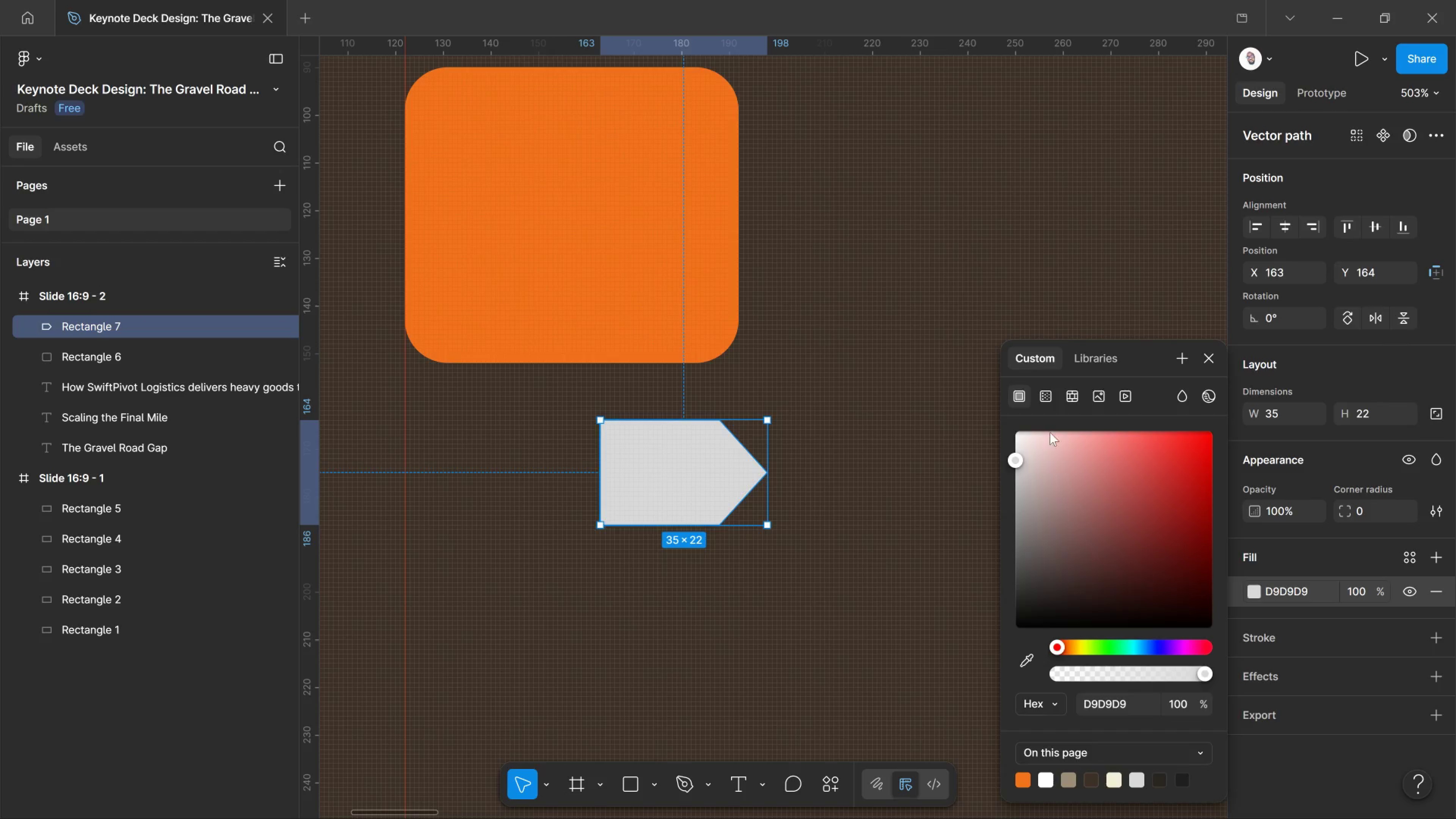 
left_click_drag(start_coordinate=[1098, 356], to_coordinate=[1094, 359])
 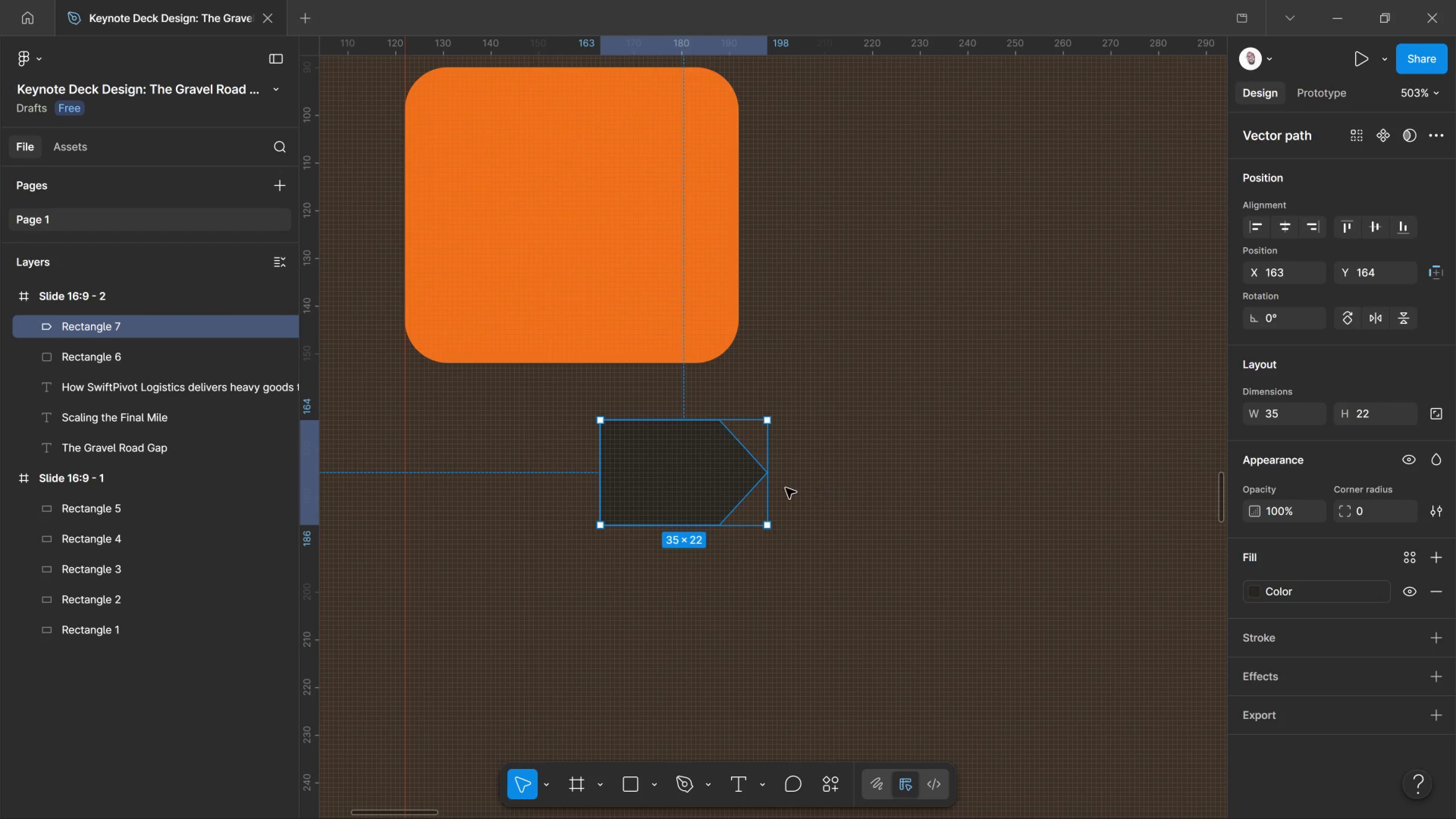 
left_click_drag(start_coordinate=[731, 490], to_coordinate=[629, 221])
 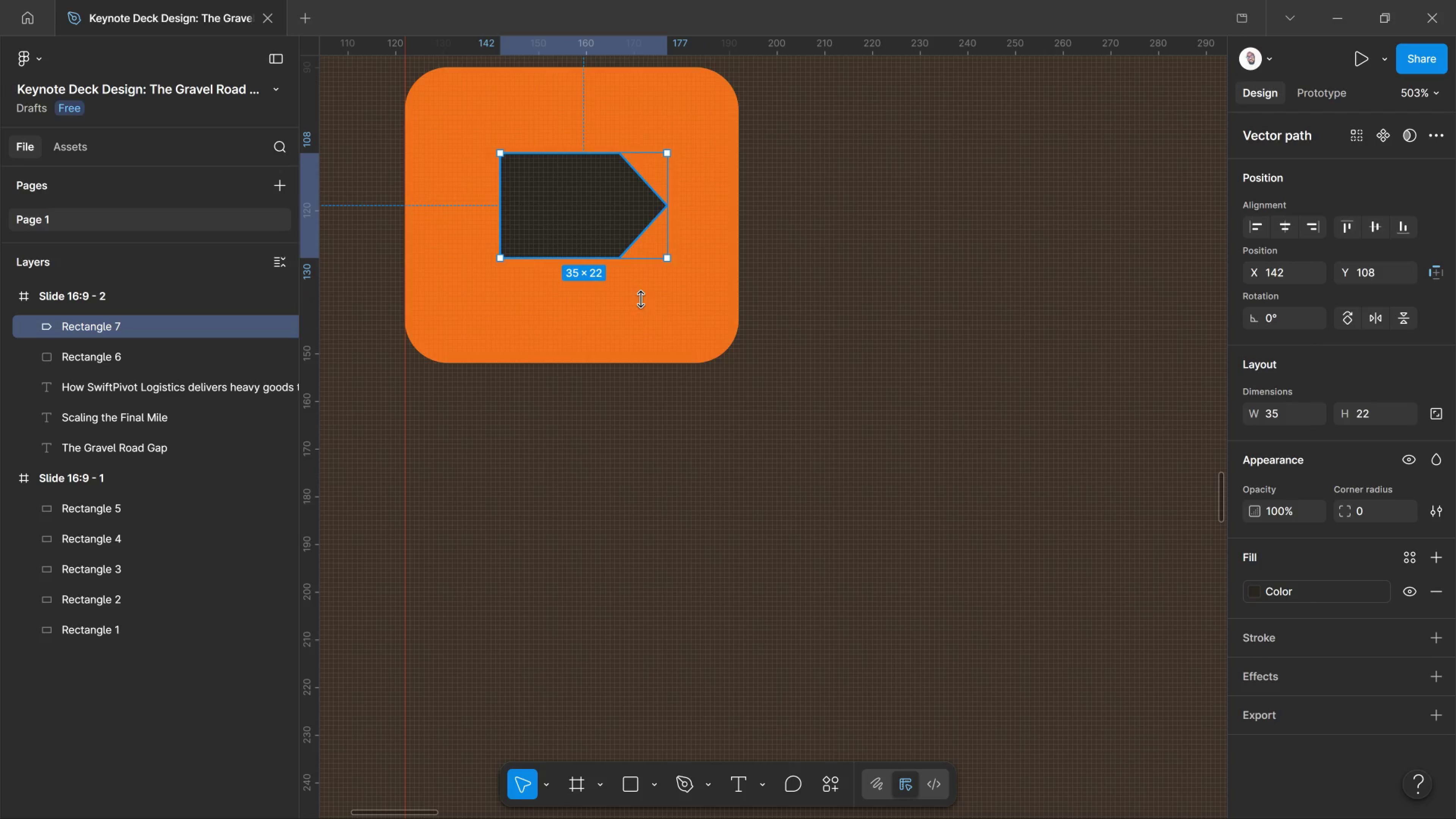 
hold_key(key=ShiftLeft, duration=0.55)
left_click([645, 314])
 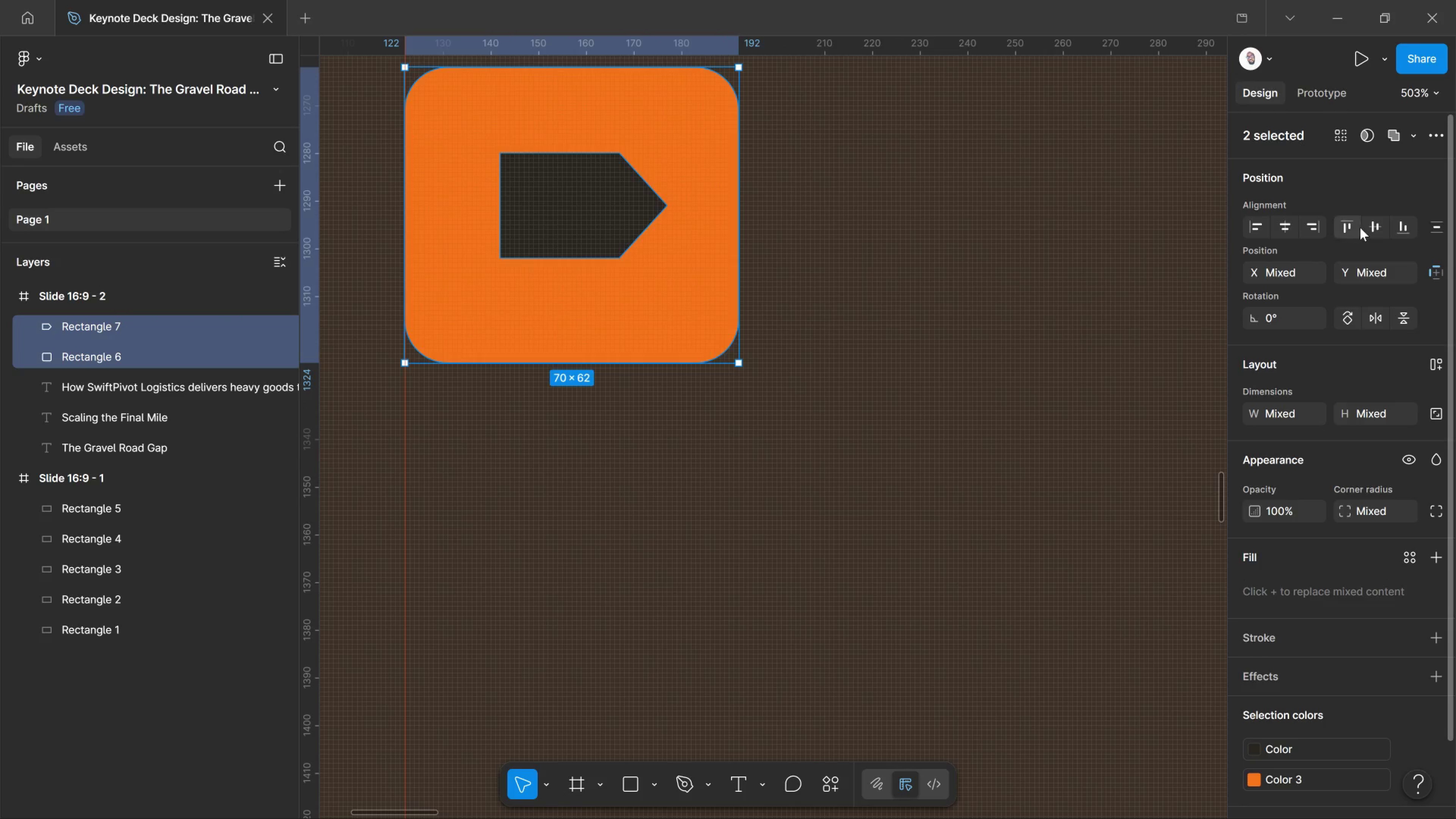 
left_click([1367, 222])
 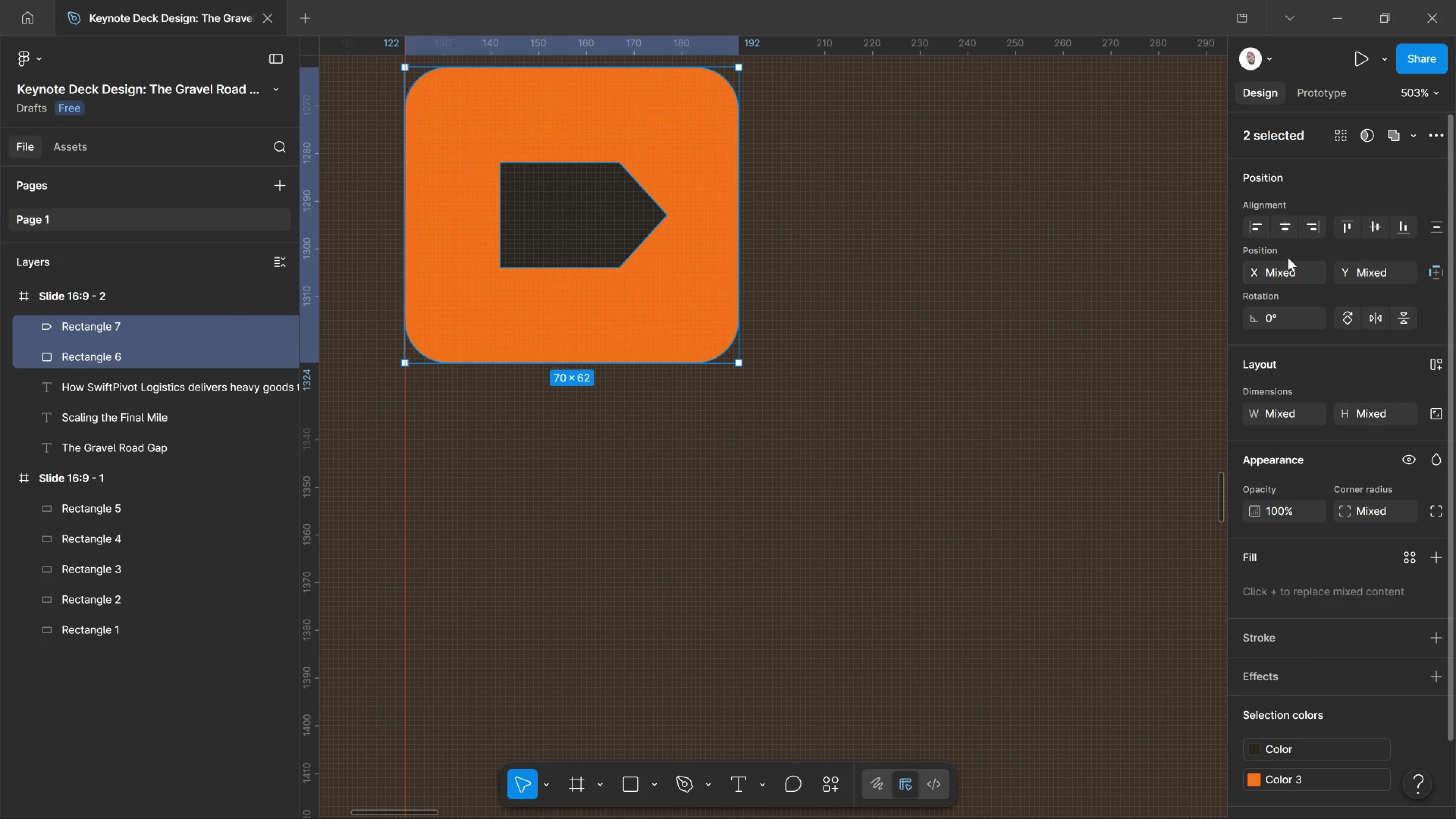 
left_click_drag(start_coordinate=[1283, 228], to_coordinate=[1280, 228])
 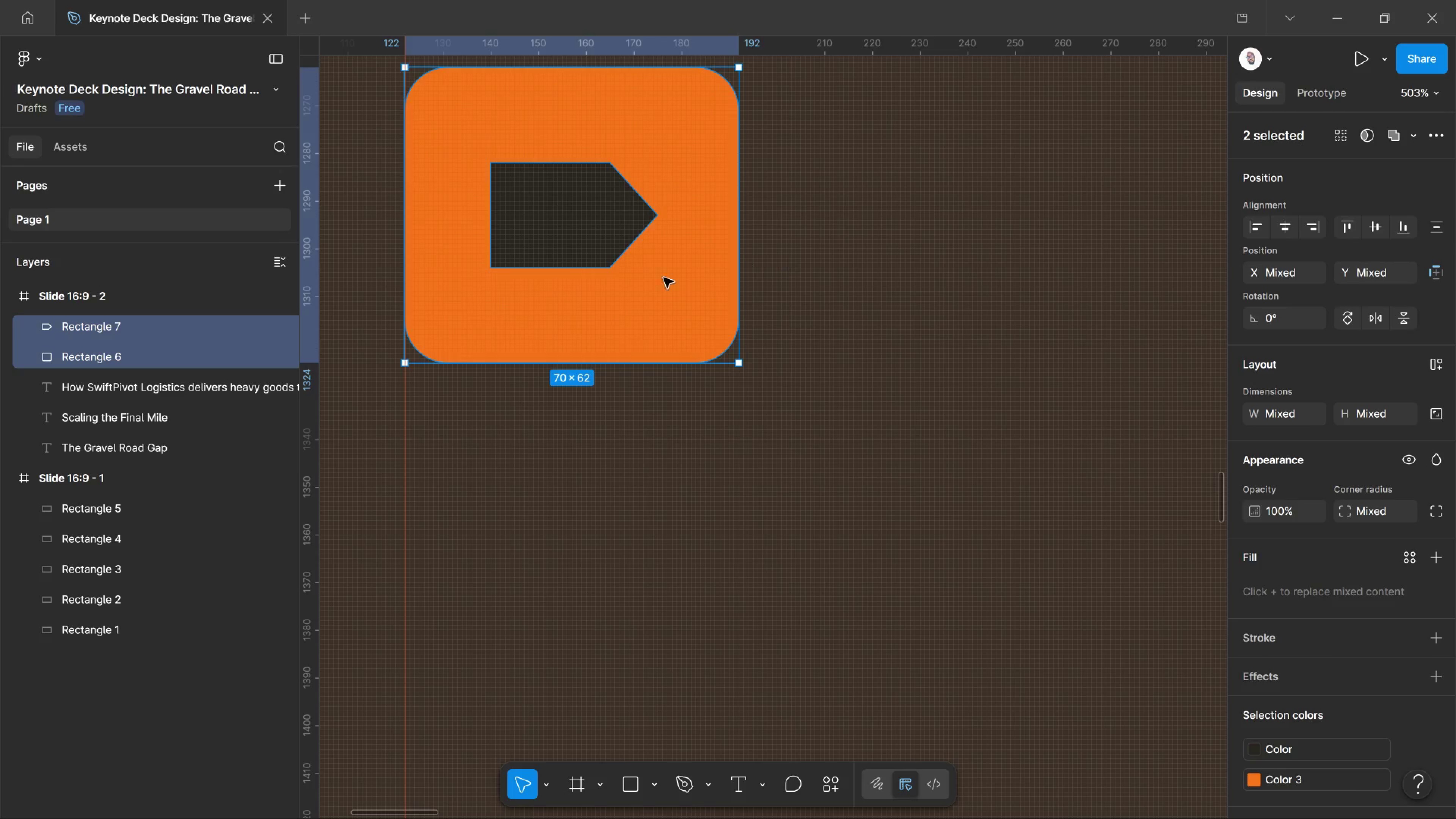 
right_click([570, 304])
 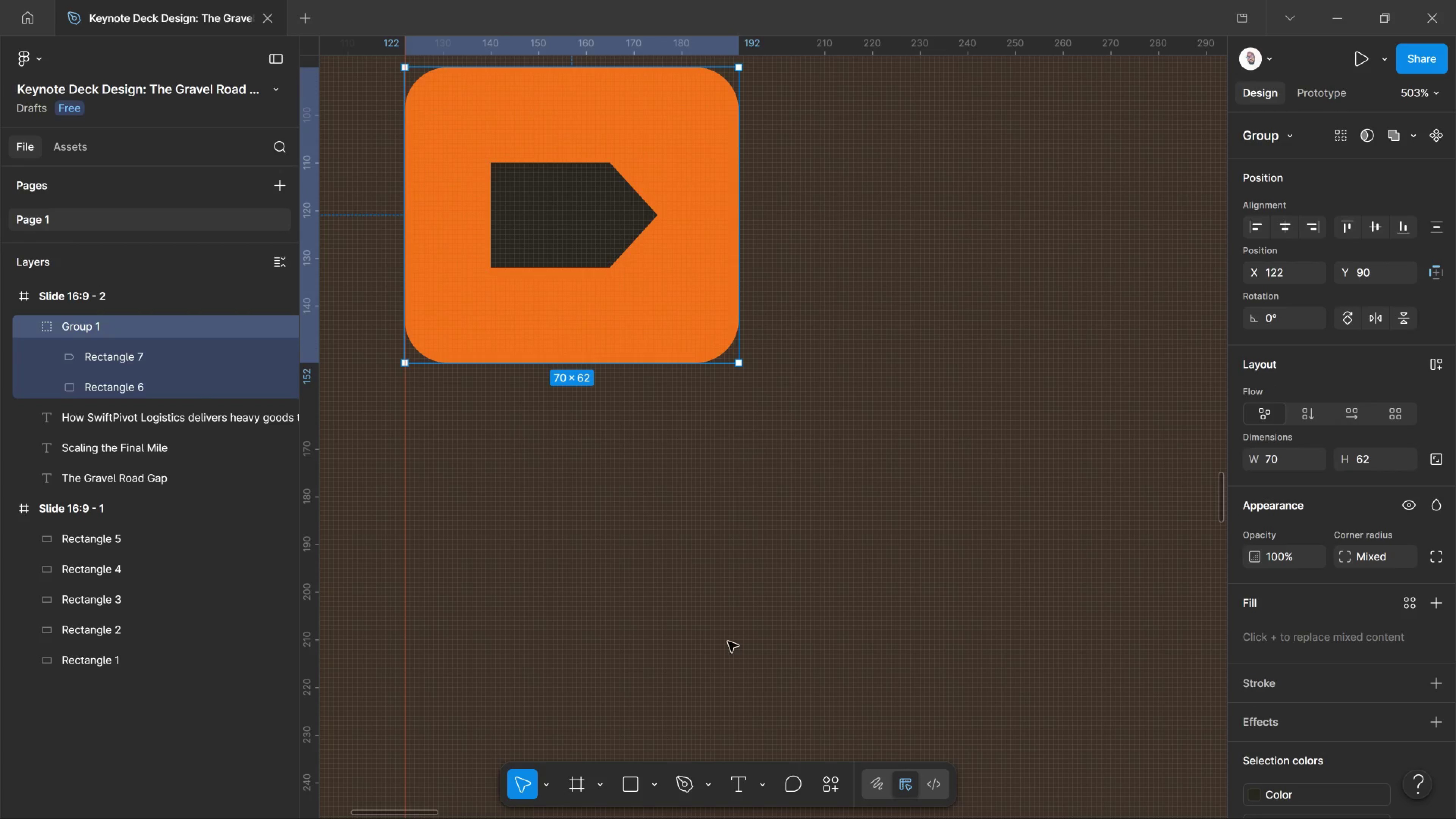 
wait(6.11)
 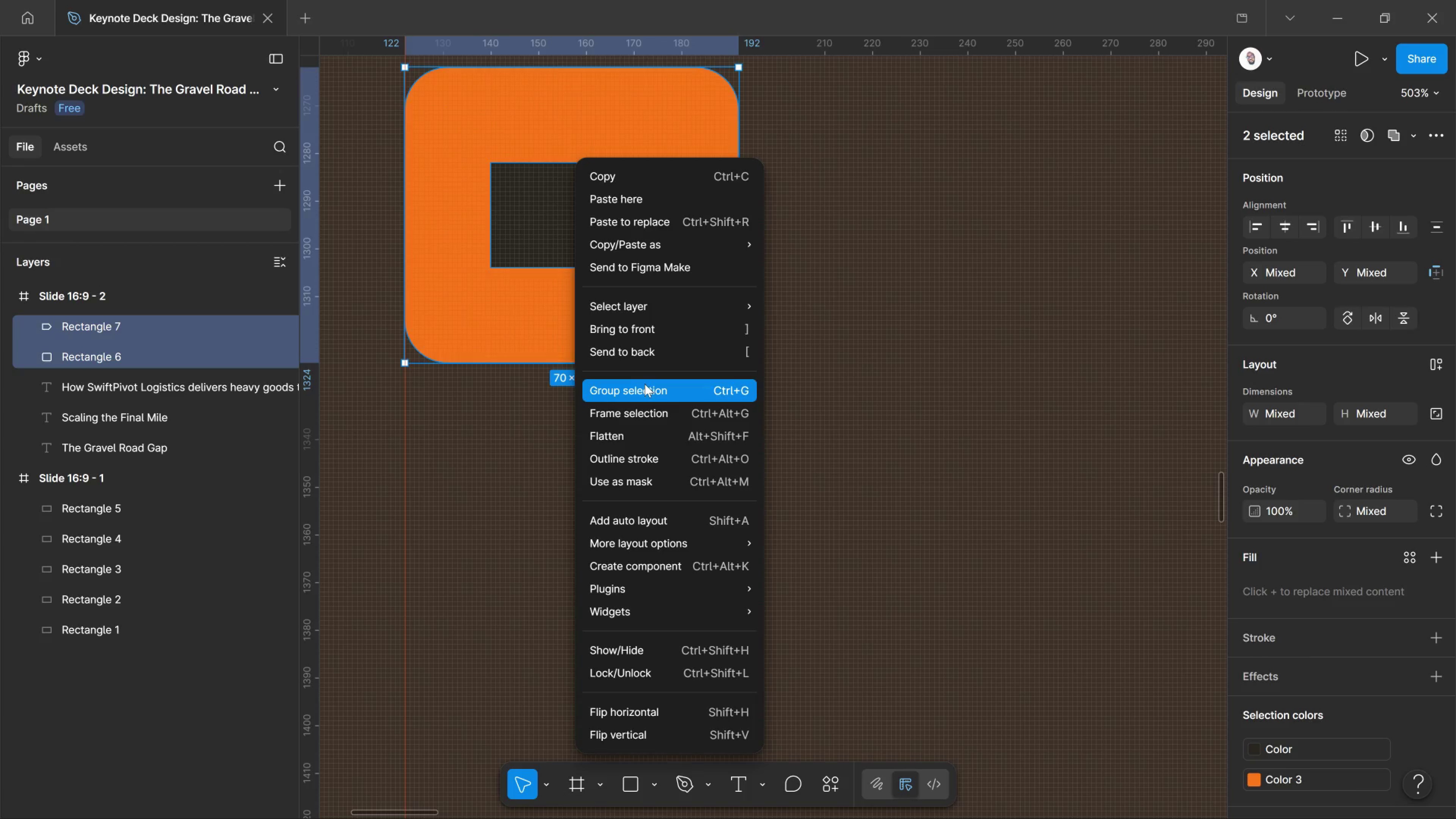 
scroll: coordinate [729, 641], scroll_direction: down, amount: 8.0
 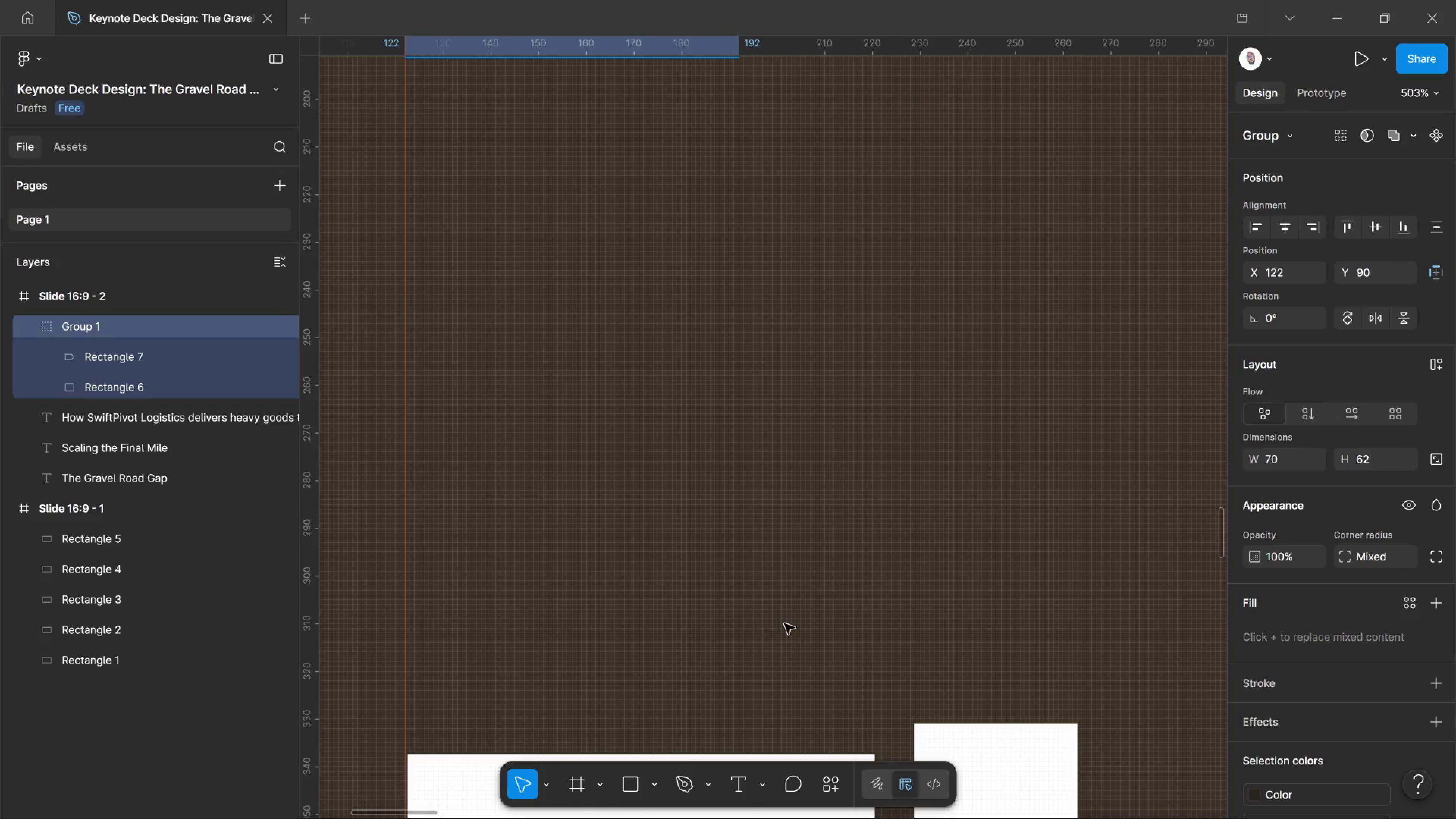 
key(Shift+ShiftLeft)
 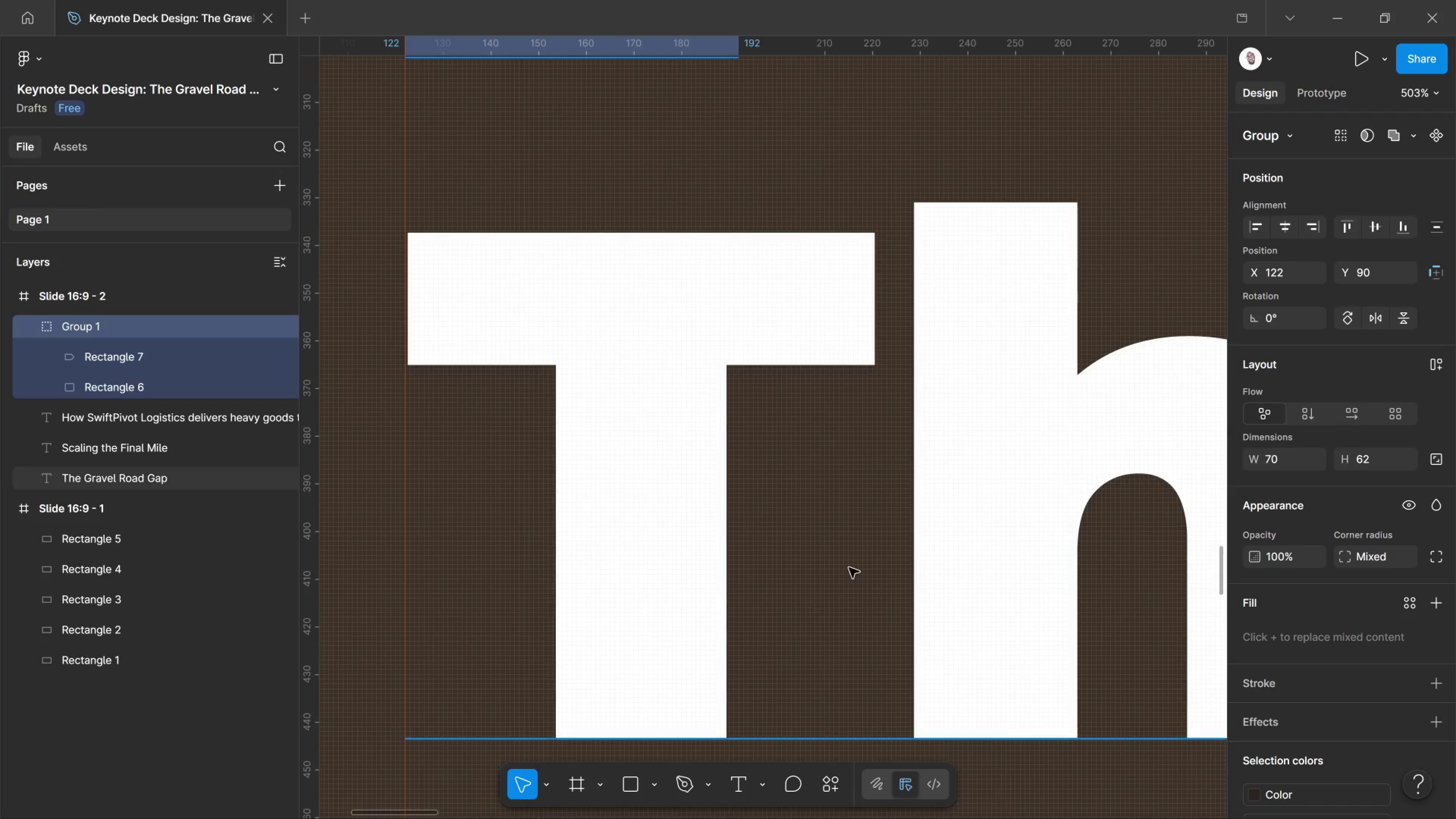 
scroll: coordinate [796, 626], scroll_direction: down, amount: 6.0
 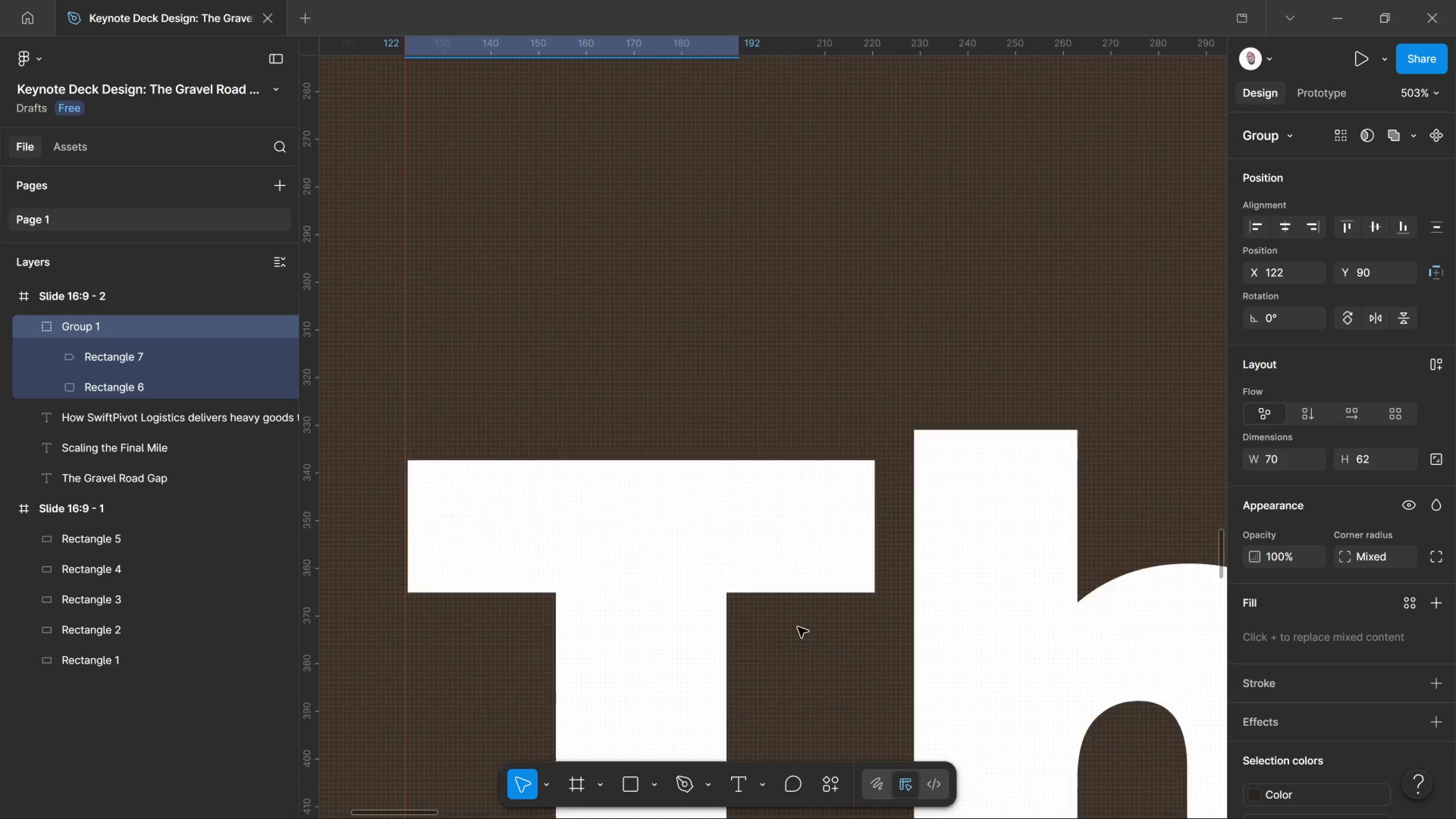 
hold_key(key=ControlLeft, duration=0.54)
 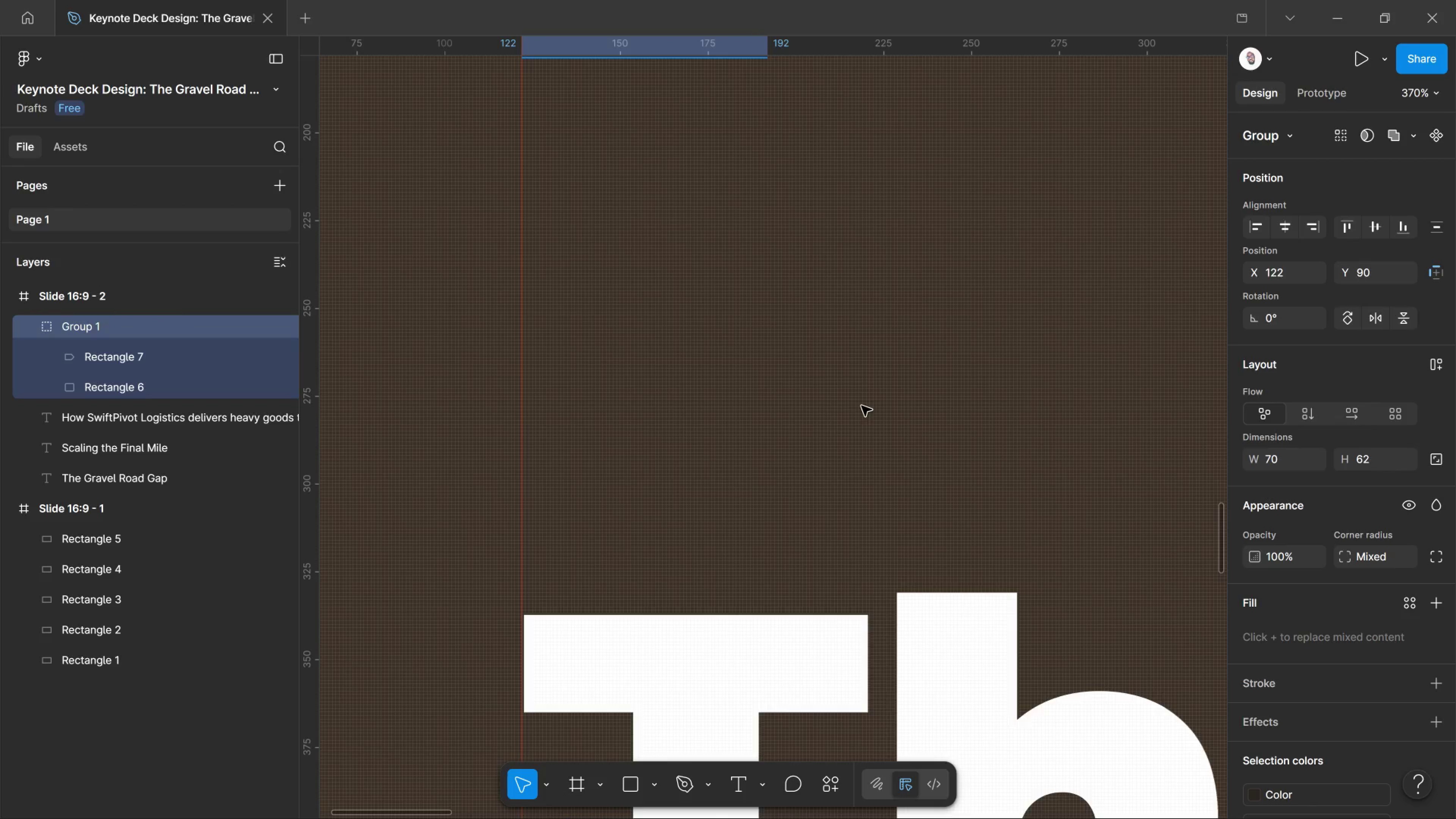 
key(Control+ControlLeft)
 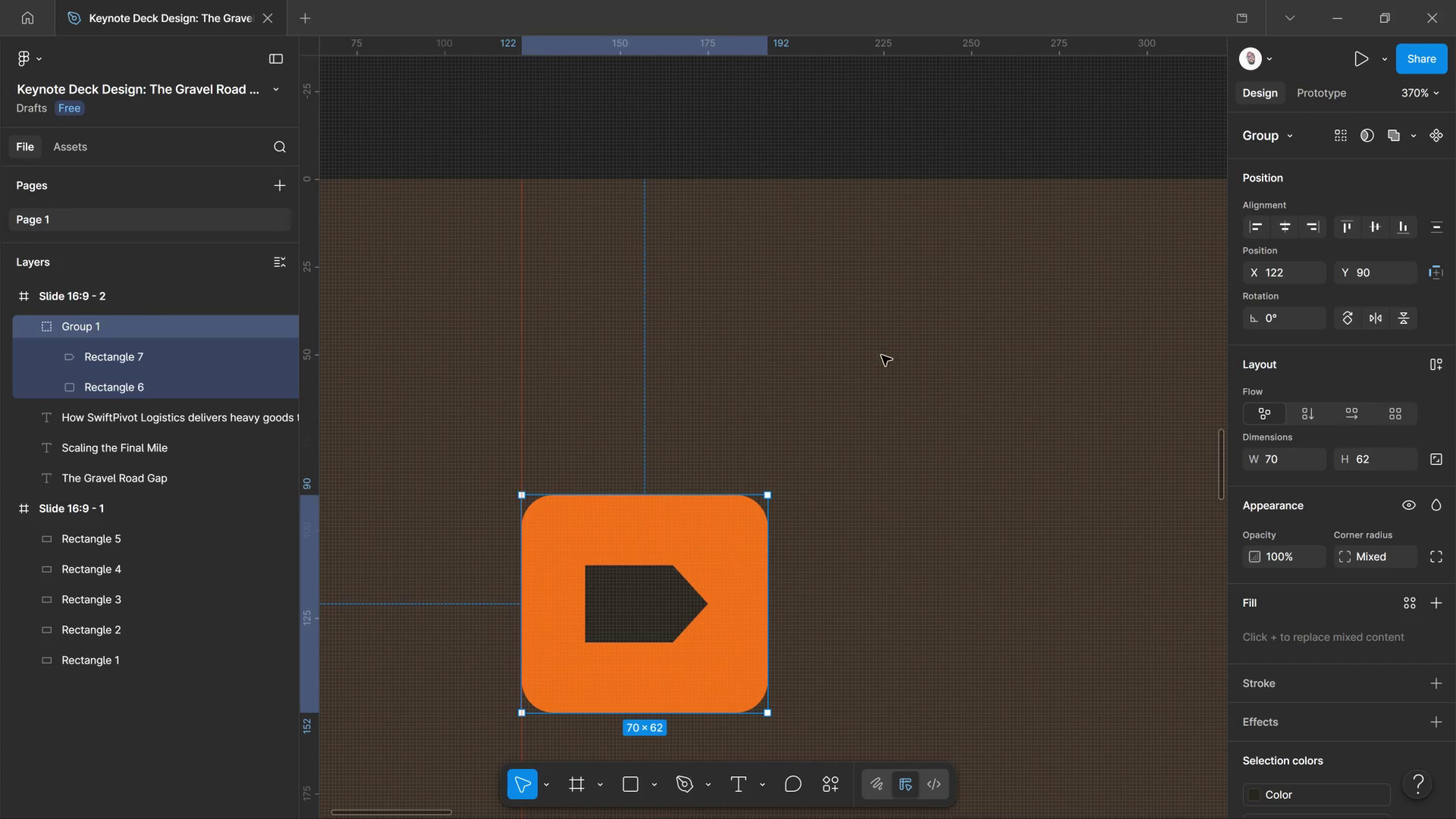 
hold_key(key=ControlLeft, duration=0.35)
 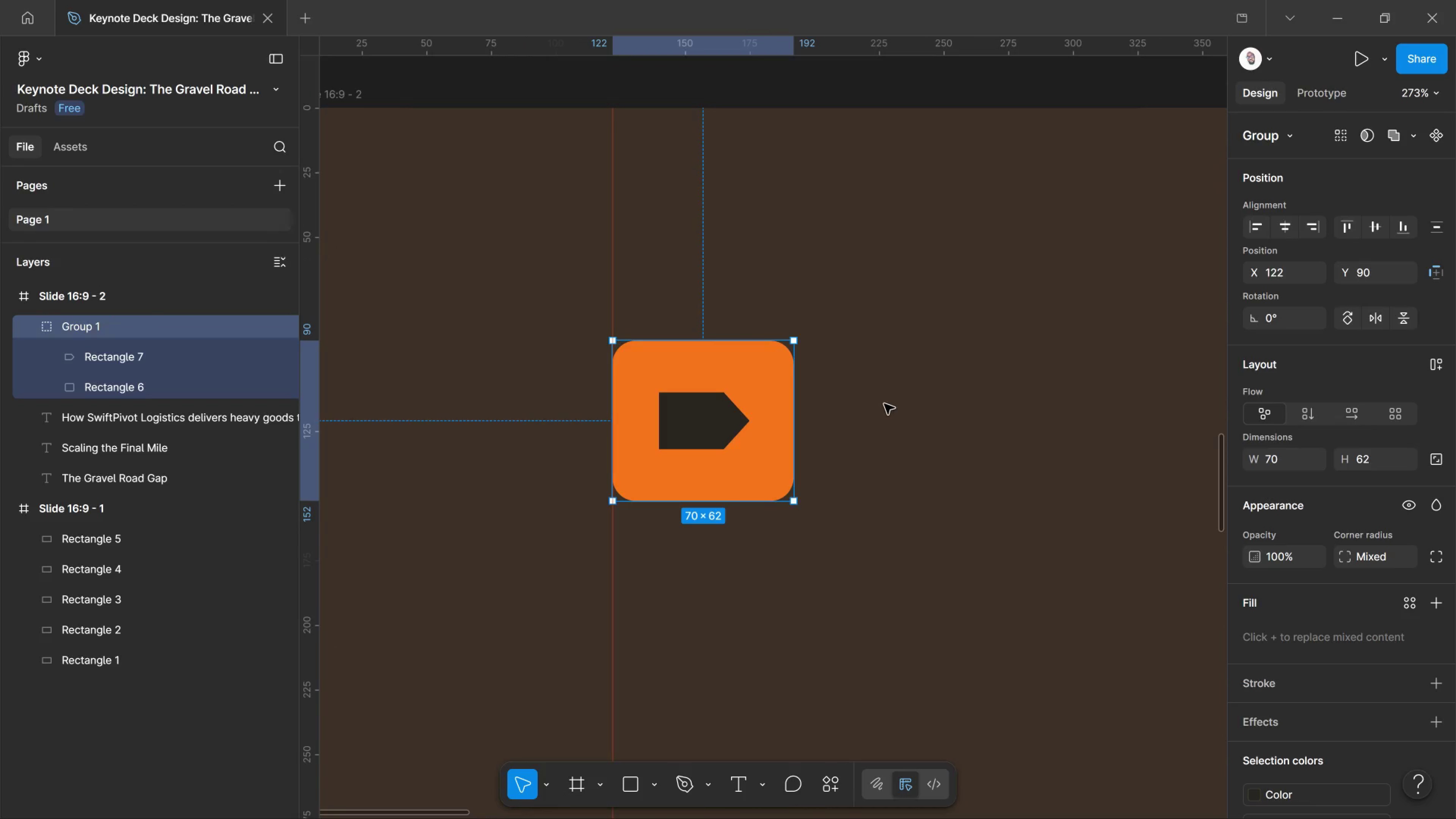 
hold_key(key=ControlLeft, duration=0.53)
 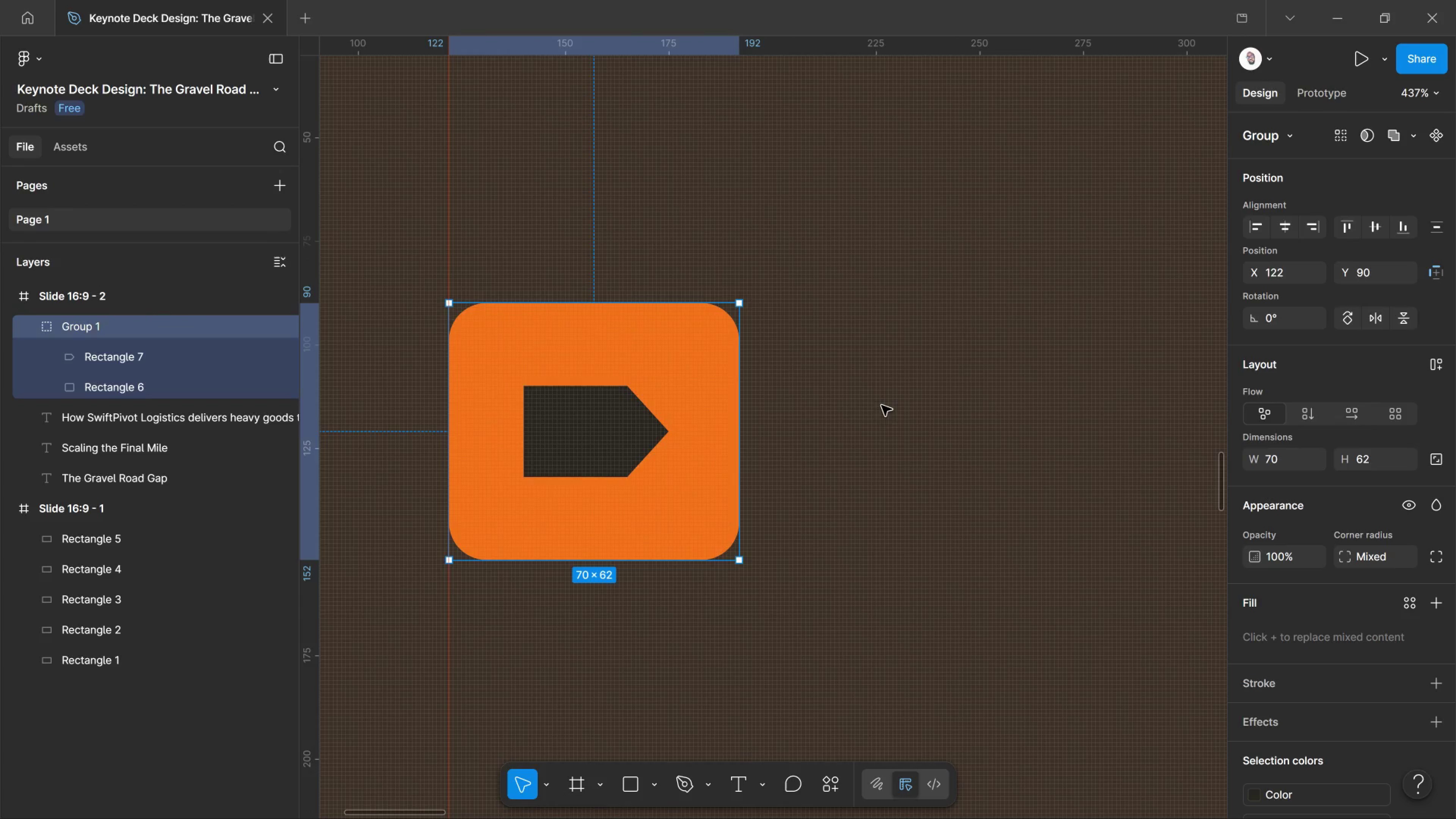 
scroll: coordinate [884, 404], scroll_direction: up, amount: 9.0
 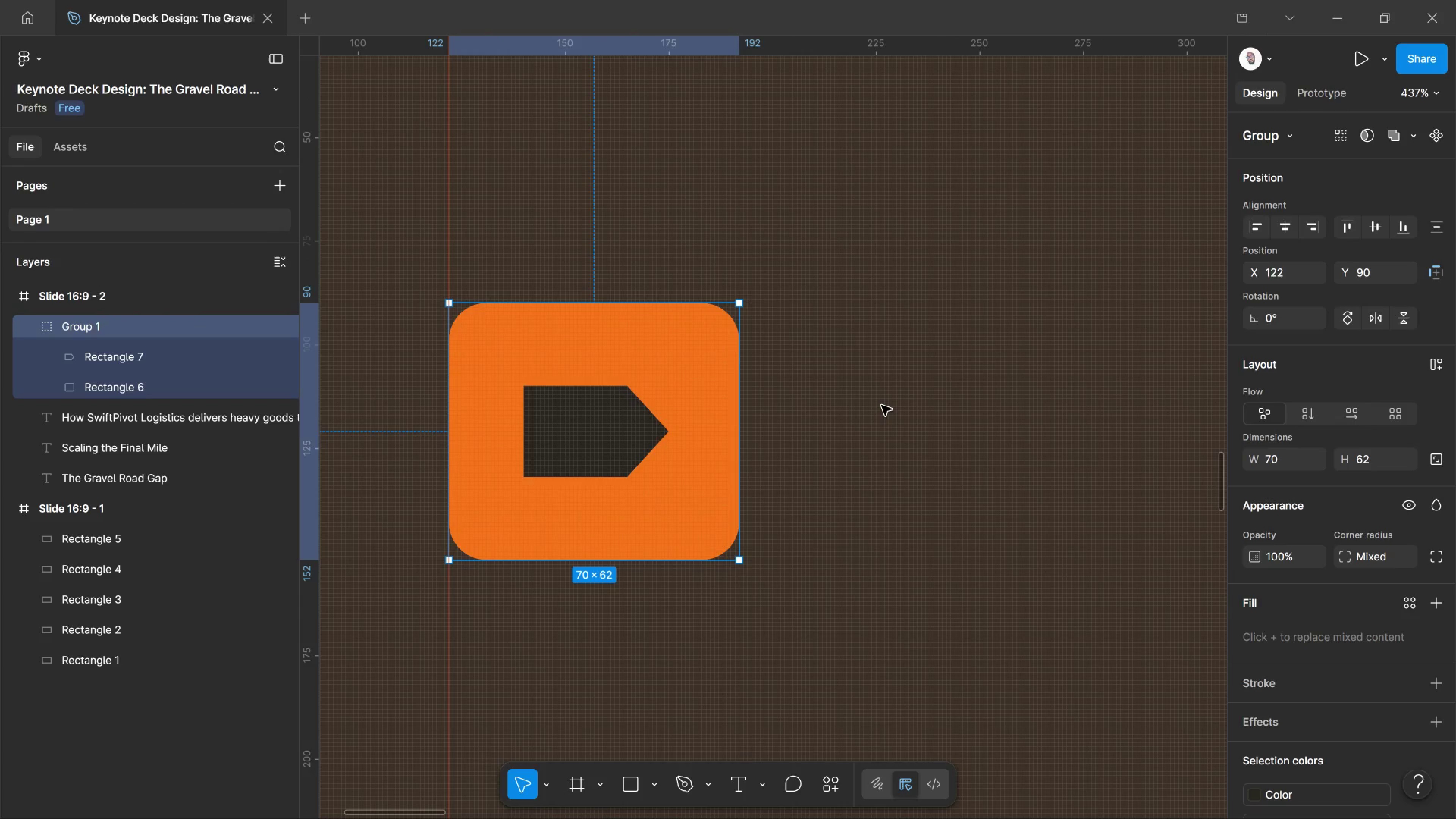 
key(T)
 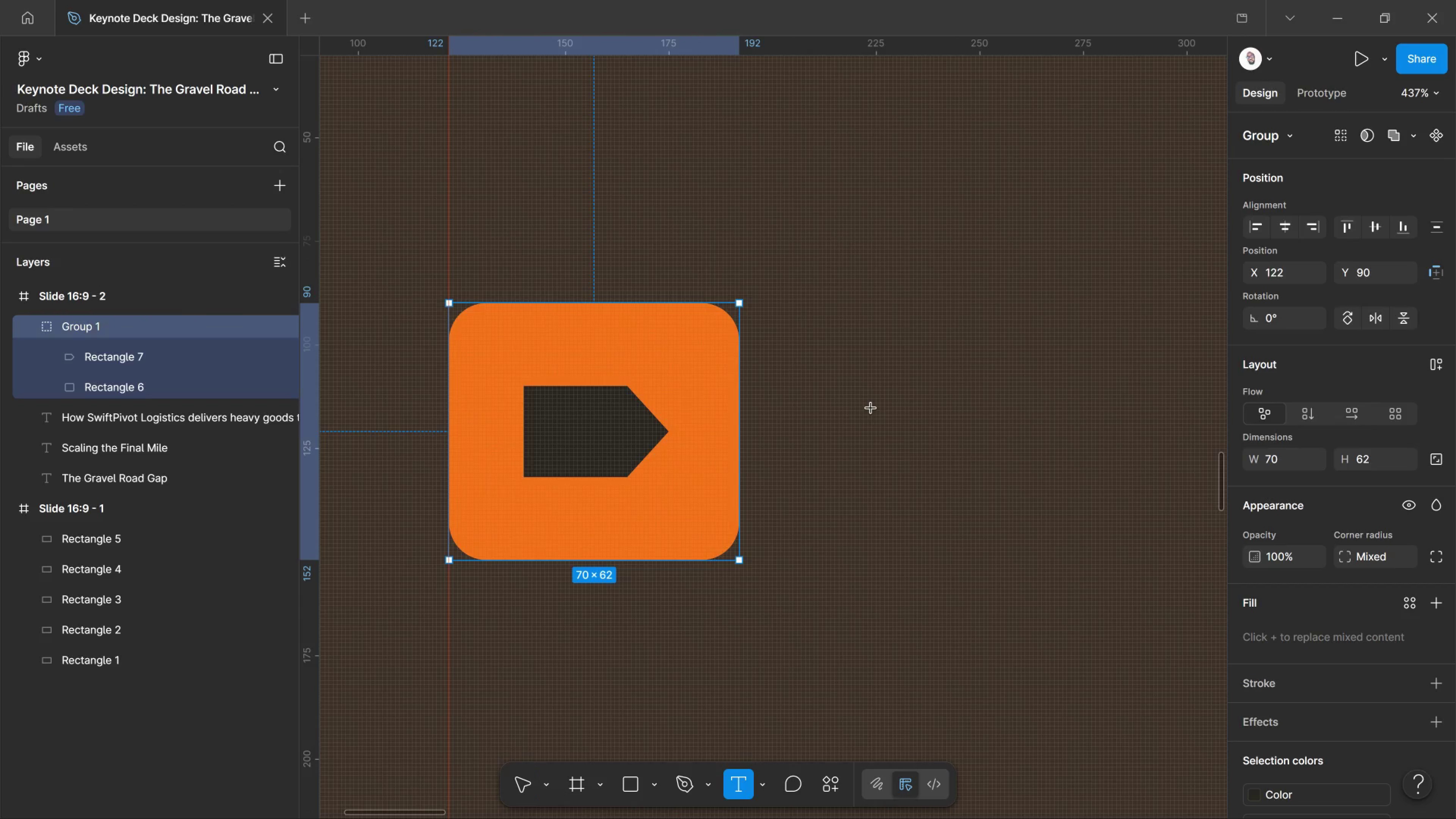 
left_click([871, 408])
 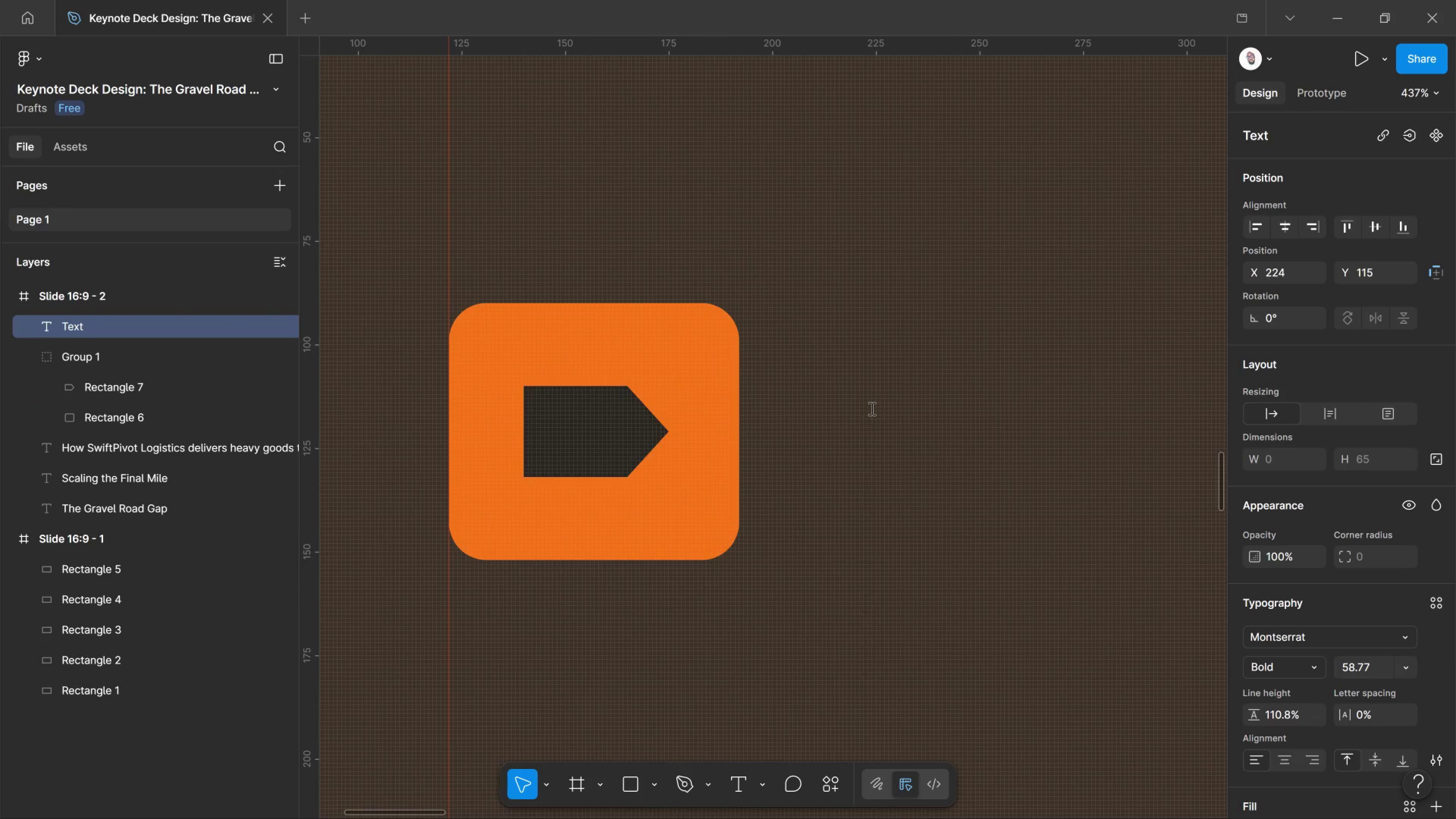 
type(SWFTPIVOT)
 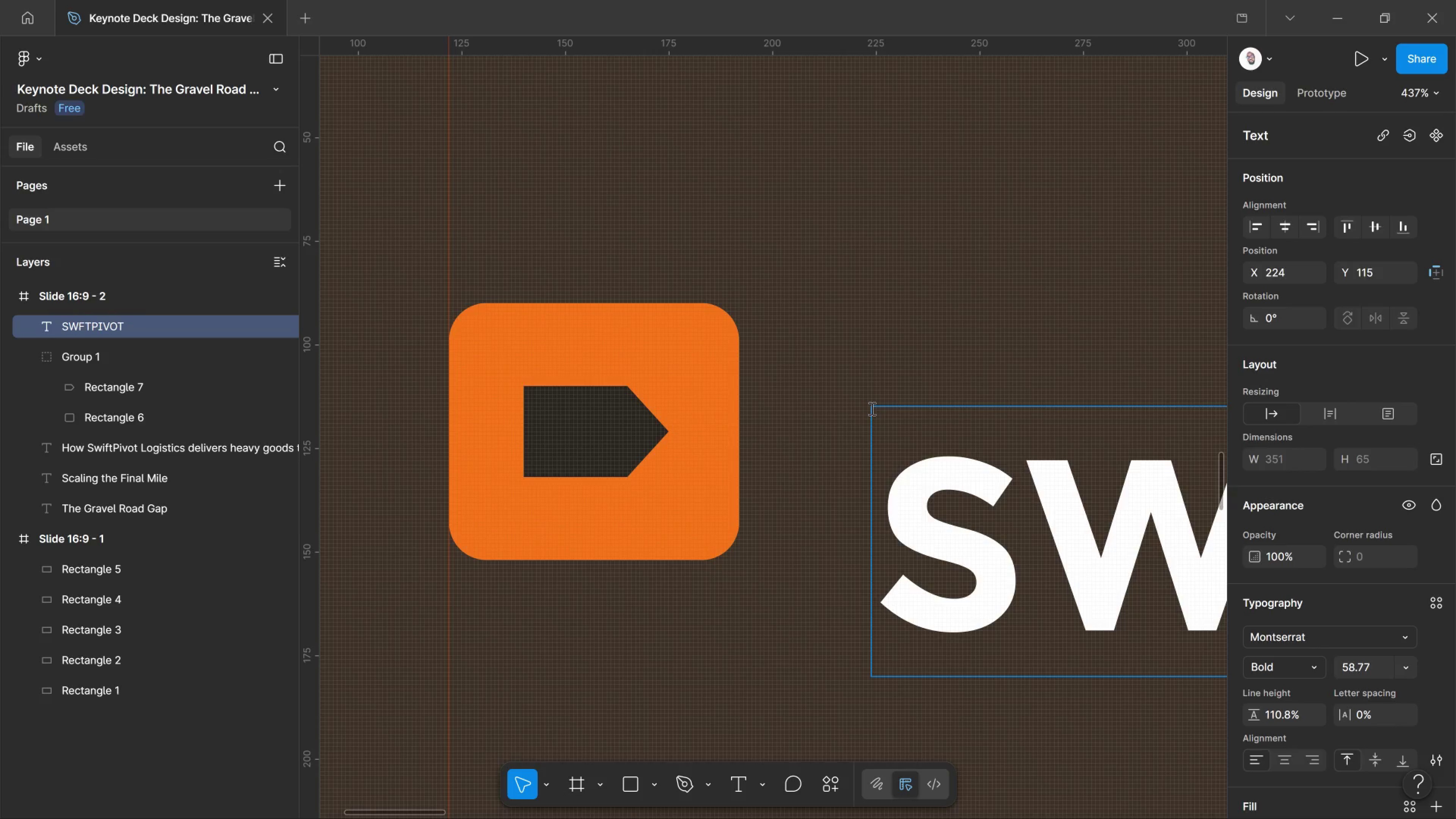 
type( LOGISTICS)
 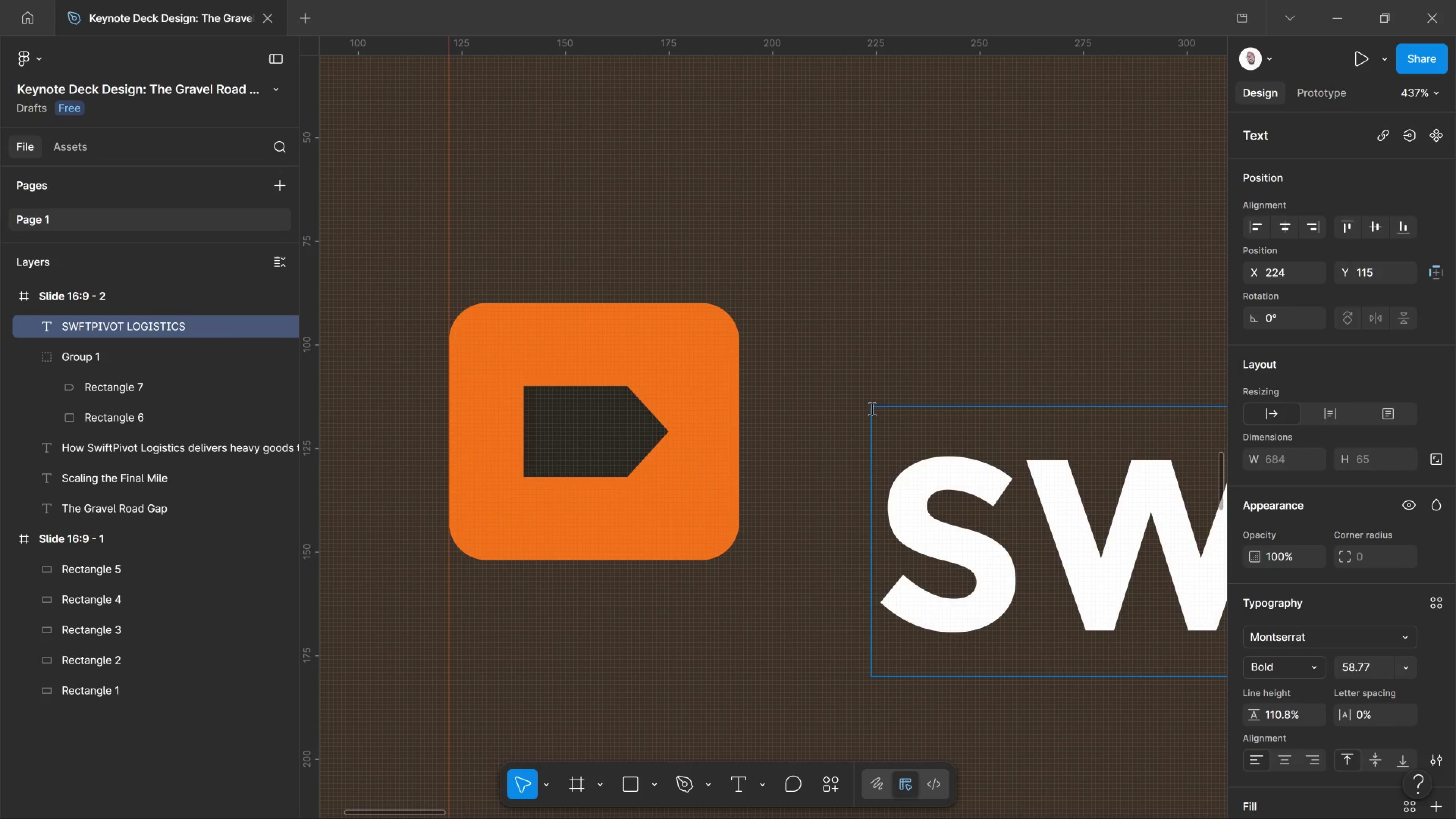 
key(Control+A)
 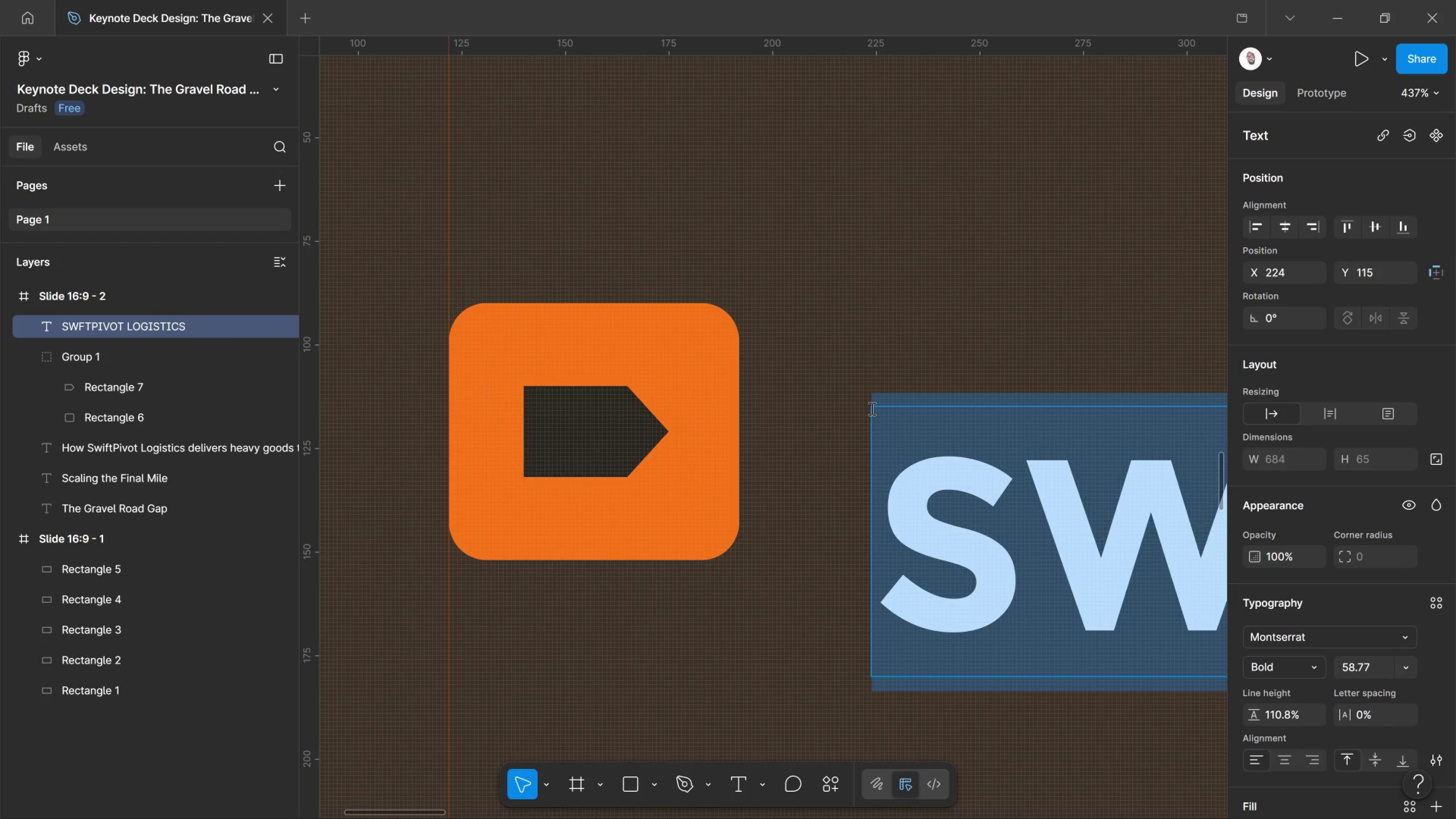 
key(Control+Shift+Comma)
 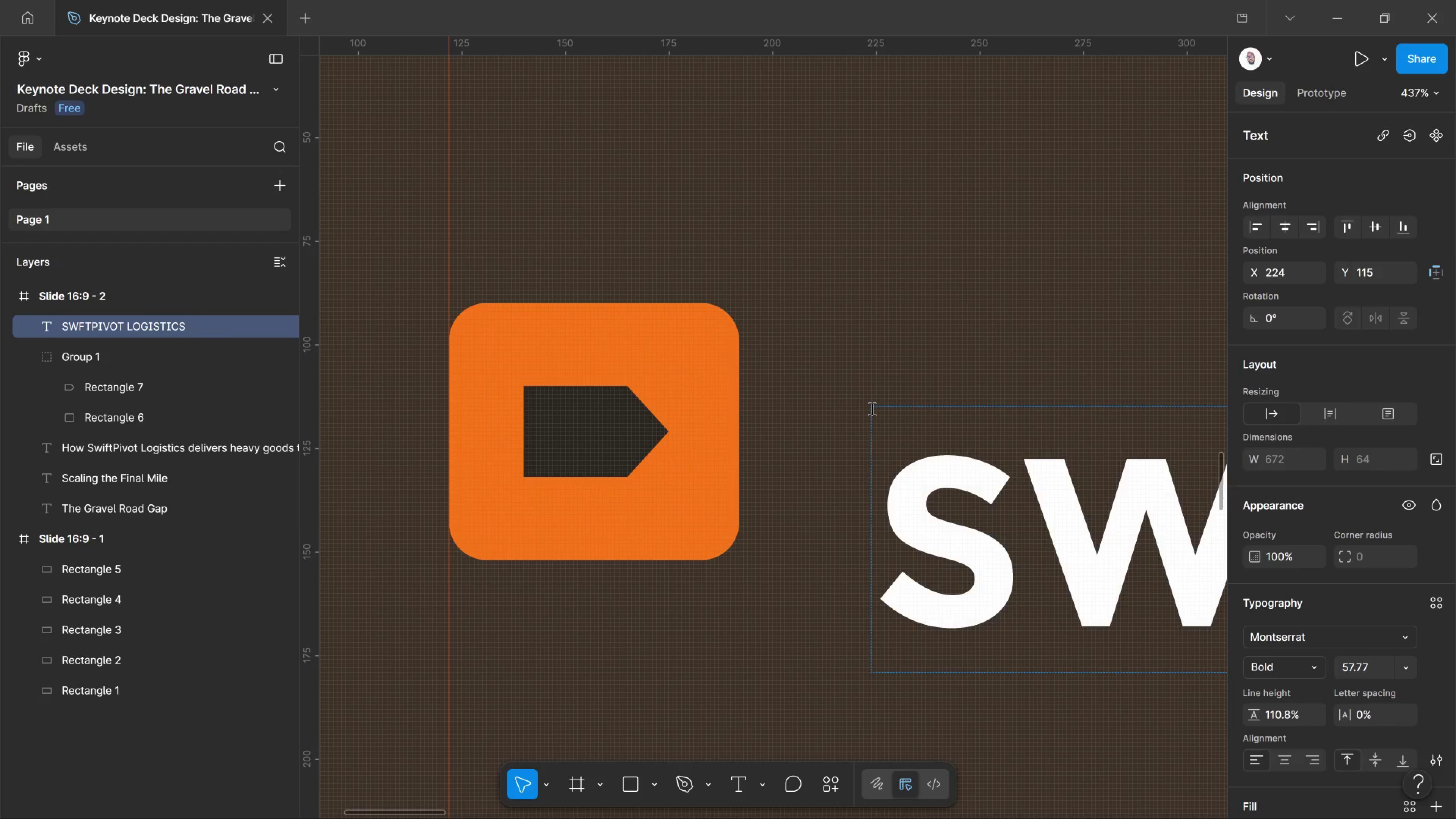 
key(Control+Shift+Comma)
 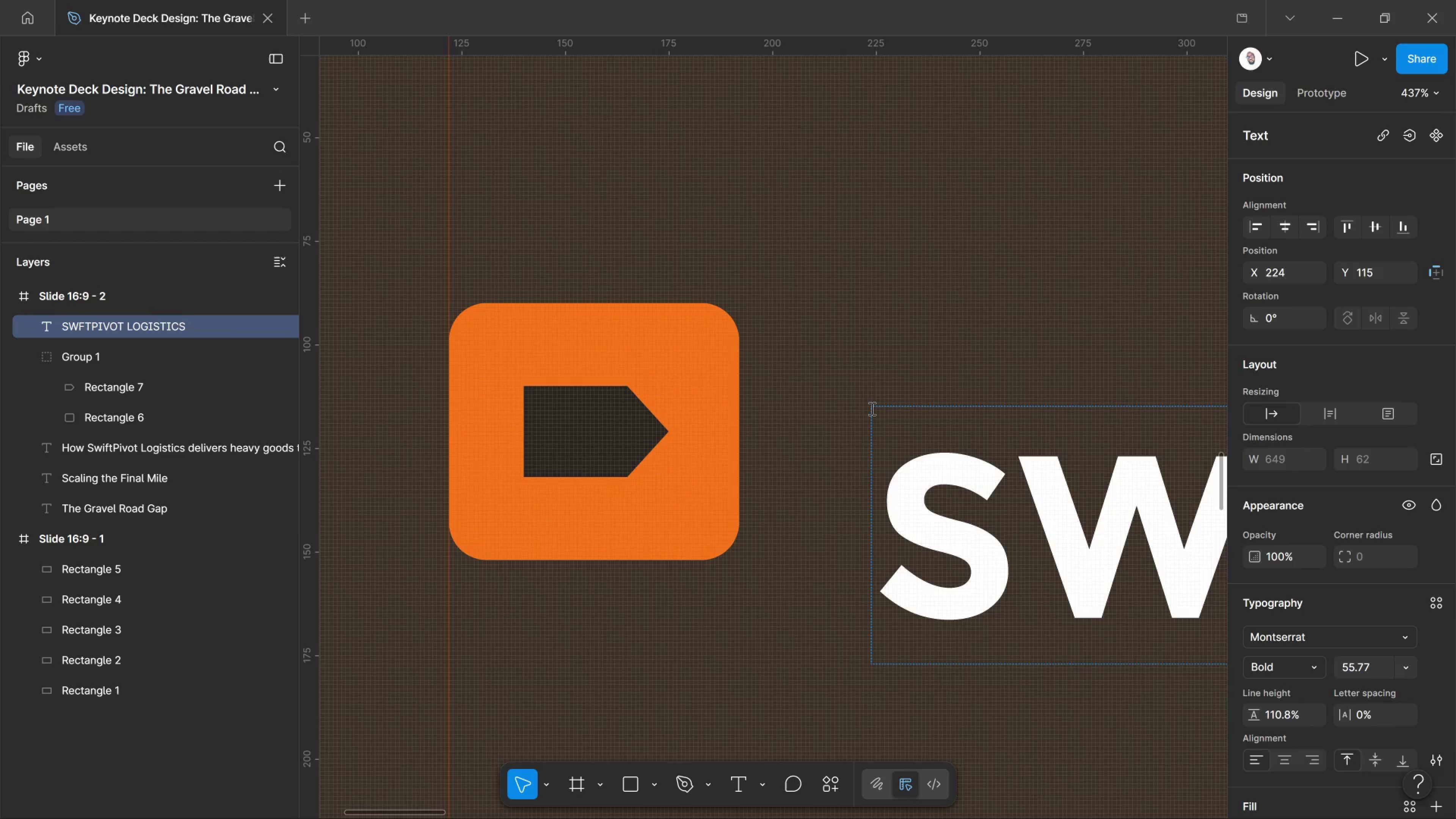 
key(Control+Shift+Comma)
 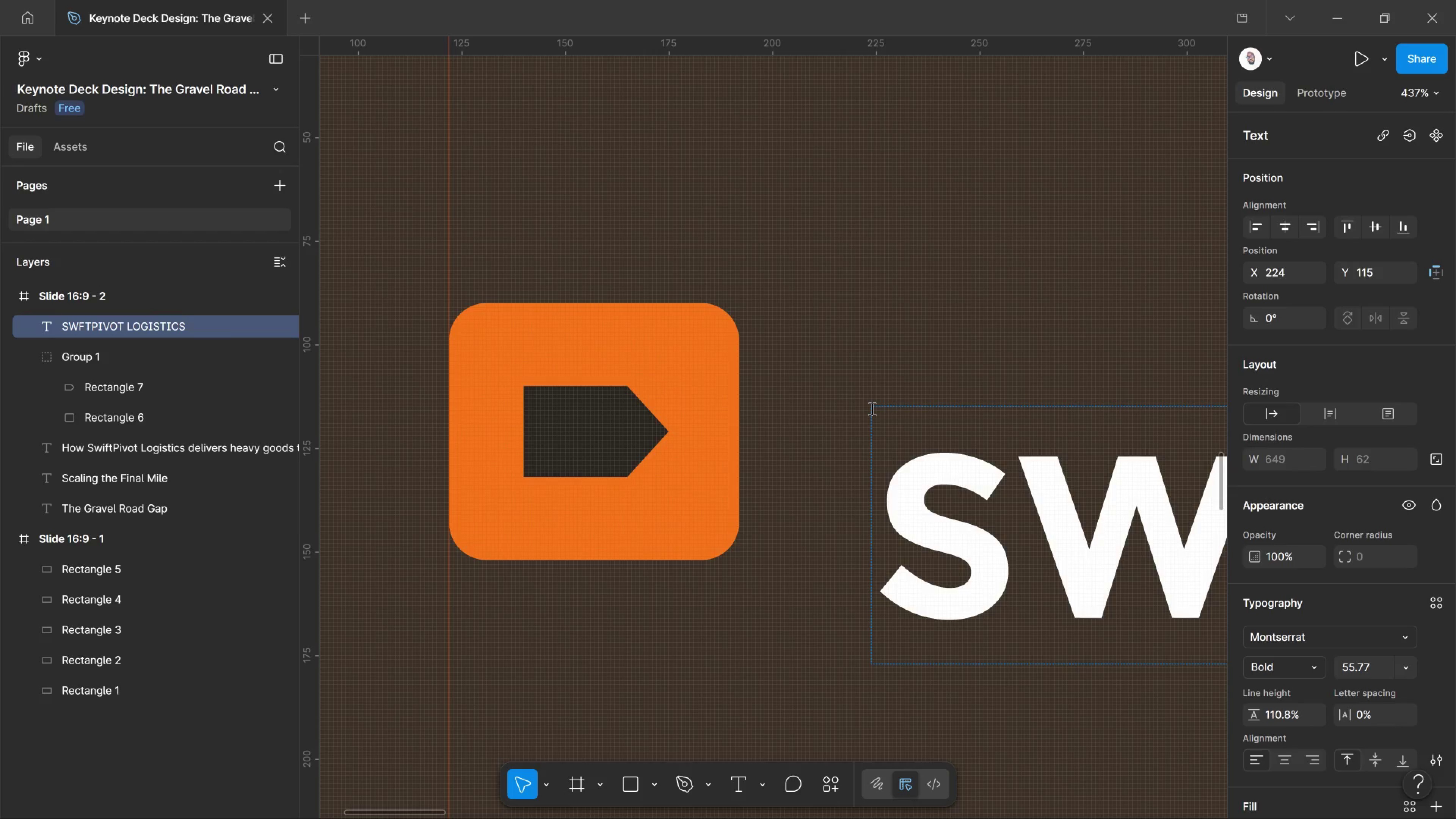 
key(Control+Shift+Comma)
 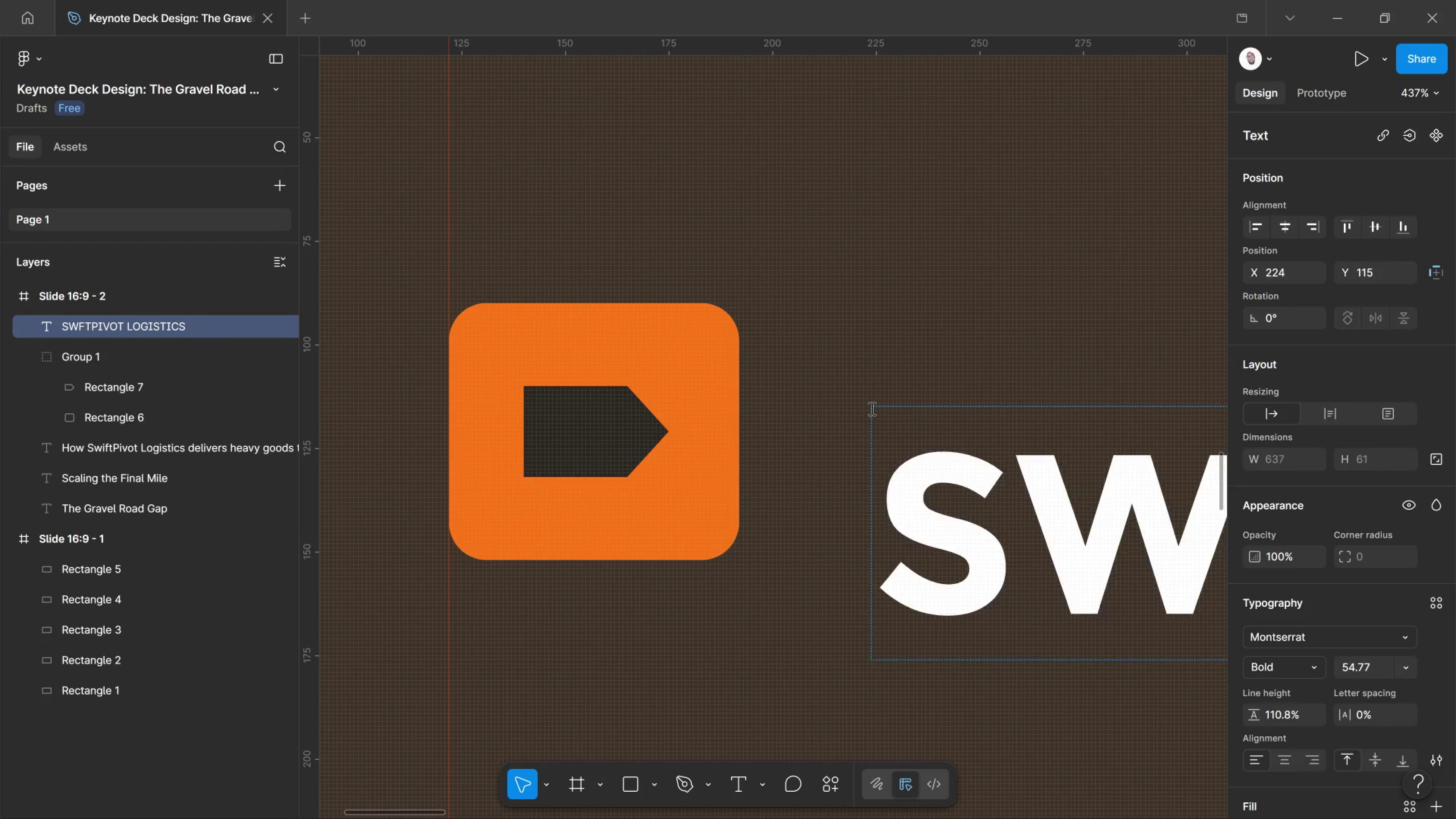 
key(Control+Shift+Comma)
 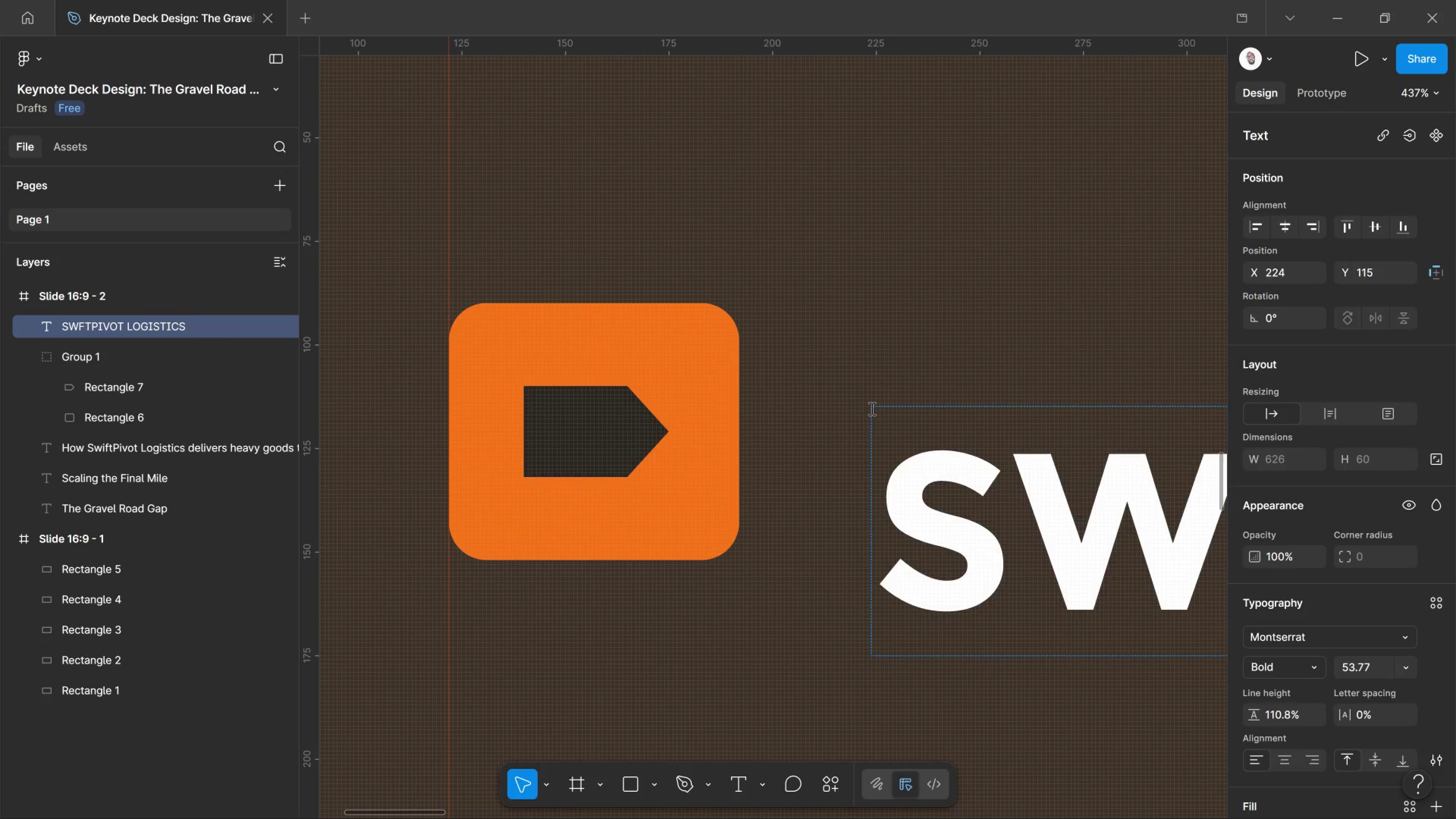 
key(Control+Shift+Comma)
 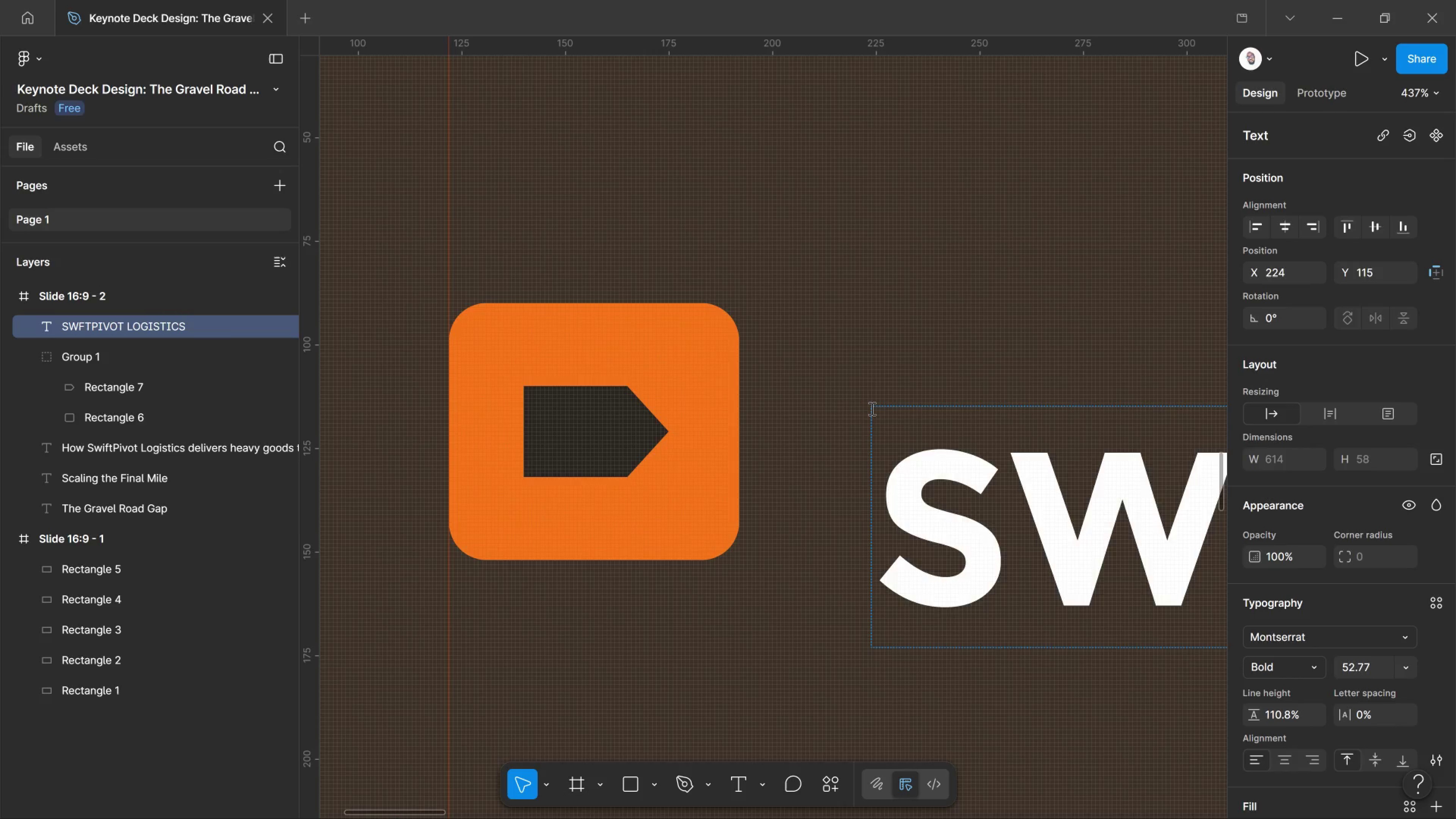 
key(Control+Shift+Comma)
 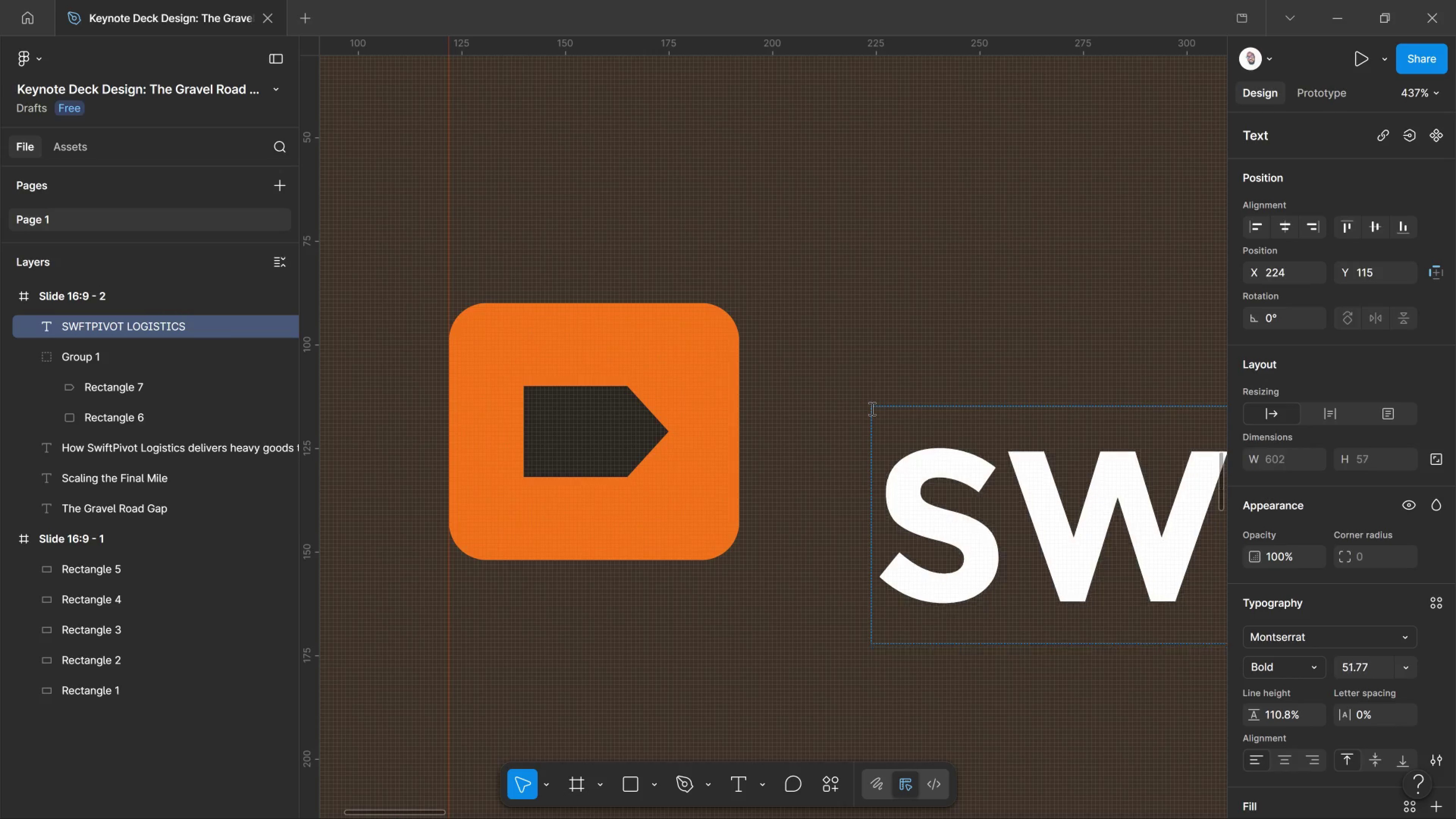 
key(Control+Shift+Comma)
 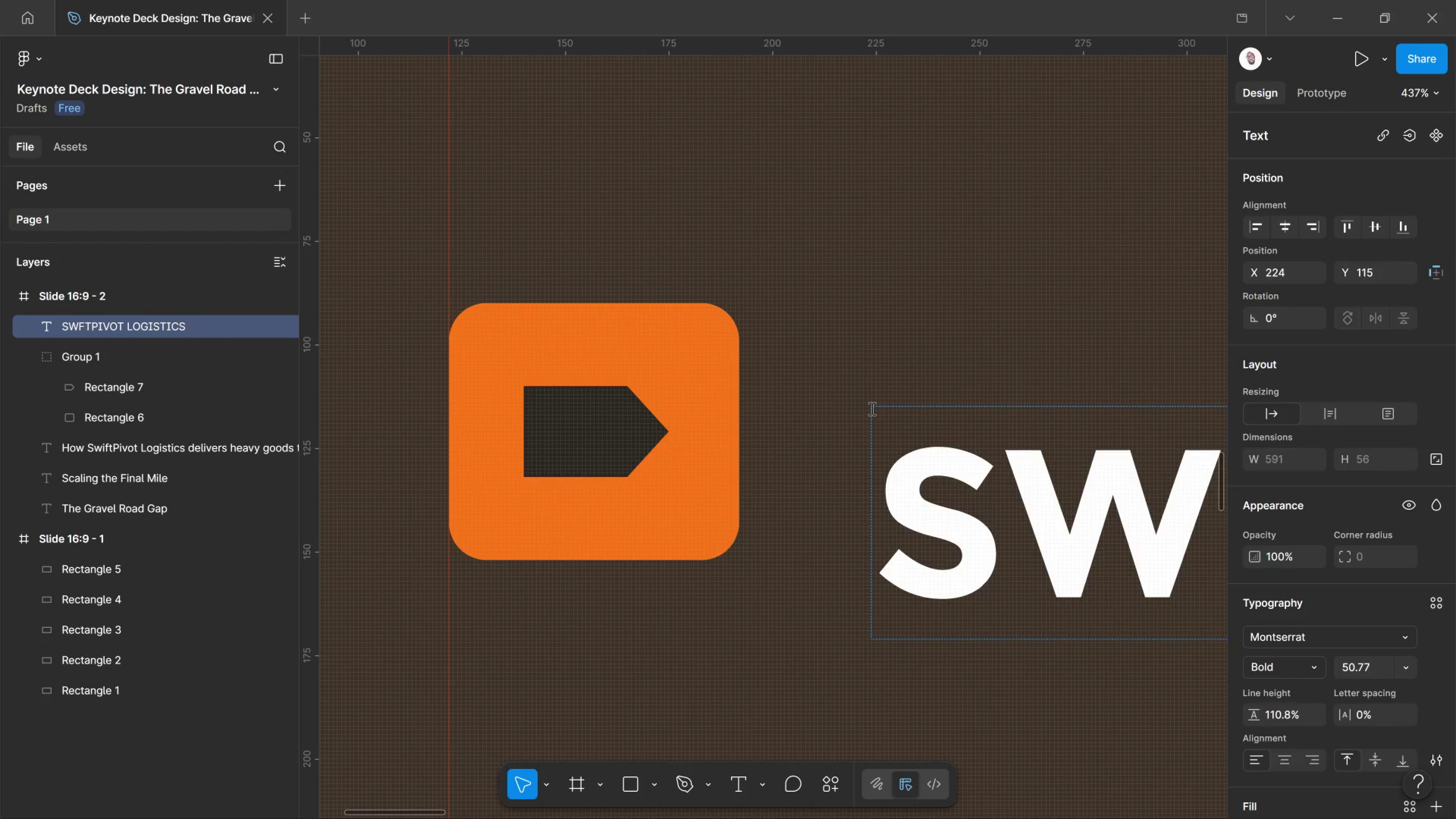 
key(Control+Shift+Comma)
 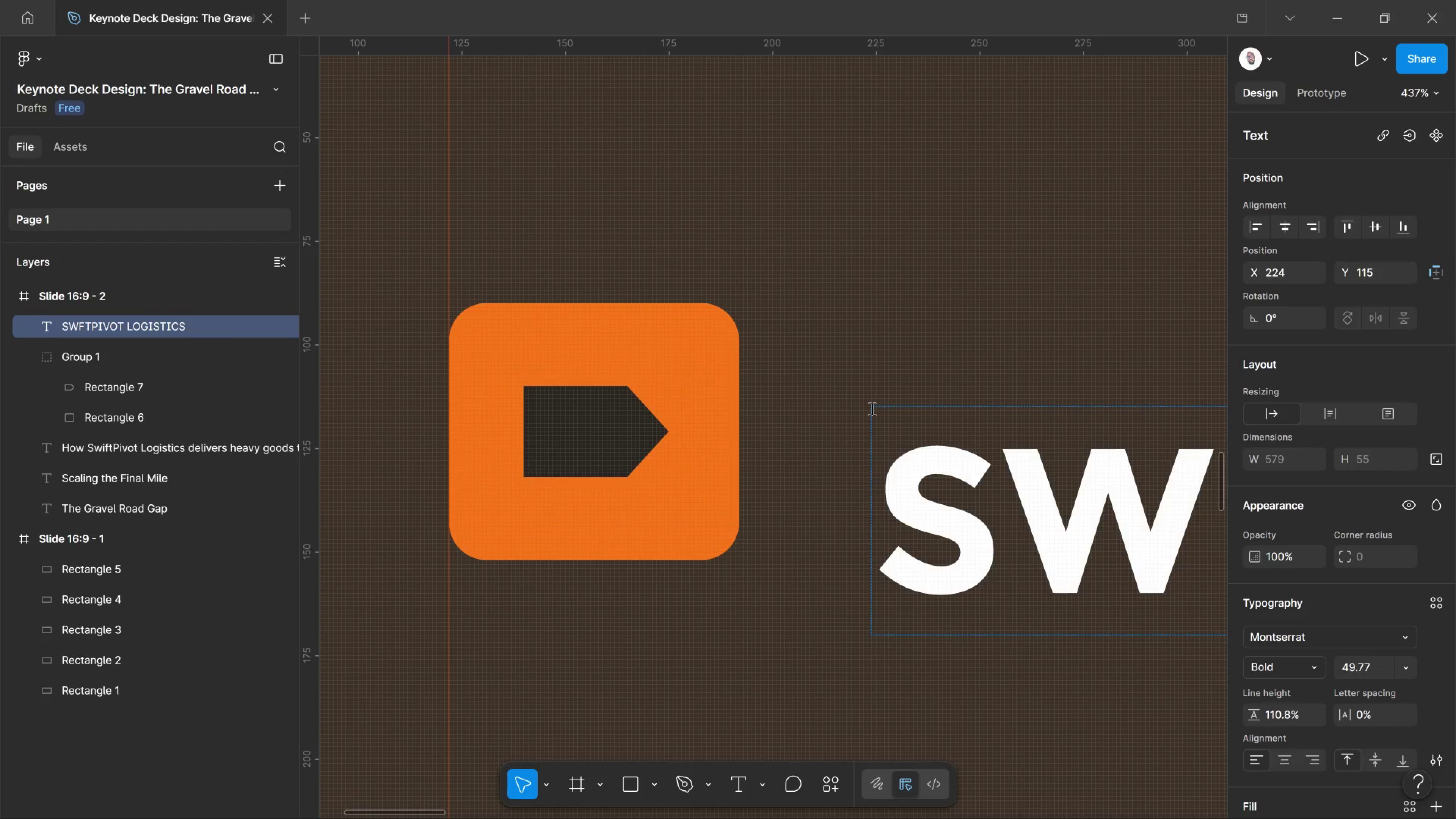 
key(Control+Shift+Comma)
 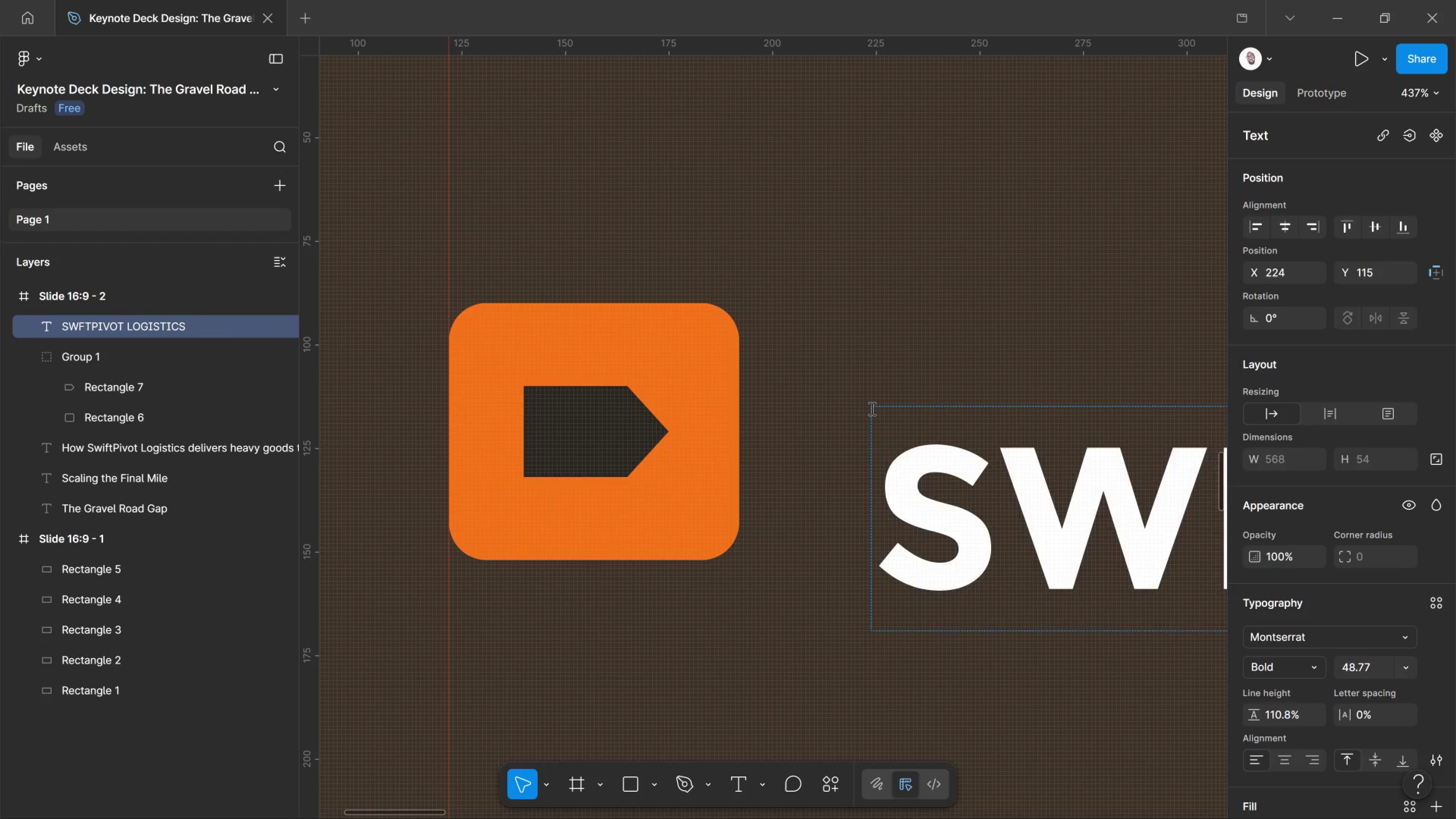 
key(Control+Shift+Comma)
 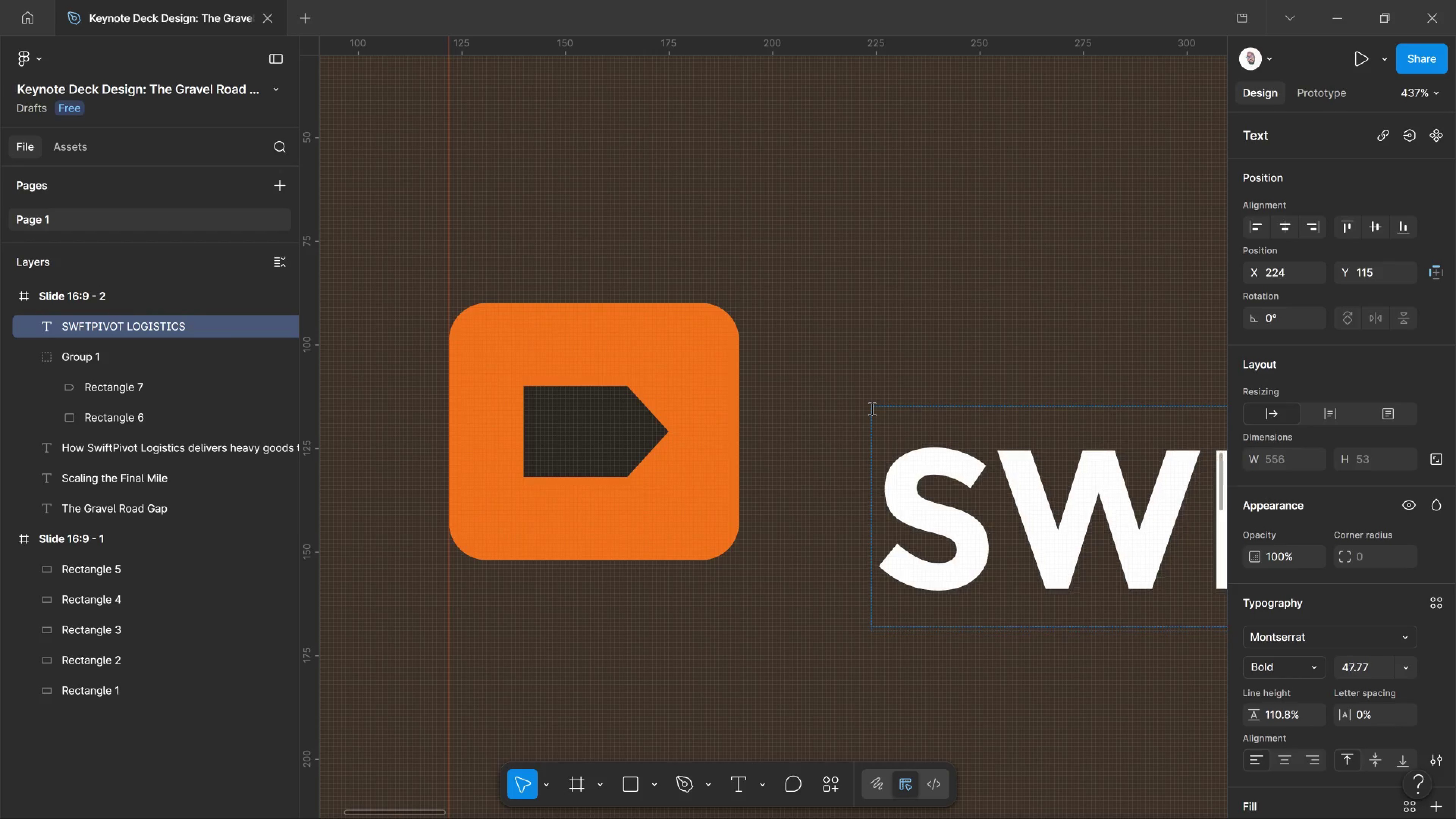 
key(Control+Shift+Comma)
 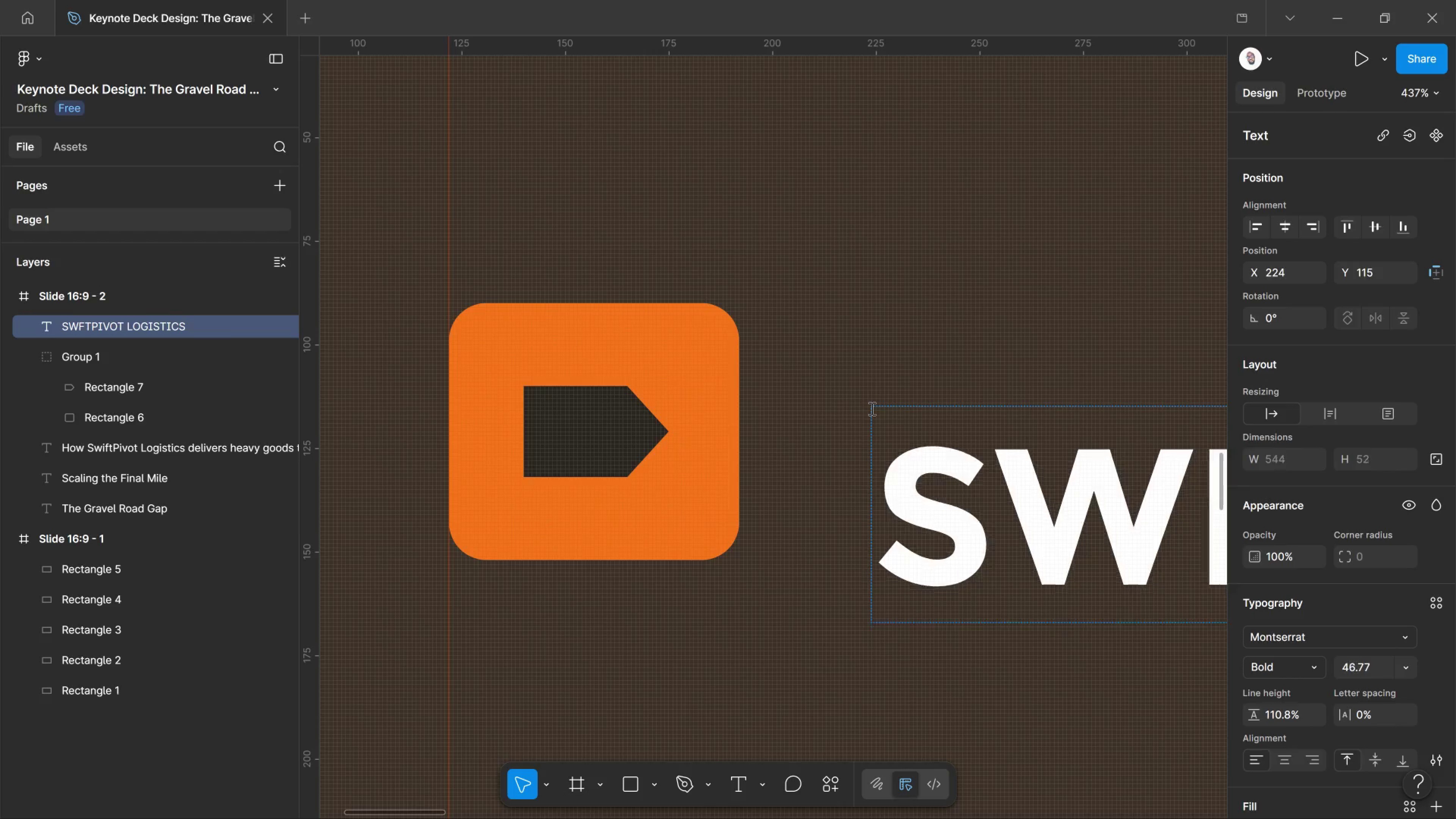 
key(Control+Shift+Comma)
 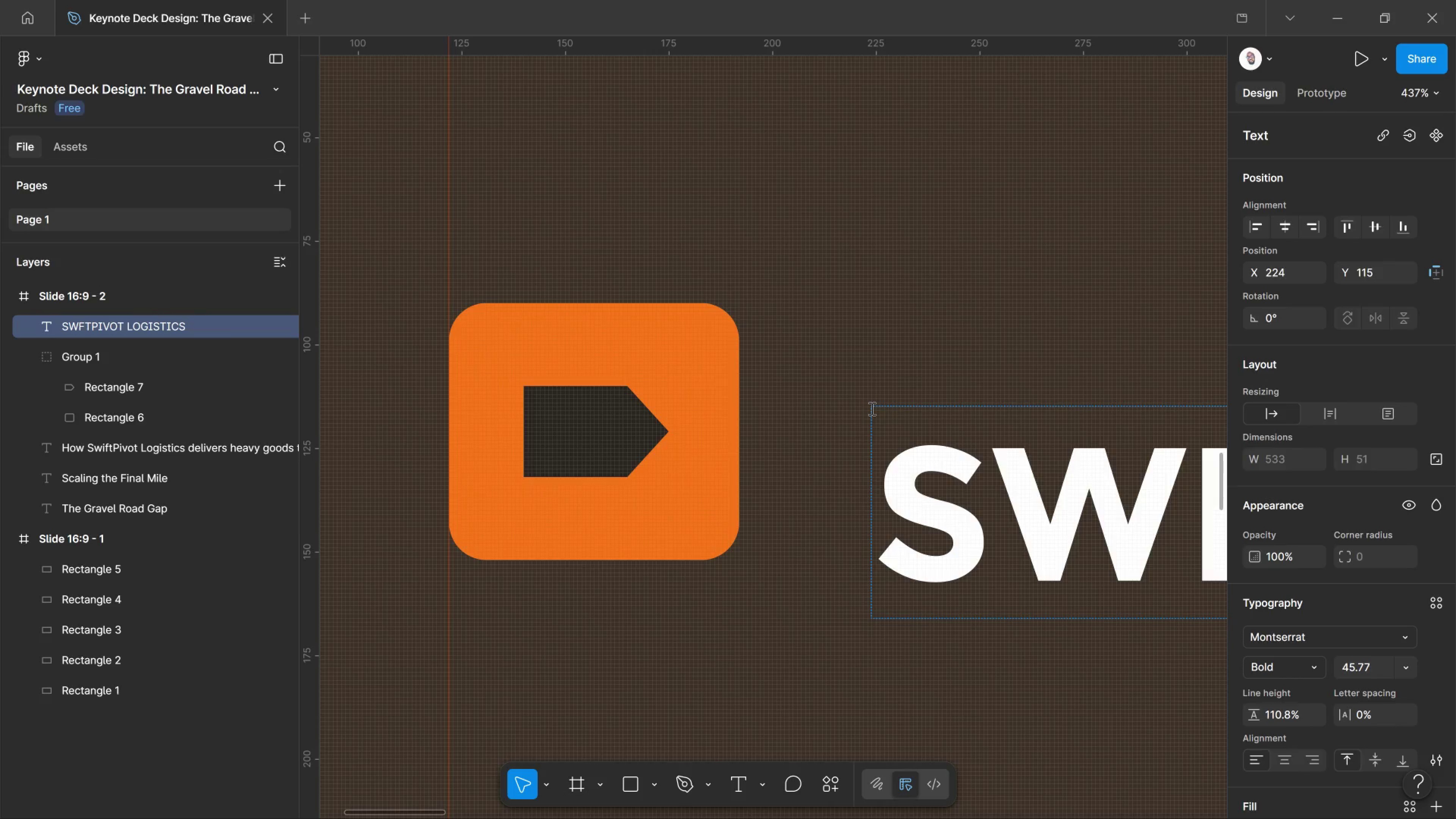 
key(Control+Minus)
 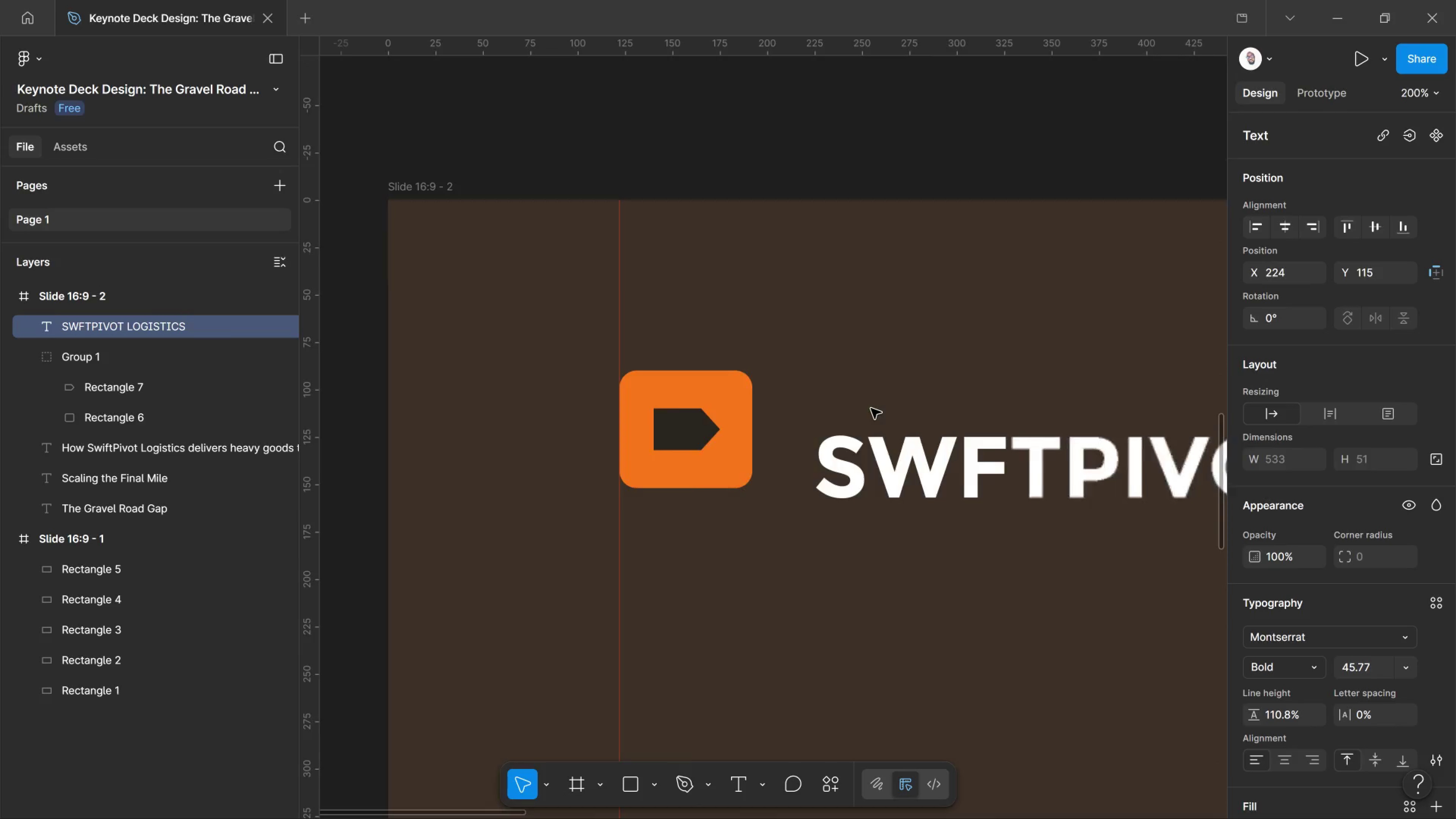 
key(Control+Minus)
 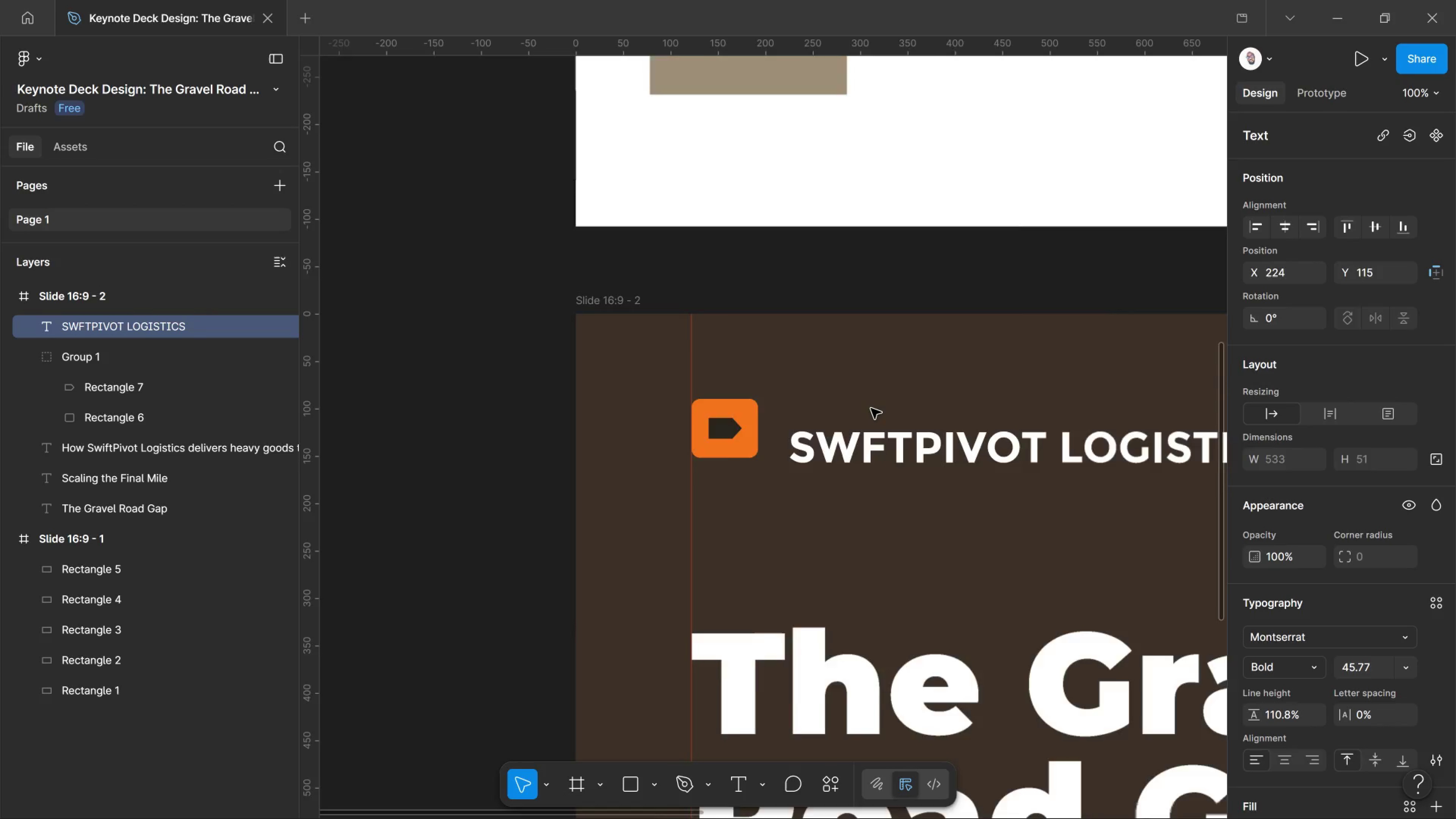 
key(Control+Minus)
 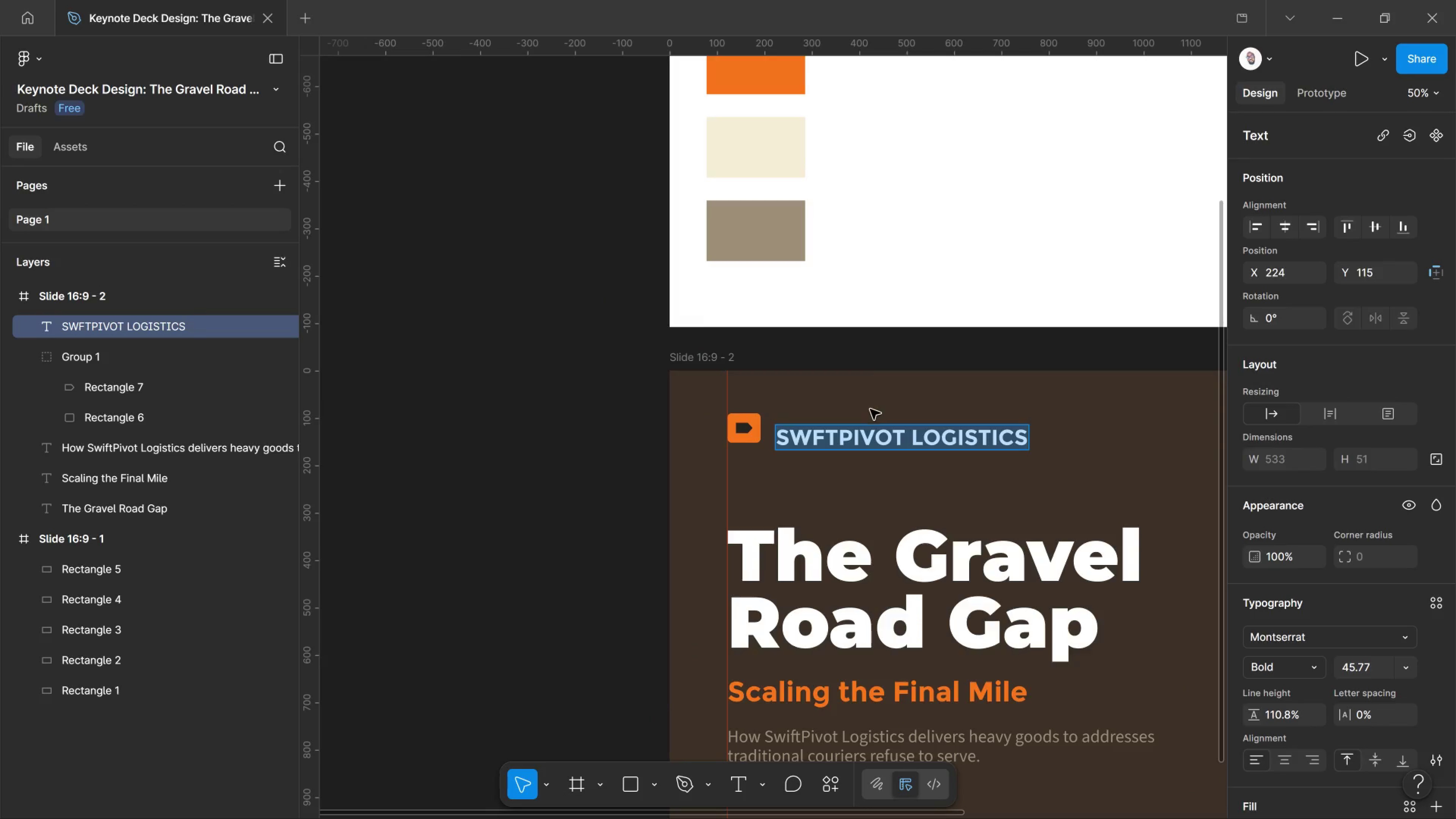 
key(Control+Shift+Comma)
 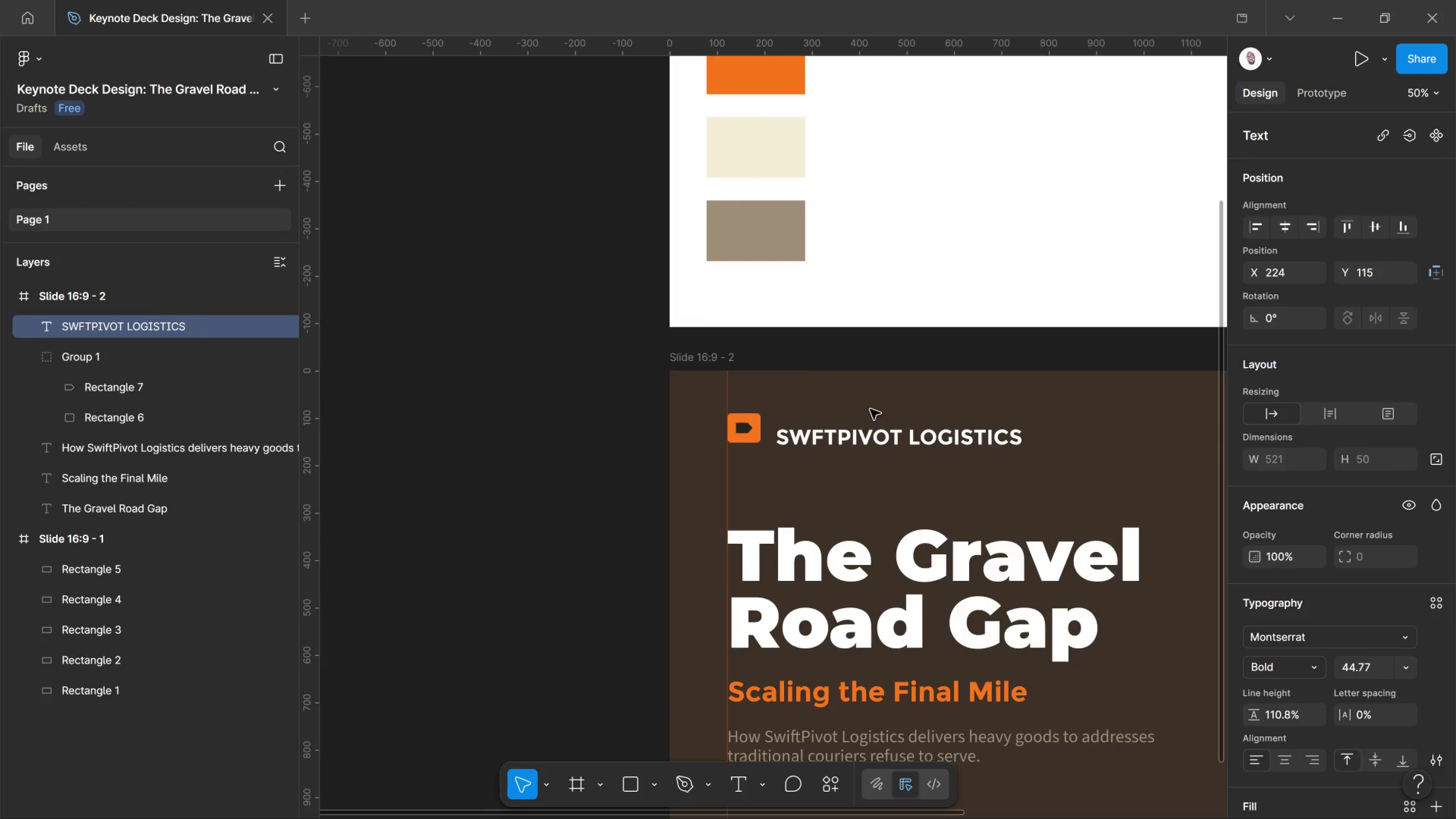 
key(Control+Shift+Comma)
 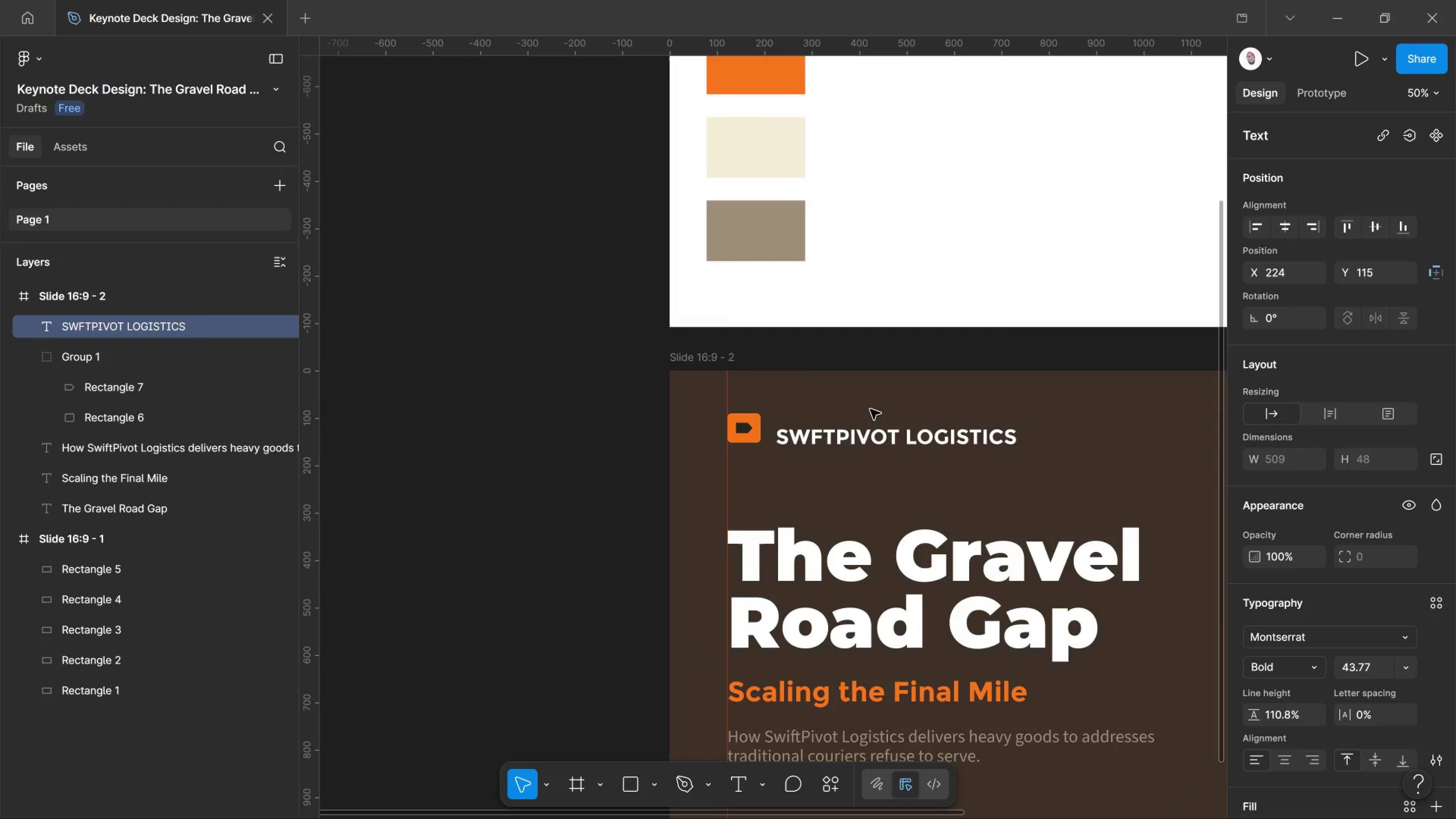 
key(Control+Shift+Comma)
 